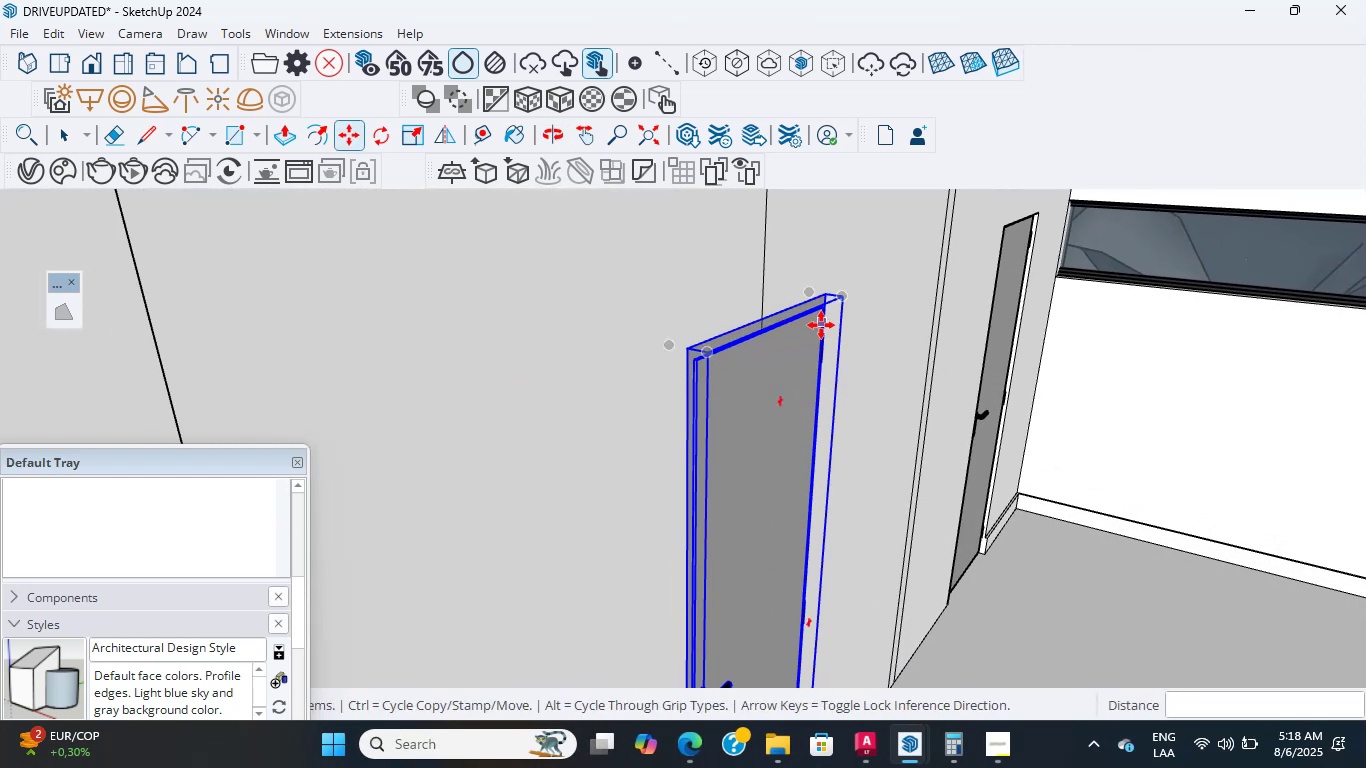 
hold_key(key=ShiftLeft, duration=0.63)
 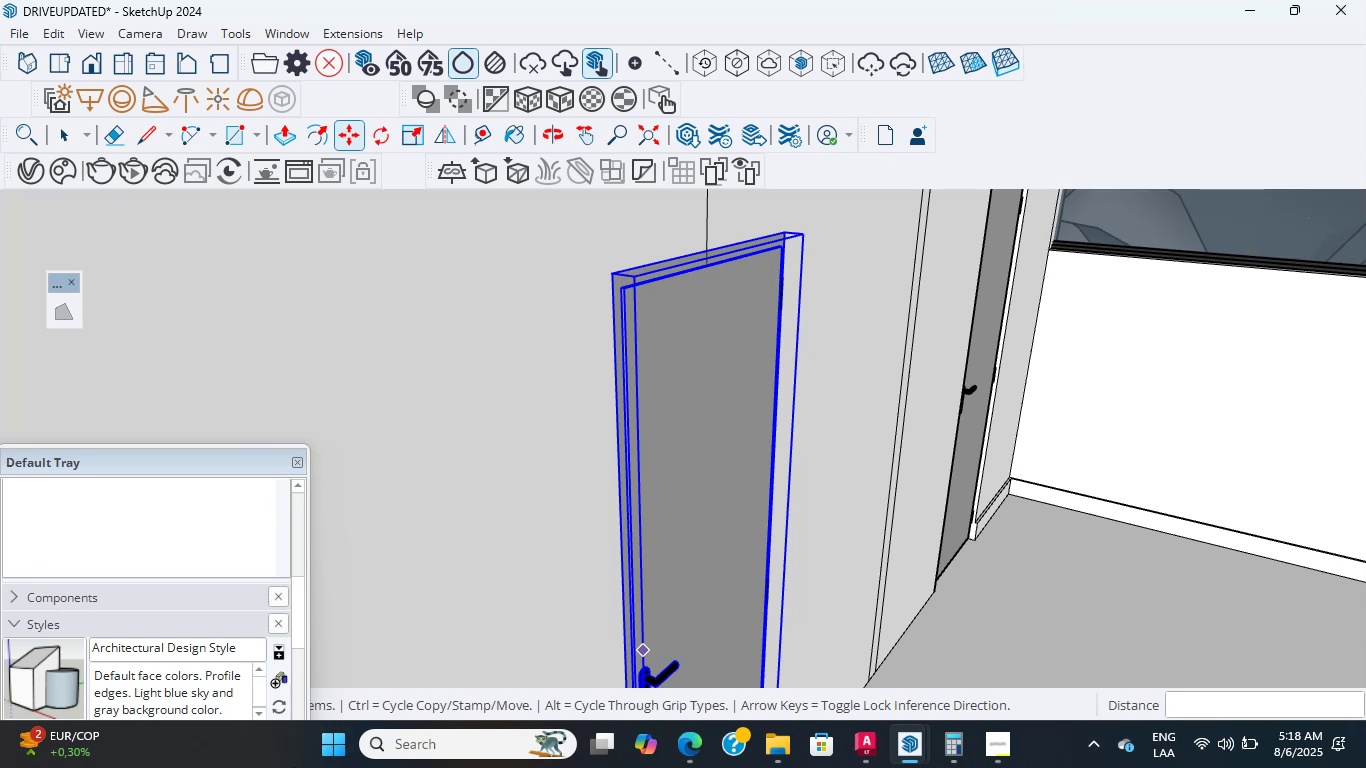 
hold_key(key=ShiftLeft, duration=0.82)
scroll: coordinate [641, 376], scroll_direction: up, amount: 10.0
 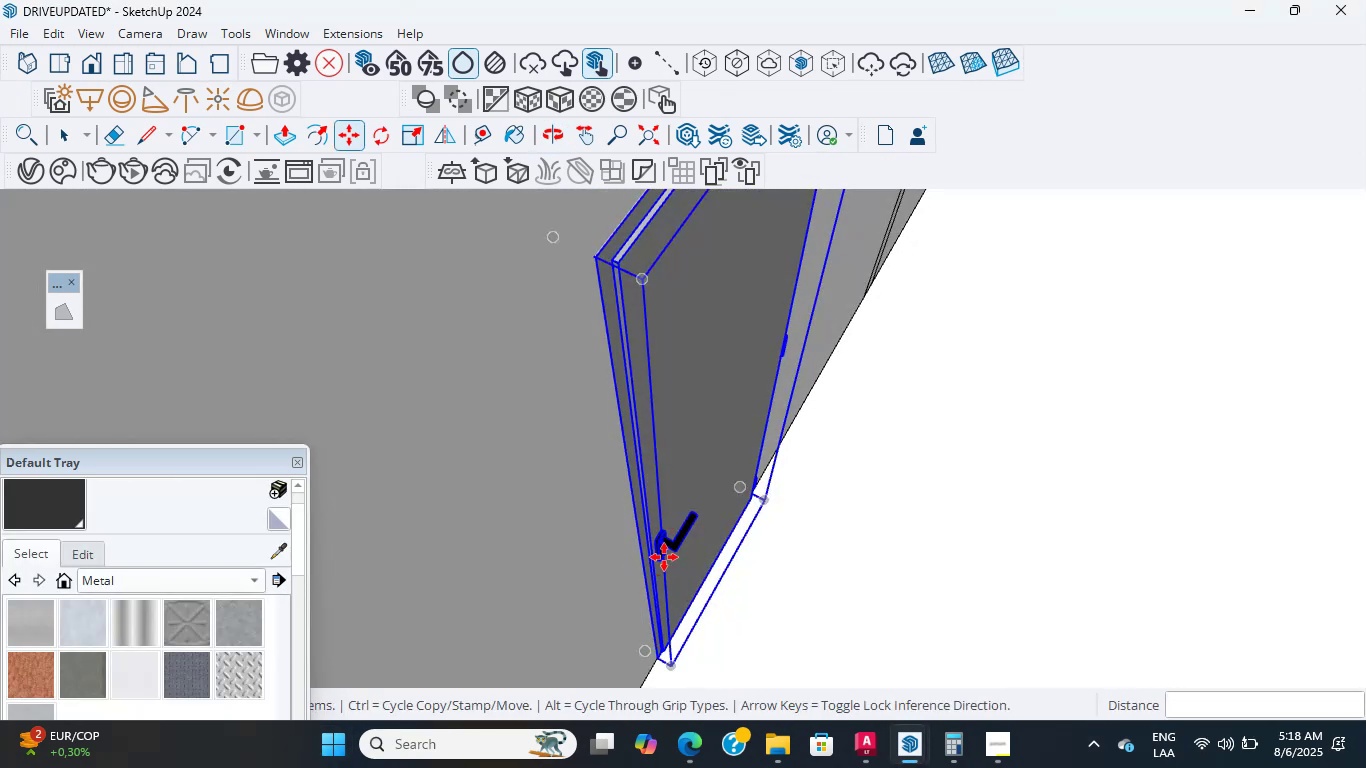 
hold_key(key=ShiftLeft, duration=0.42)
 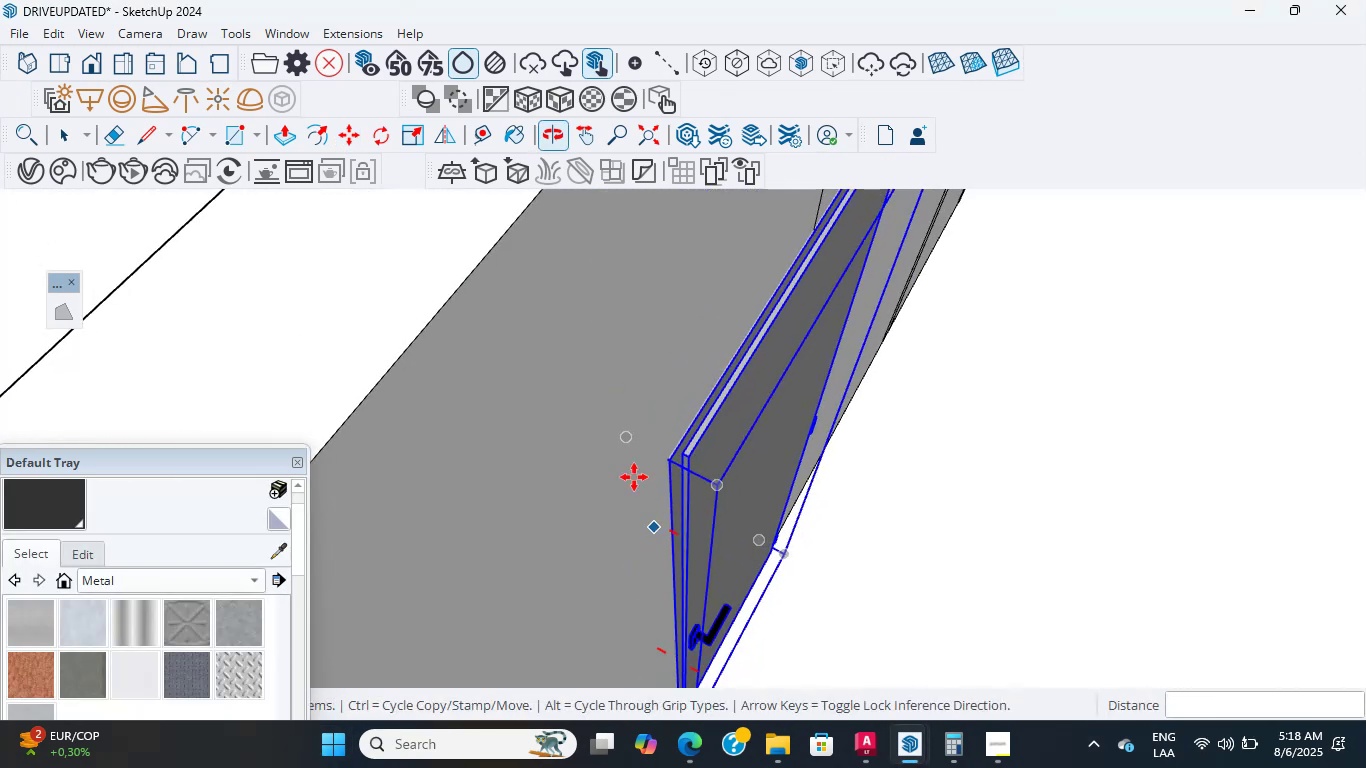 
scroll: coordinate [630, 468], scroll_direction: up, amount: 13.0
 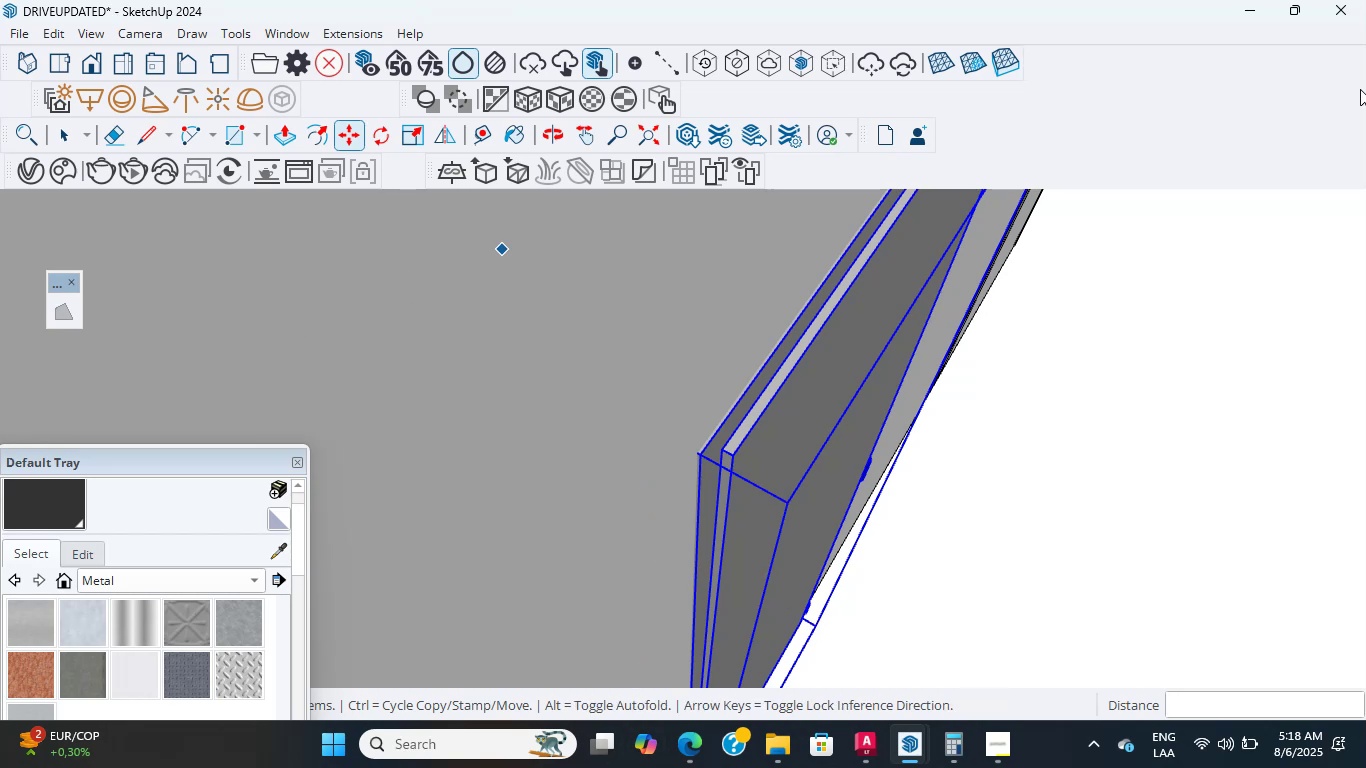 
wait(5.37)
 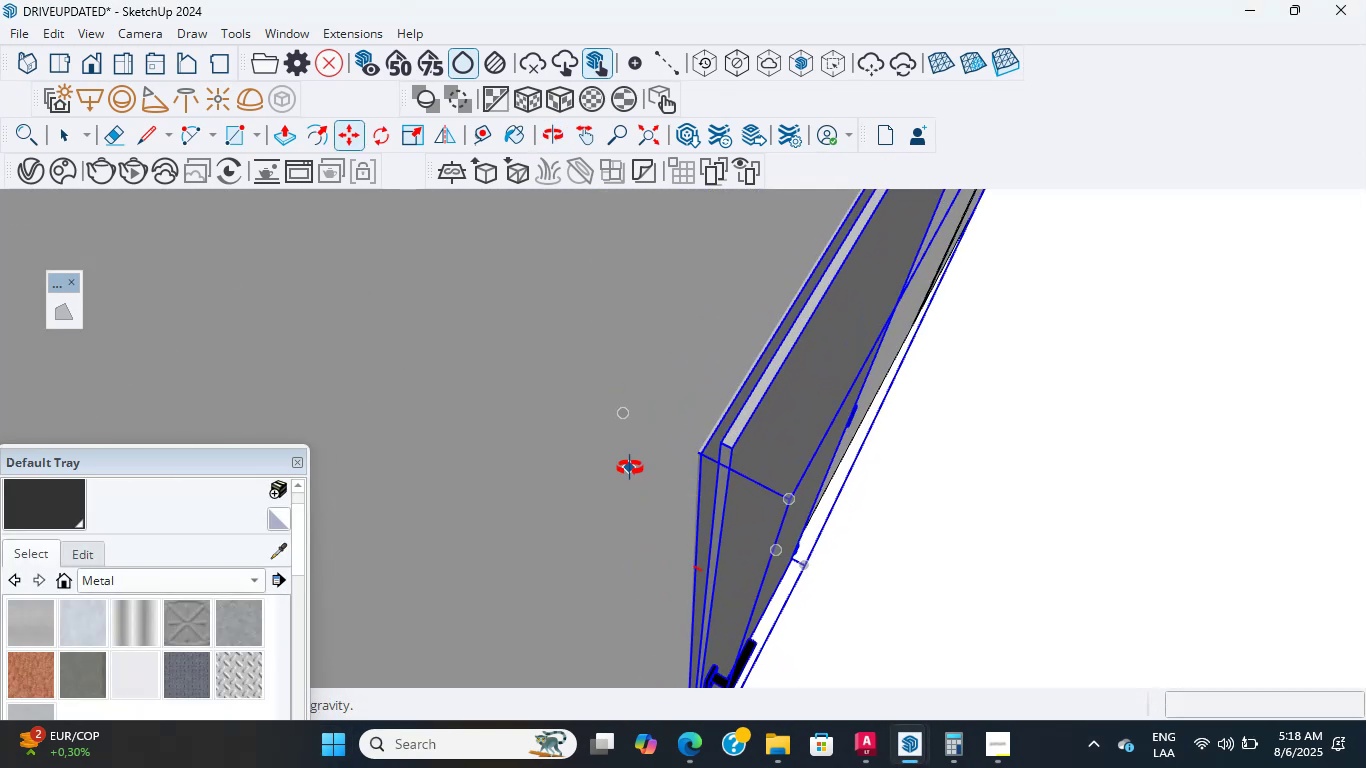 
scroll: coordinate [615, 378], scroll_direction: up, amount: 4.0
 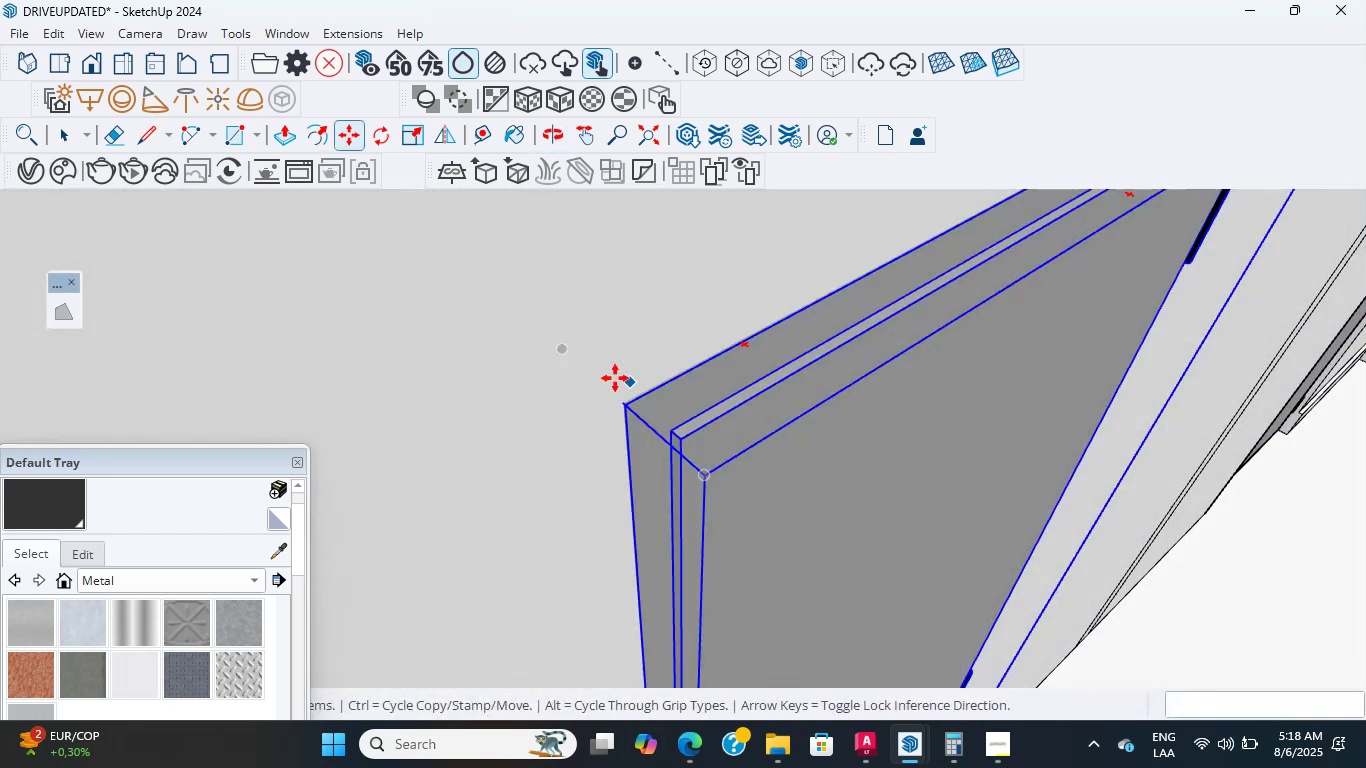 
hold_key(key=ShiftLeft, duration=0.3)
 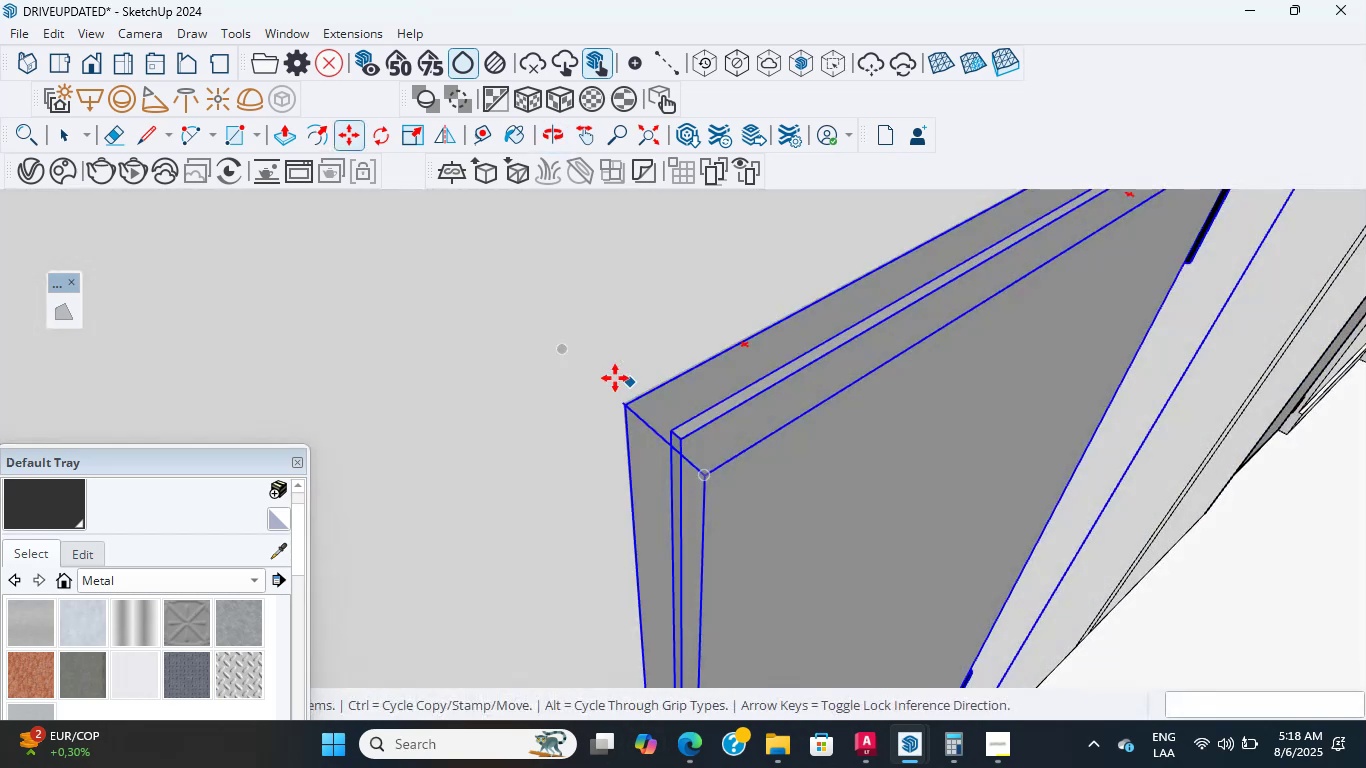 
scroll: coordinate [110, 149], scroll_direction: up, amount: 1.0
 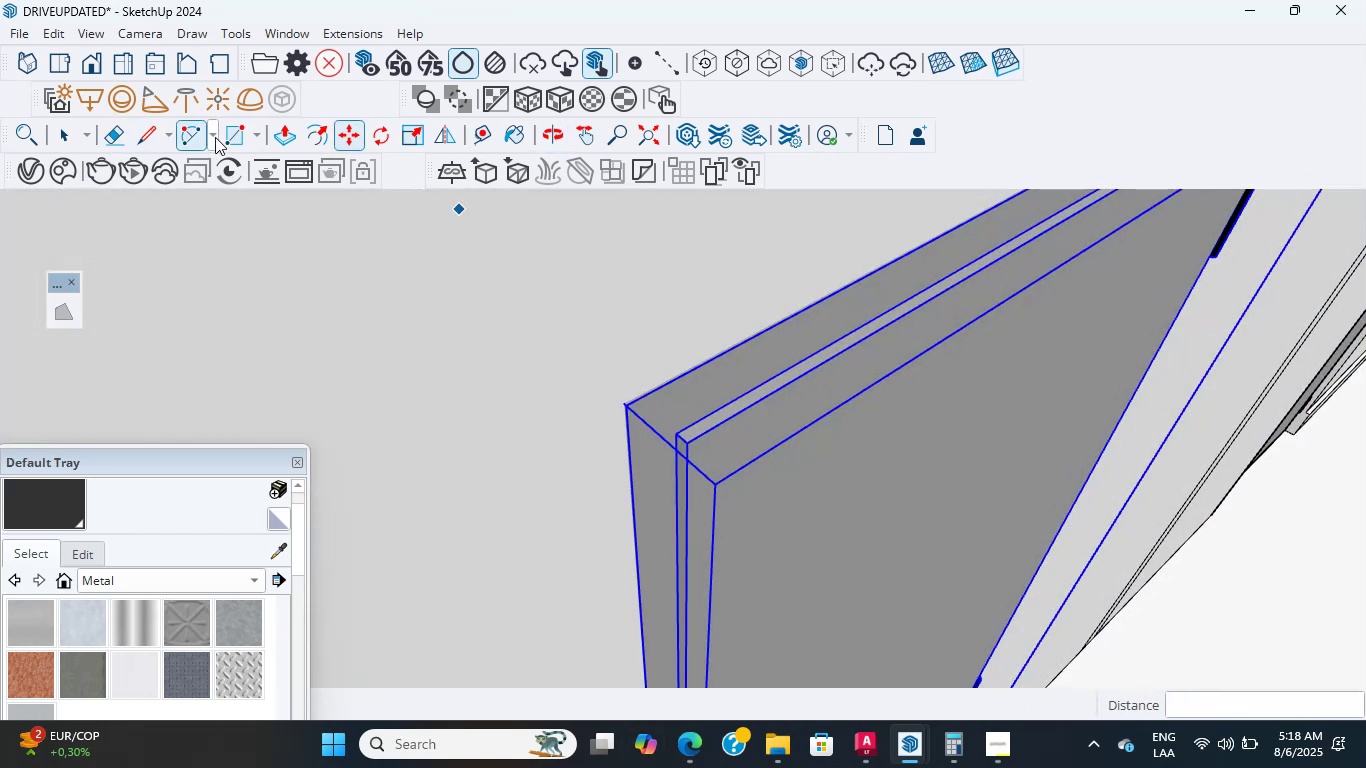 
left_click([230, 128])
 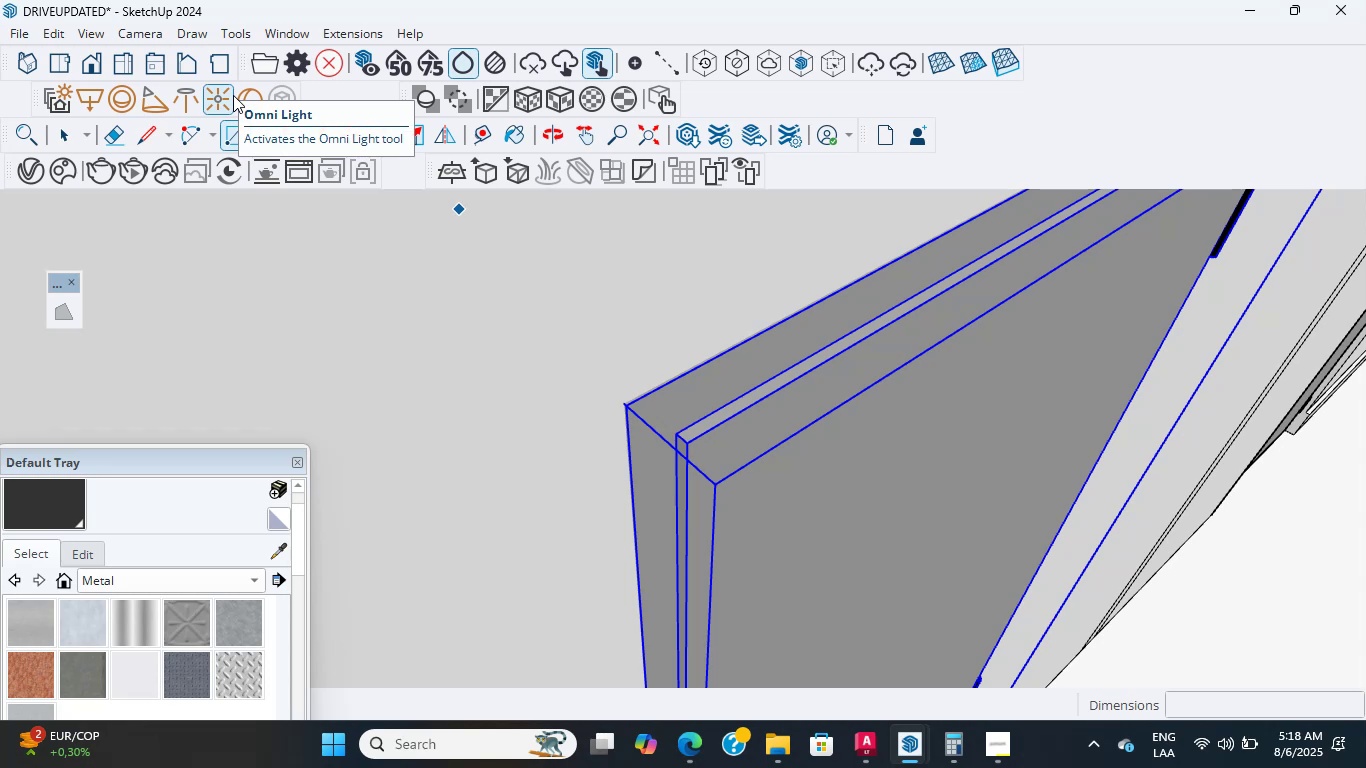 
wait(10.68)
 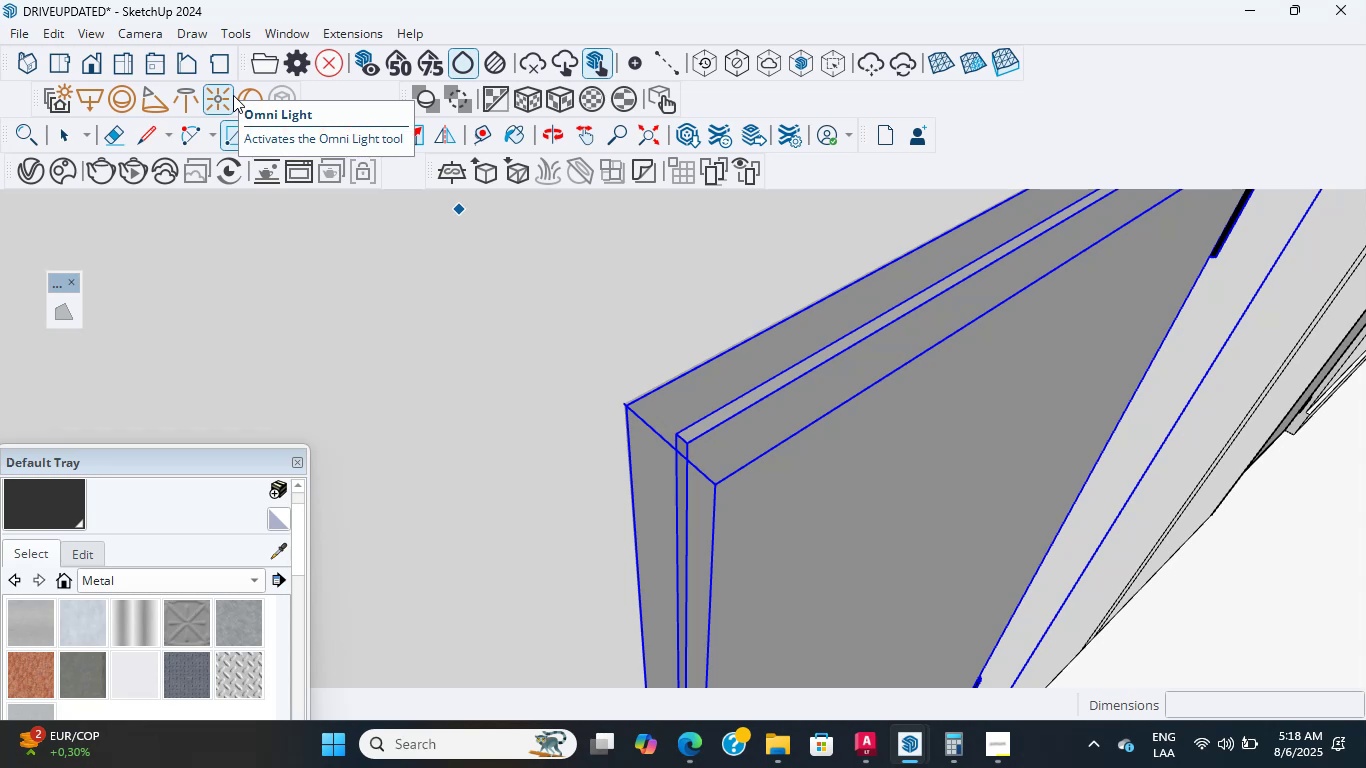 
scroll: coordinate [741, 304], scroll_direction: up, amount: 28.0
 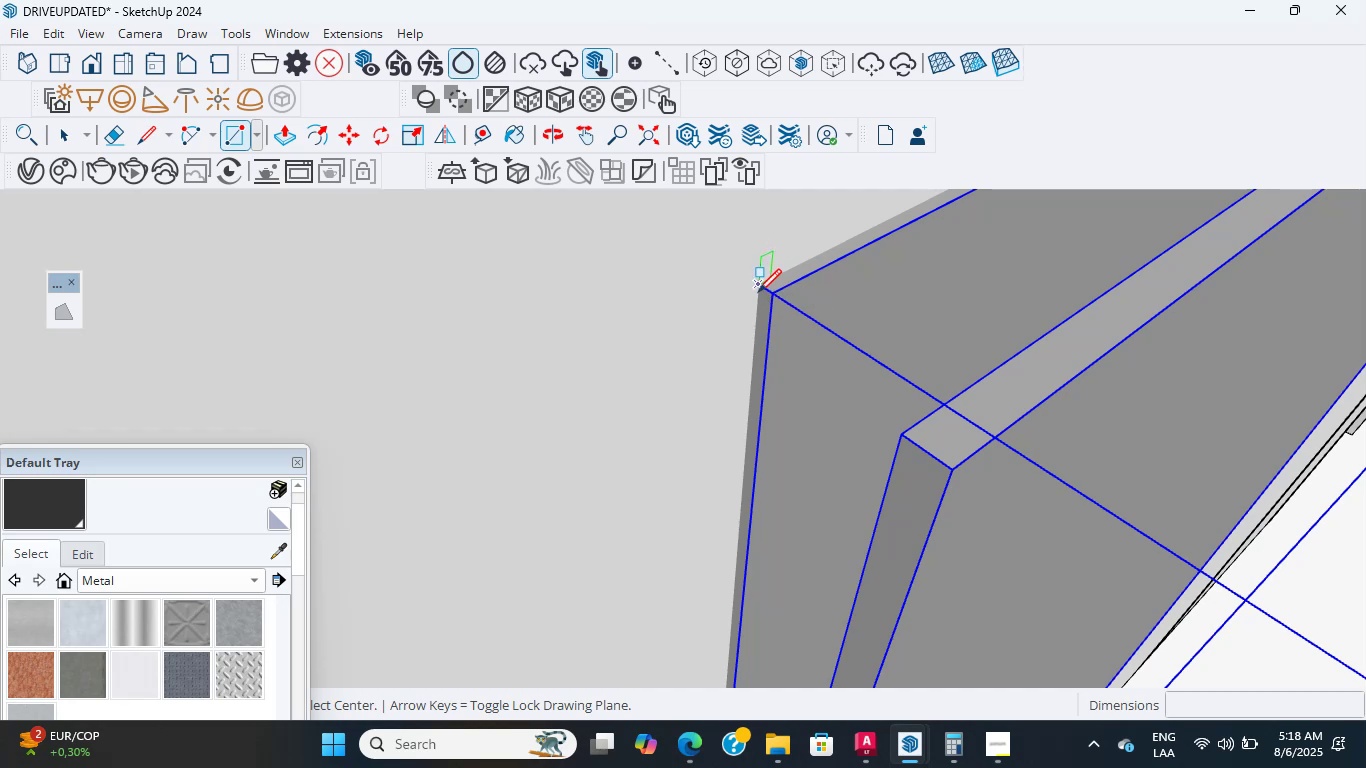 
left_click([759, 292])
 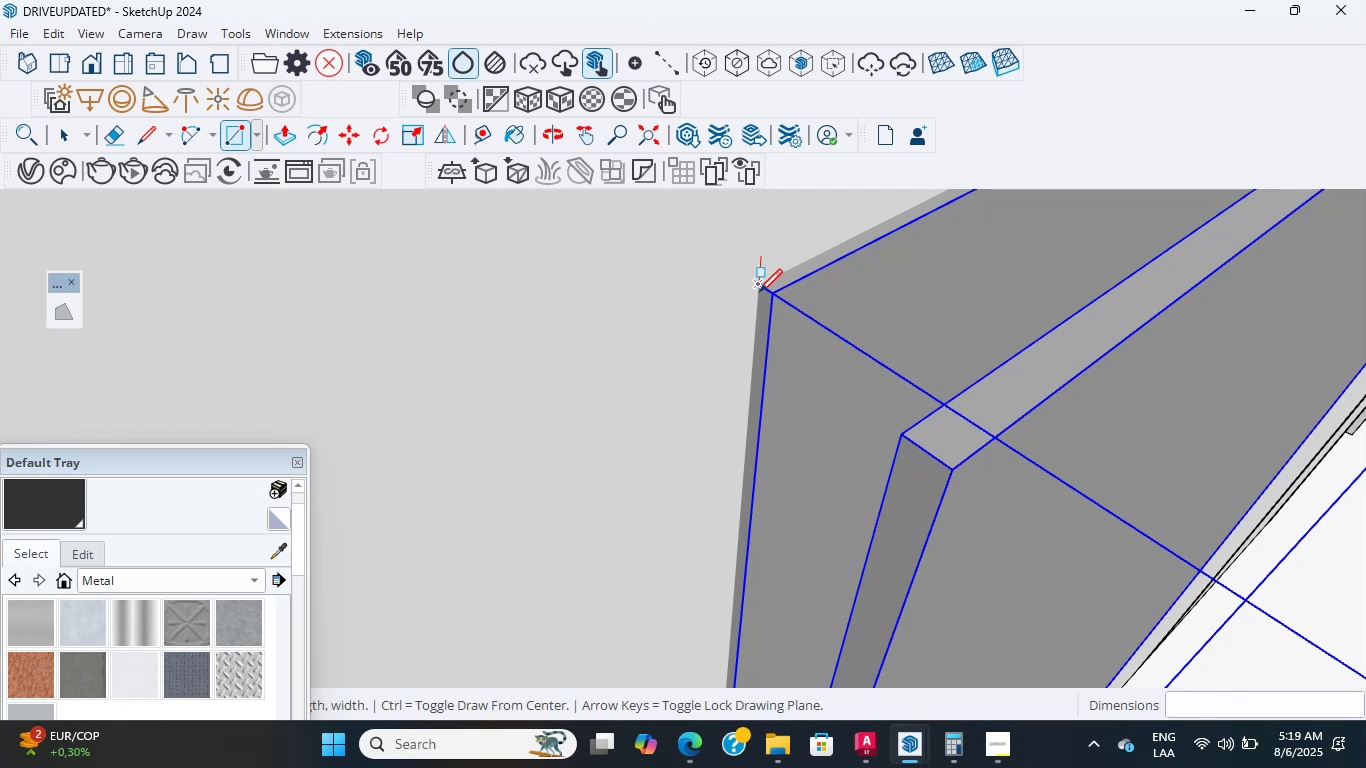 
scroll: coordinate [814, 418], scroll_direction: down, amount: 92.0
 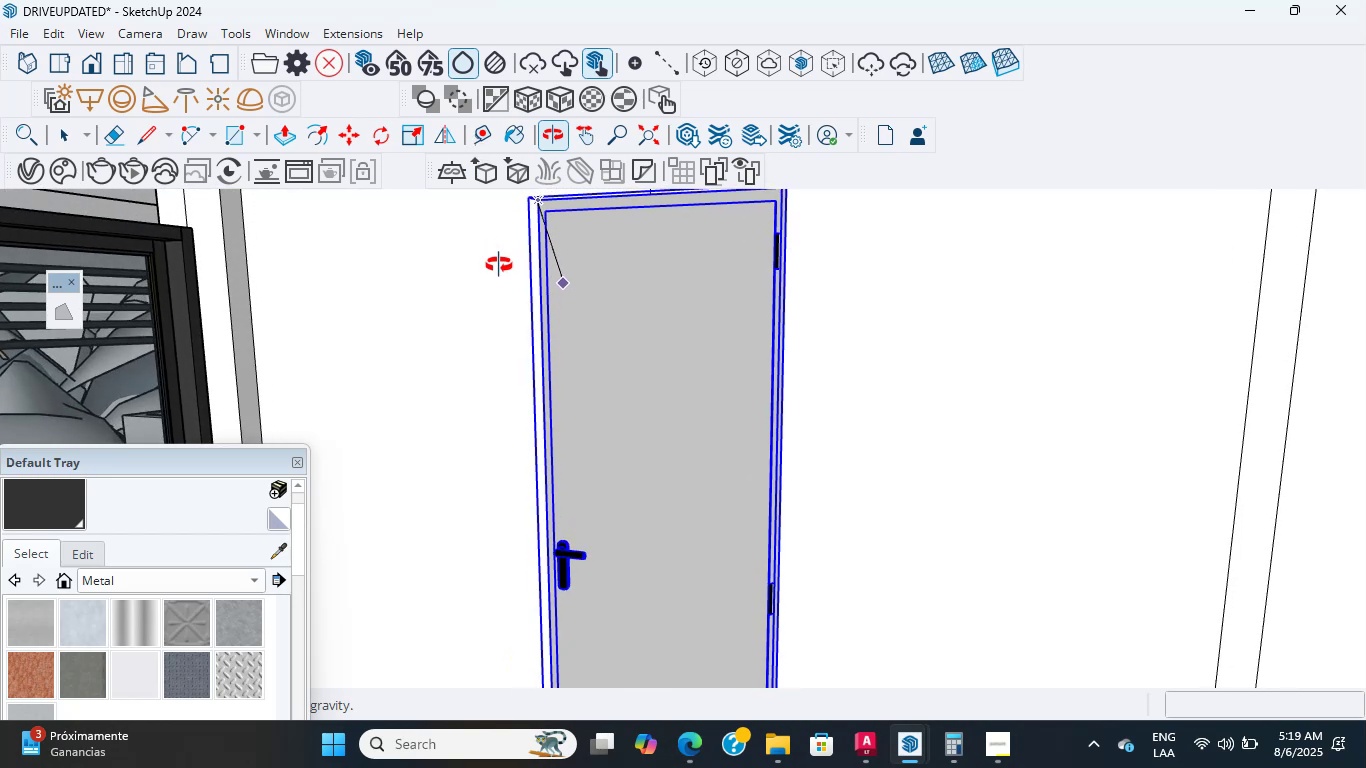 
key(Control+ControlLeft)
 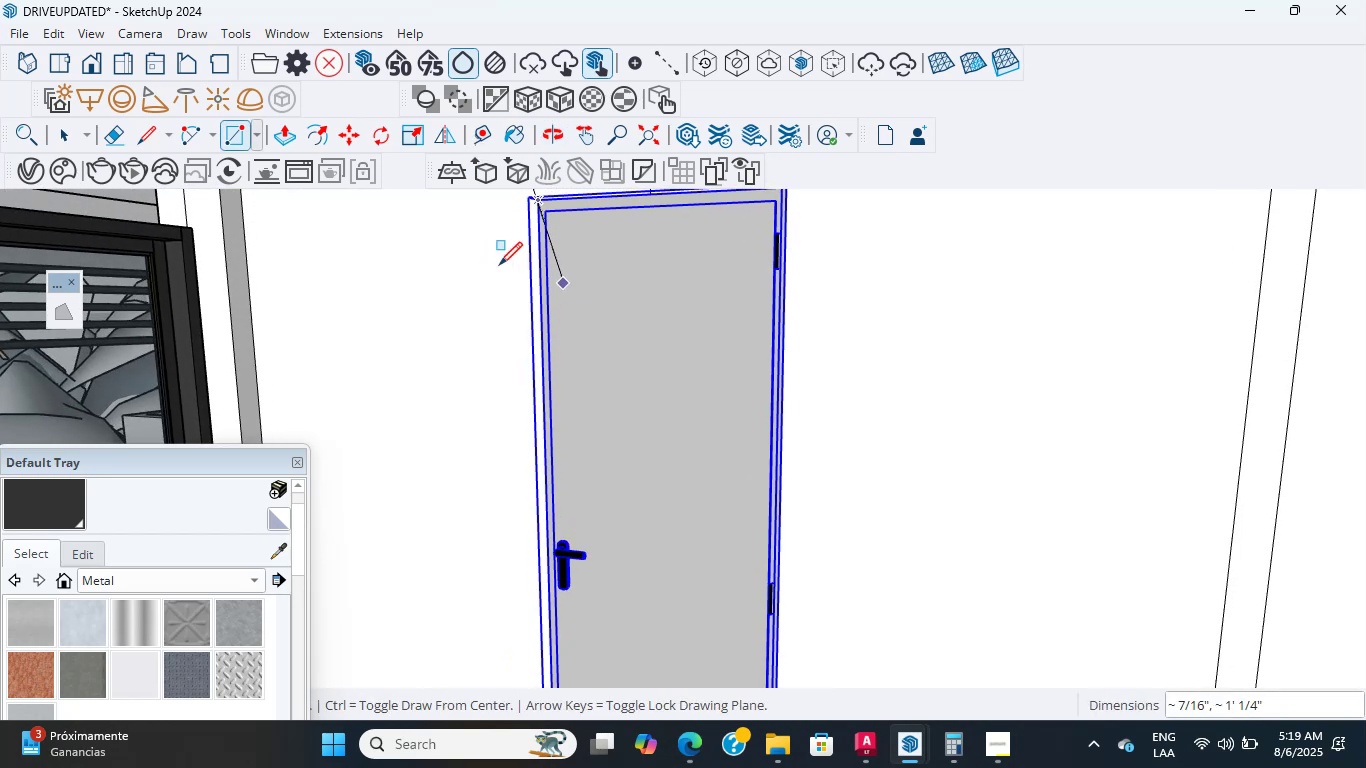 
hold_key(key=ShiftLeft, duration=3.67)
scroll: coordinate [671, 445], scroll_direction: down, amount: 8.0
 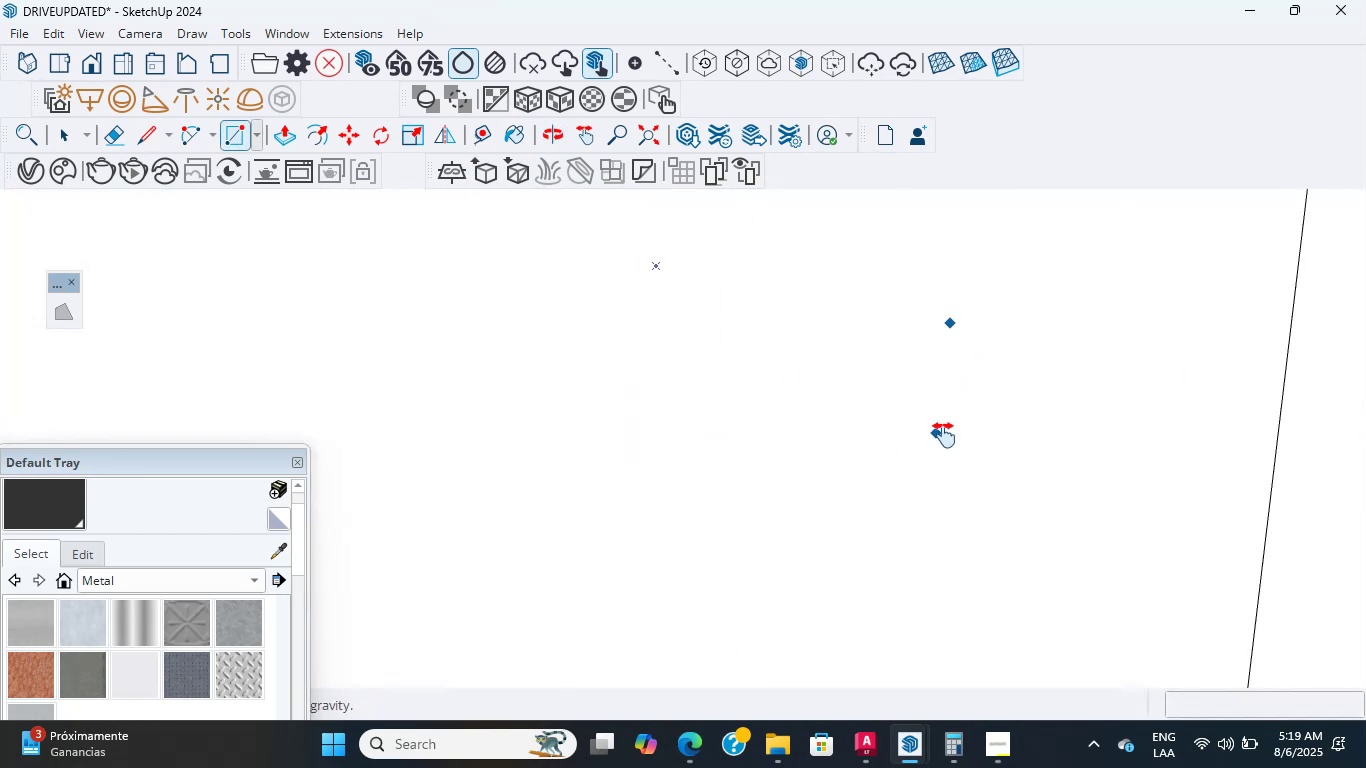 
hold_key(key=ShiftLeft, duration=4.25)
 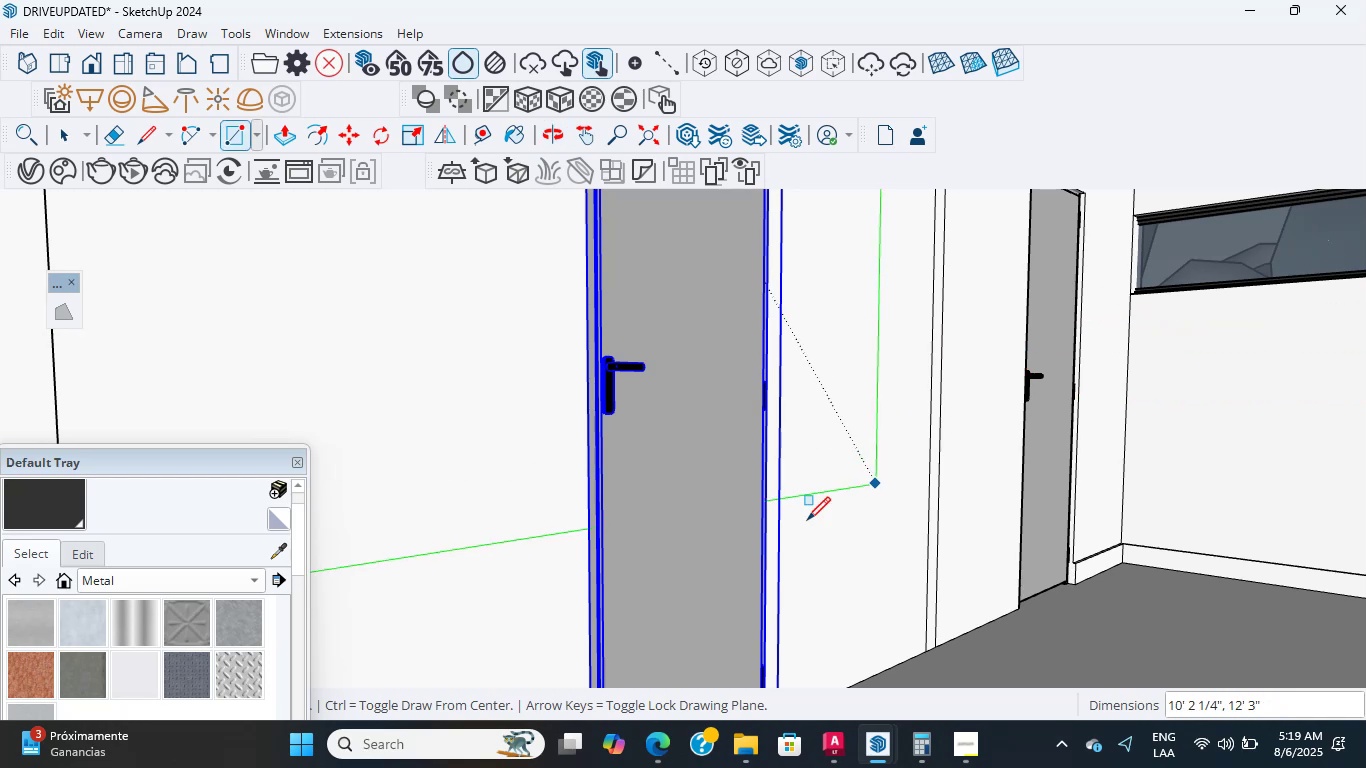 
hold_key(key=ShiftLeft, duration=4.59)
 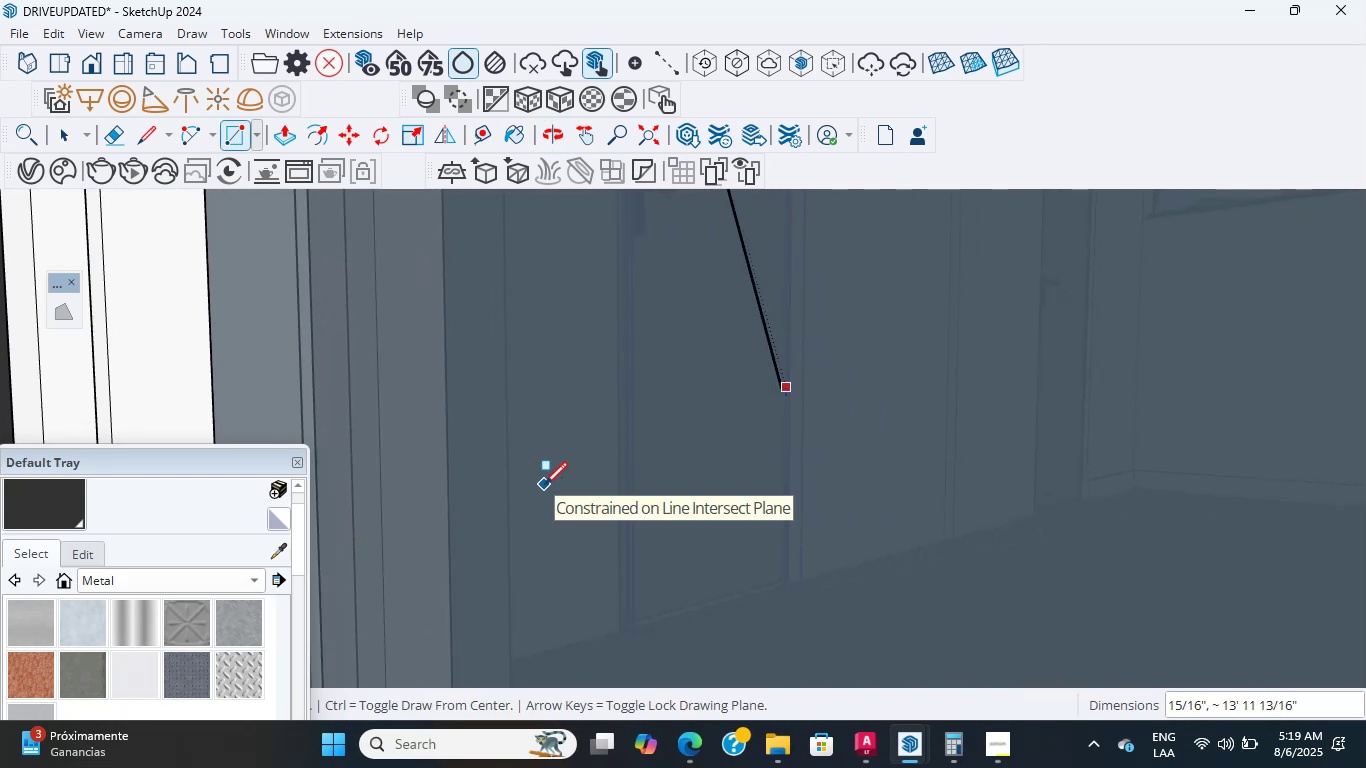 
scroll: coordinate [744, 488], scroll_direction: up, amount: 8.0
 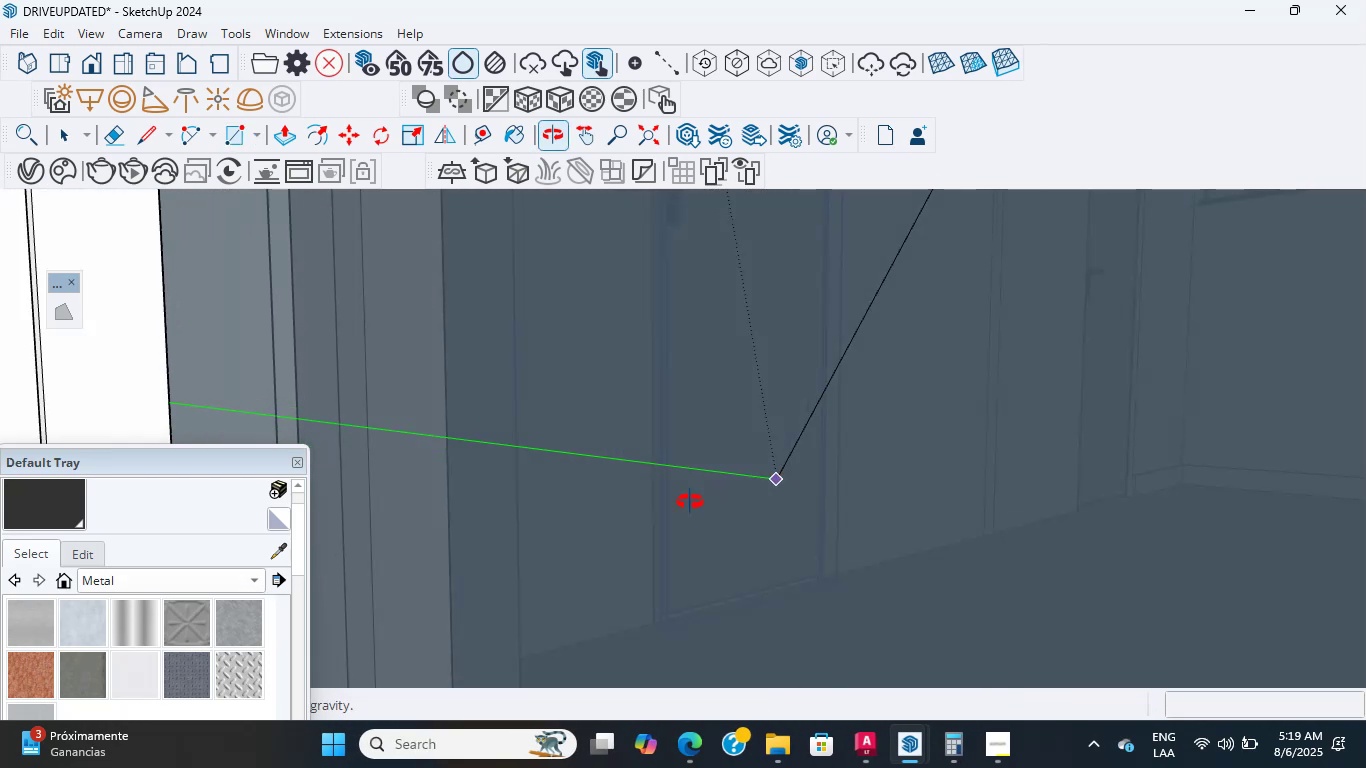 
hold_key(key=ShiftLeft, duration=4.85)
scroll: coordinate [1218, 402], scroll_direction: up, amount: 20.0
 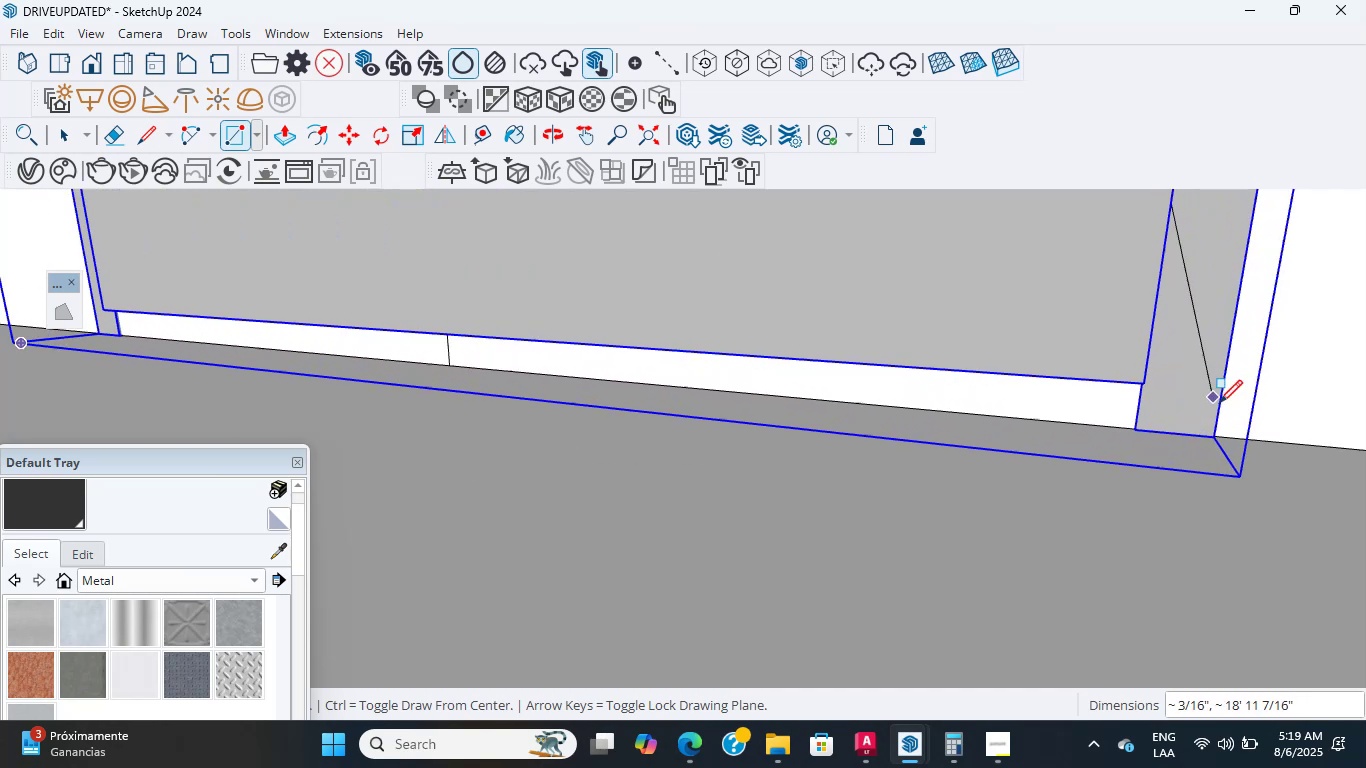 
hold_key(key=ShiftLeft, duration=1.48)
 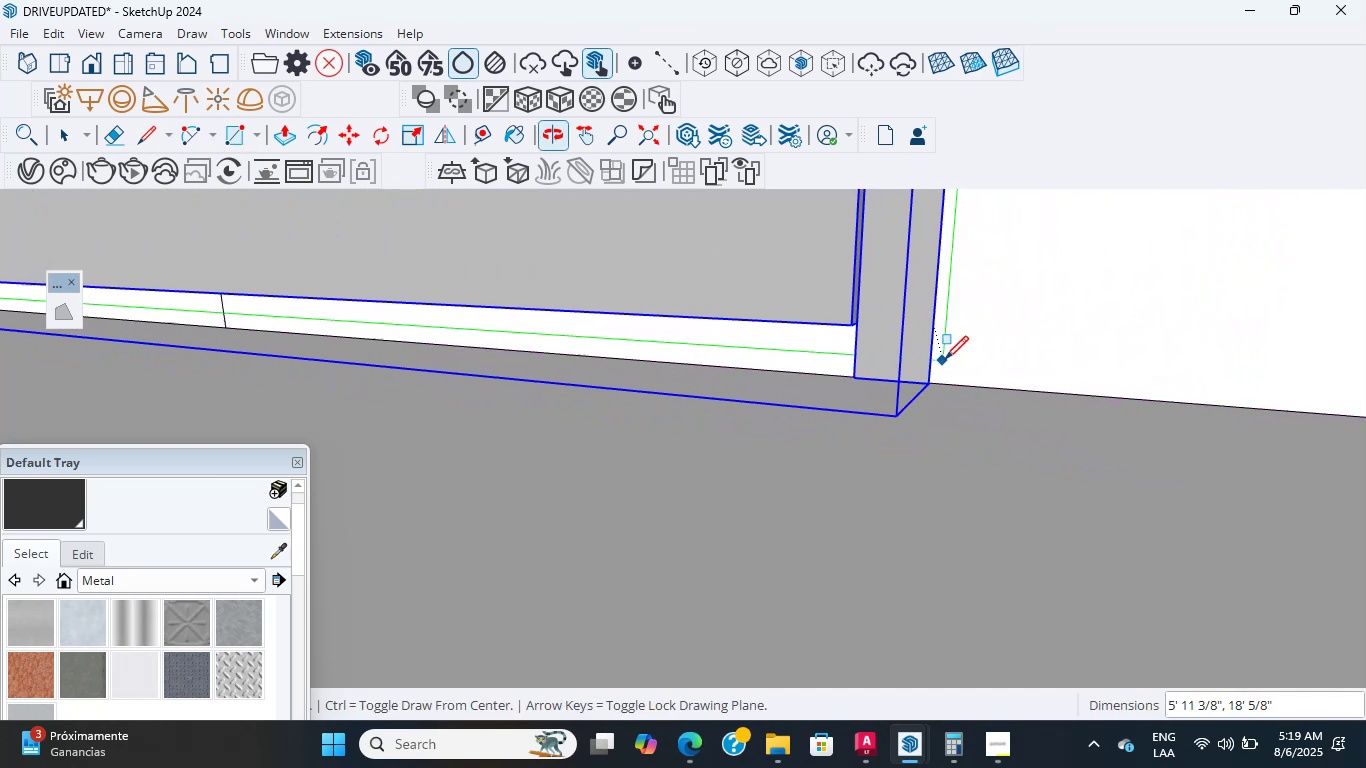 
scroll: coordinate [688, 410], scroll_direction: up, amount: 17.0
 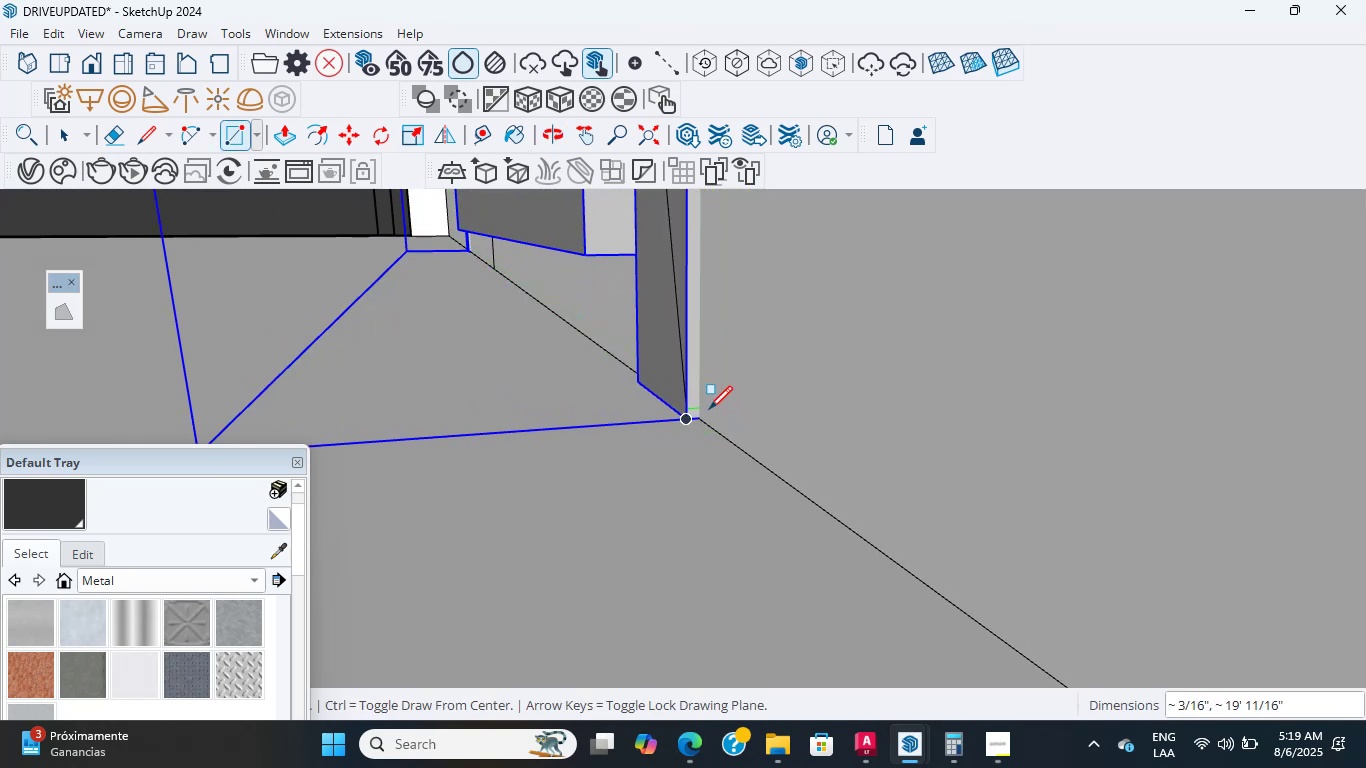 
left_click([703, 422])
 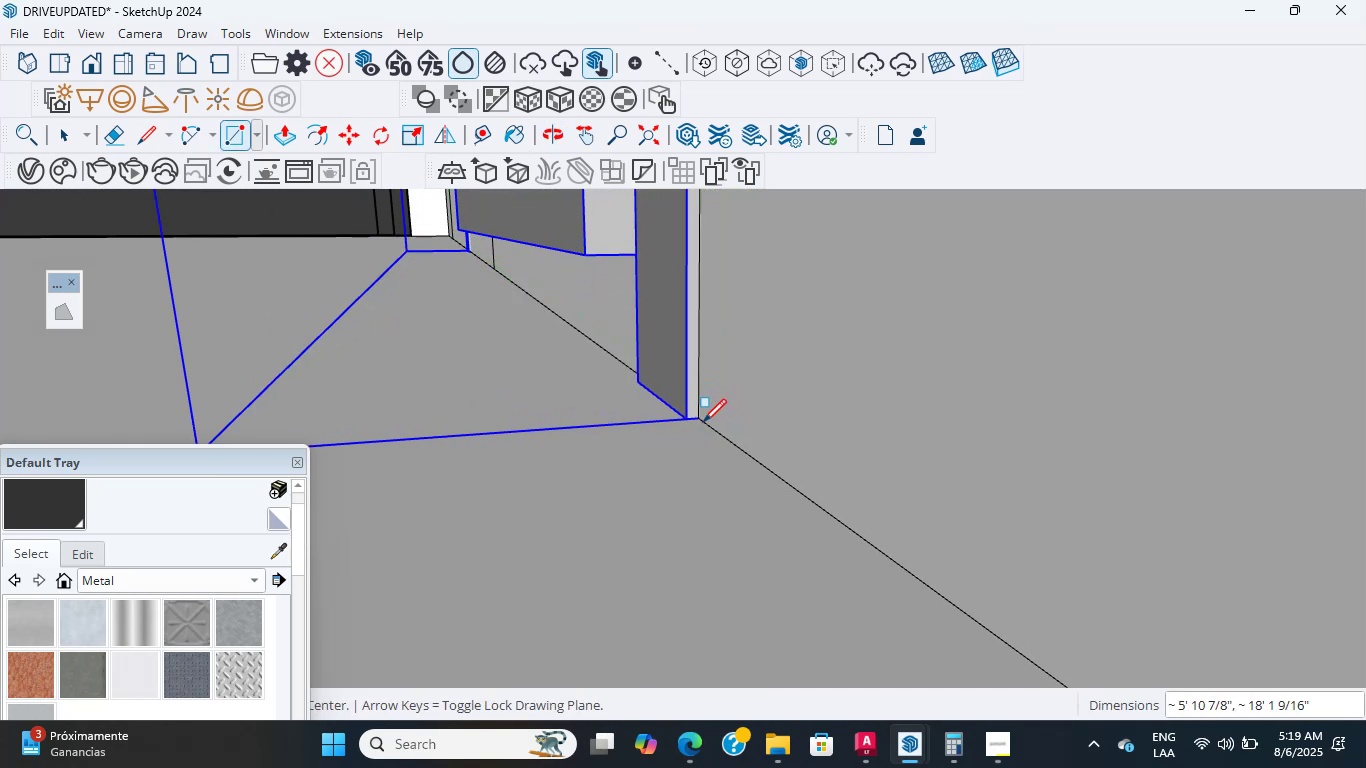 
scroll: coordinate [703, 423], scroll_direction: down, amount: 6.0
 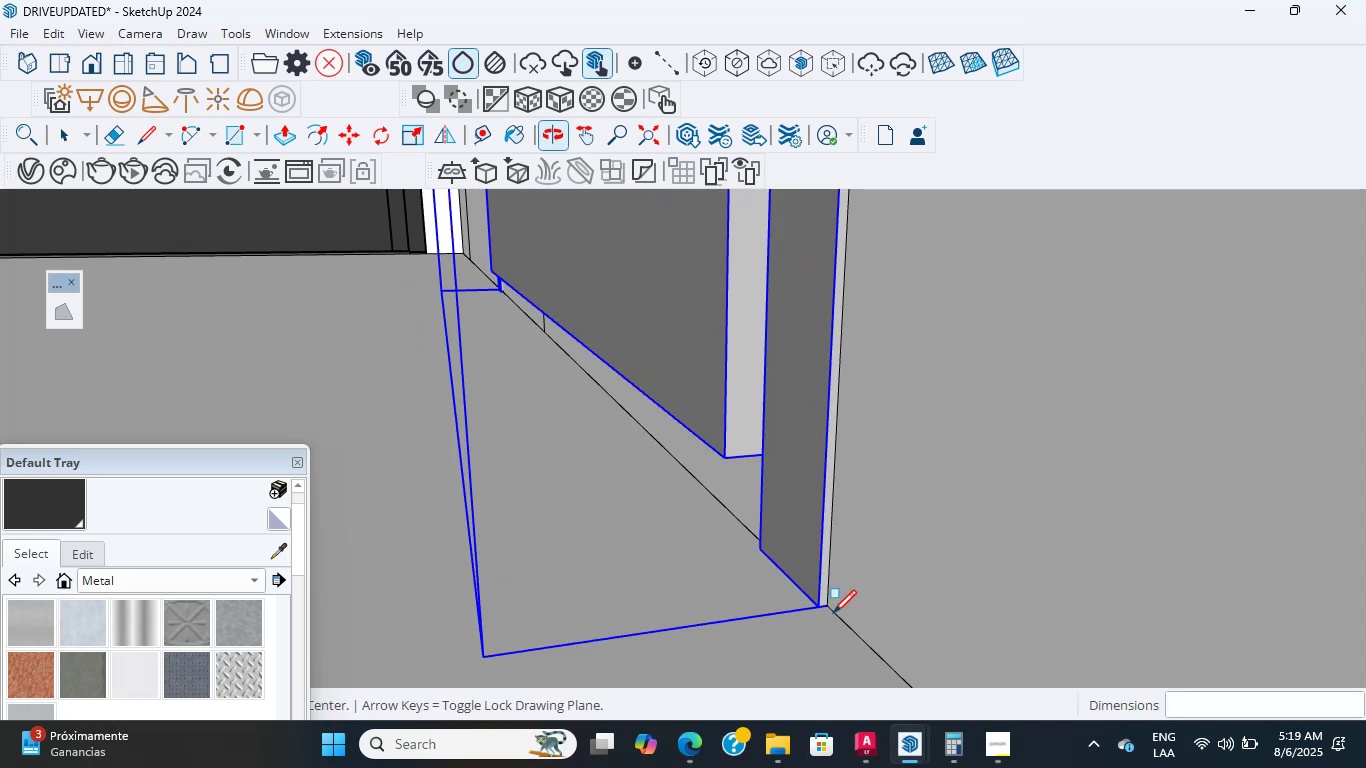 
hold_key(key=ShiftLeft, duration=0.89)
scroll: coordinate [736, 399], scroll_direction: down, amount: 14.0
 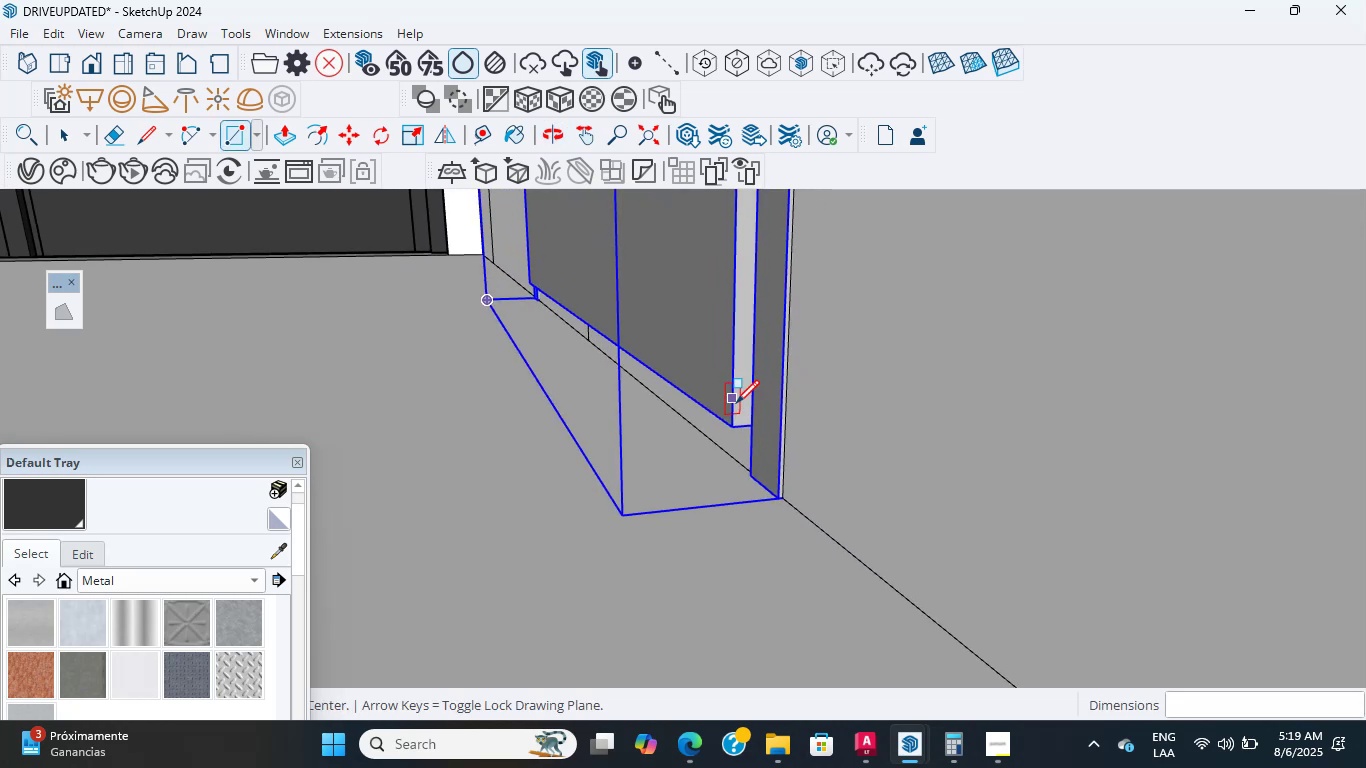 
hold_key(key=ShiftLeft, duration=0.31)
 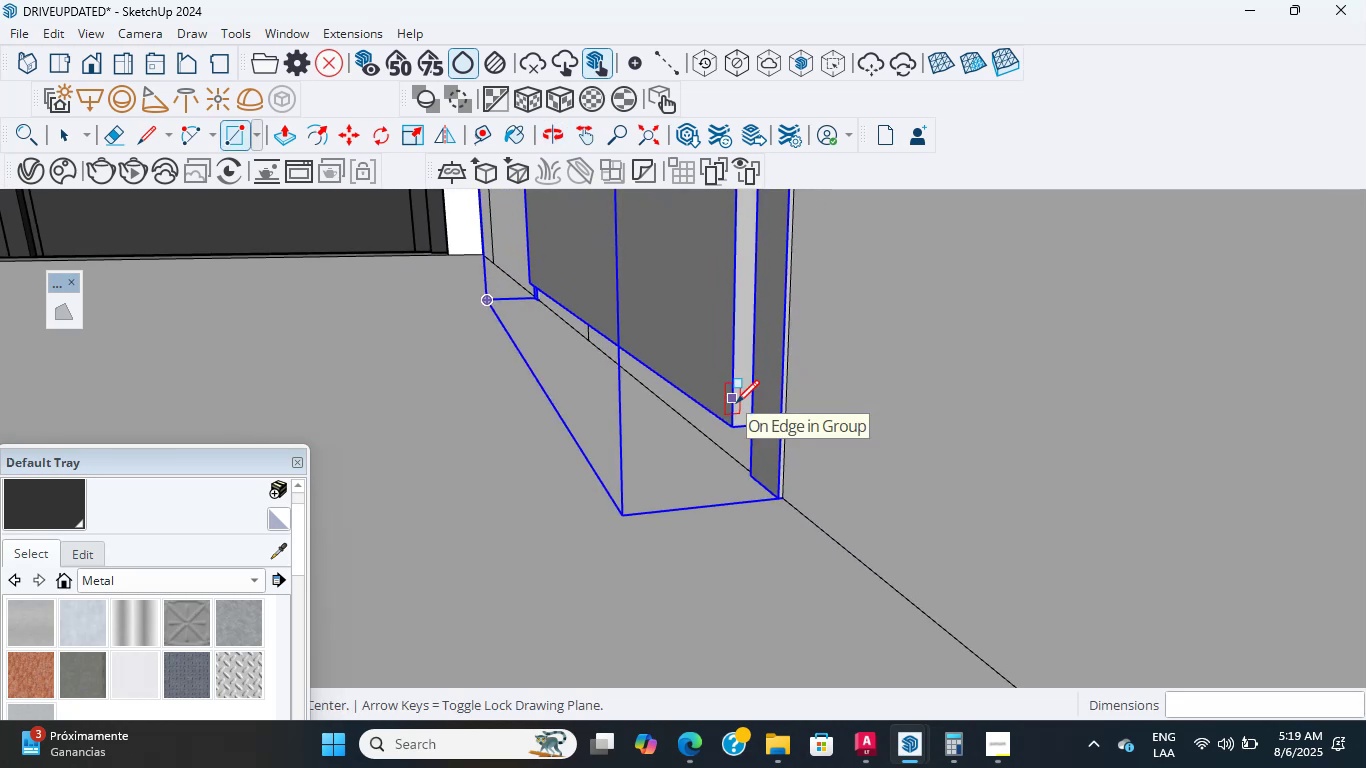 
scroll: coordinate [736, 403], scroll_direction: up, amount: 3.0
 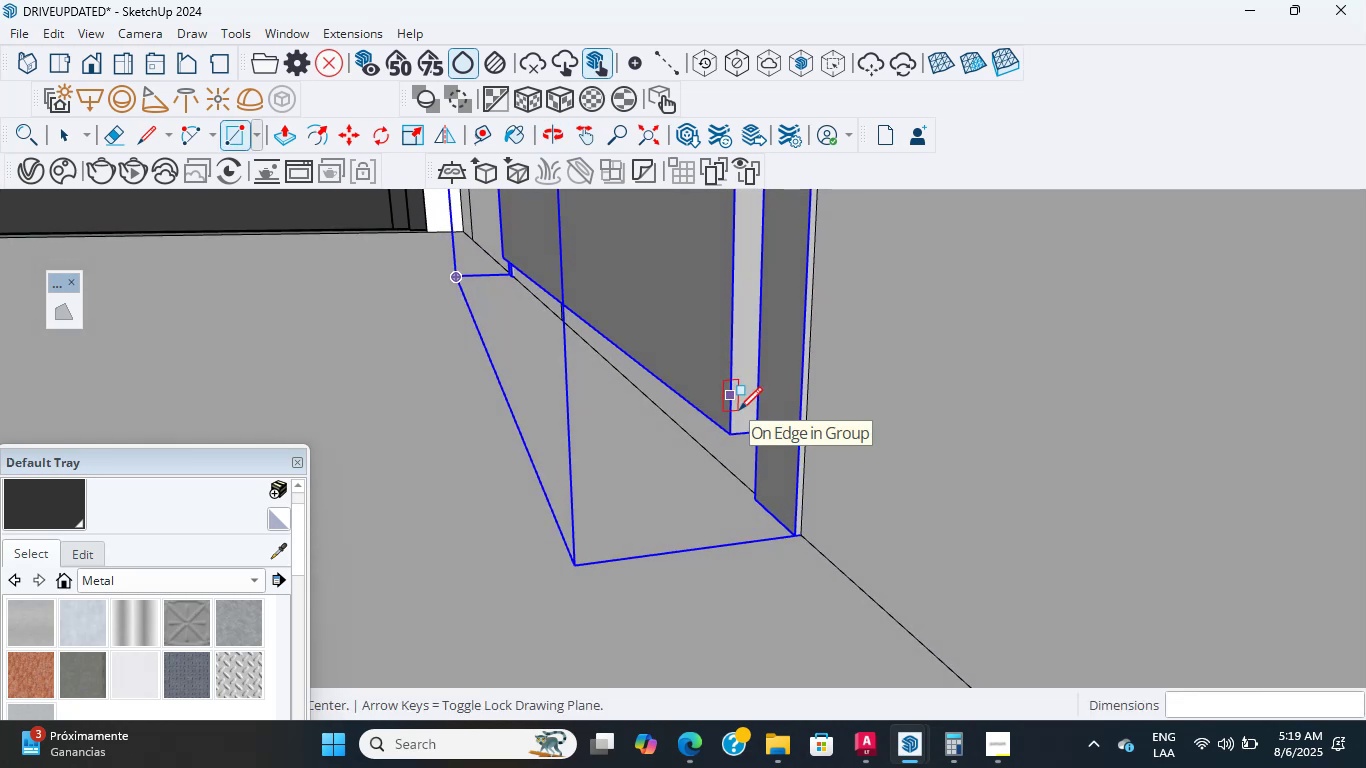 
scroll: coordinate [560, 322], scroll_direction: down, amount: 16.0
 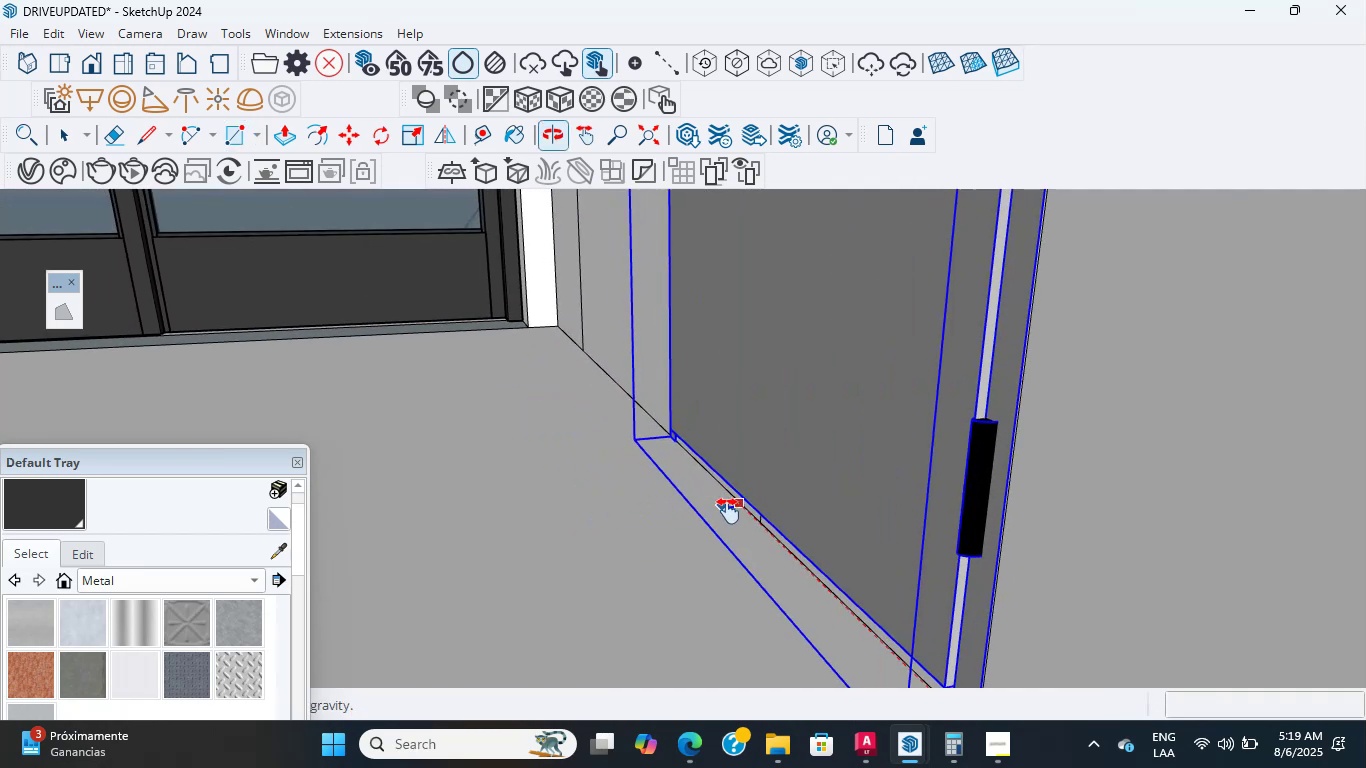 
key(Shift+ShiftLeft)
 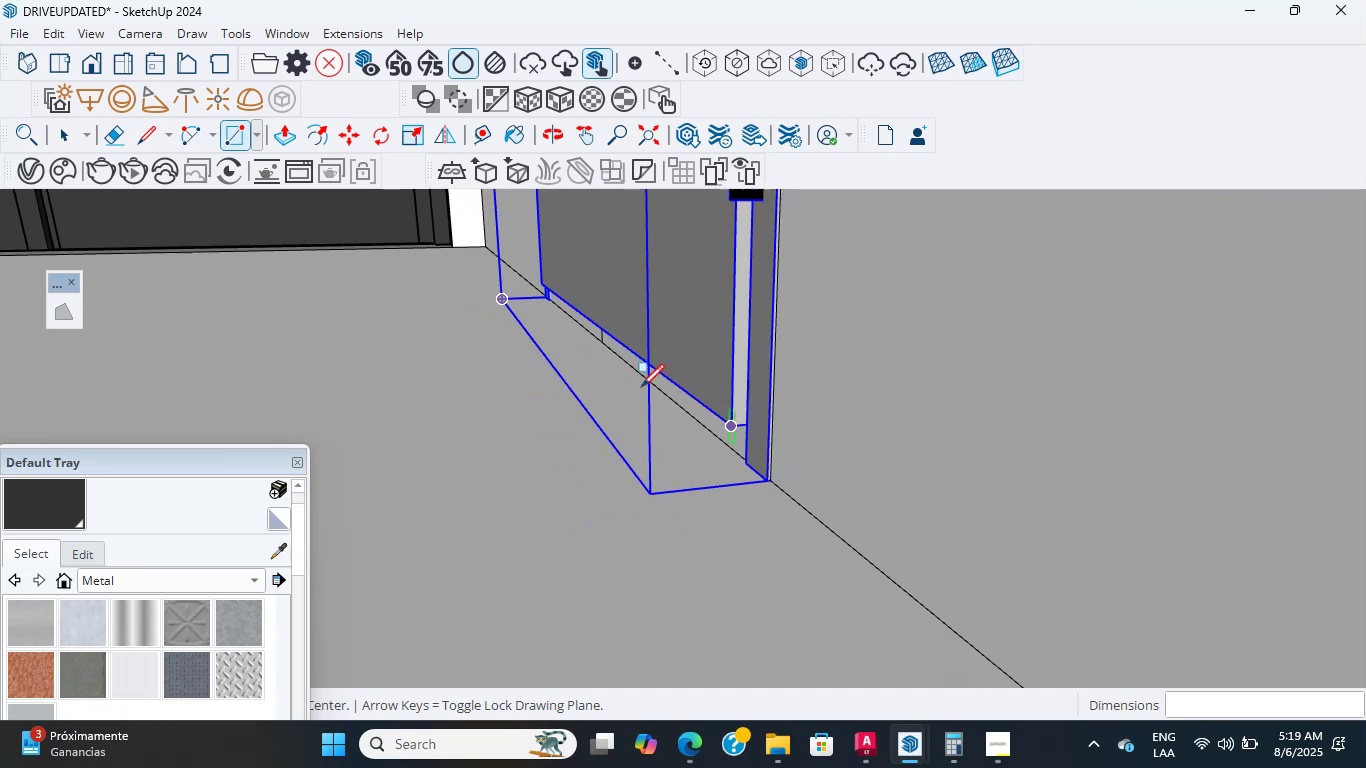 
hold_key(key=ShiftLeft, duration=4.21)
scroll: coordinate [731, 422], scroll_direction: down, amount: 14.0
 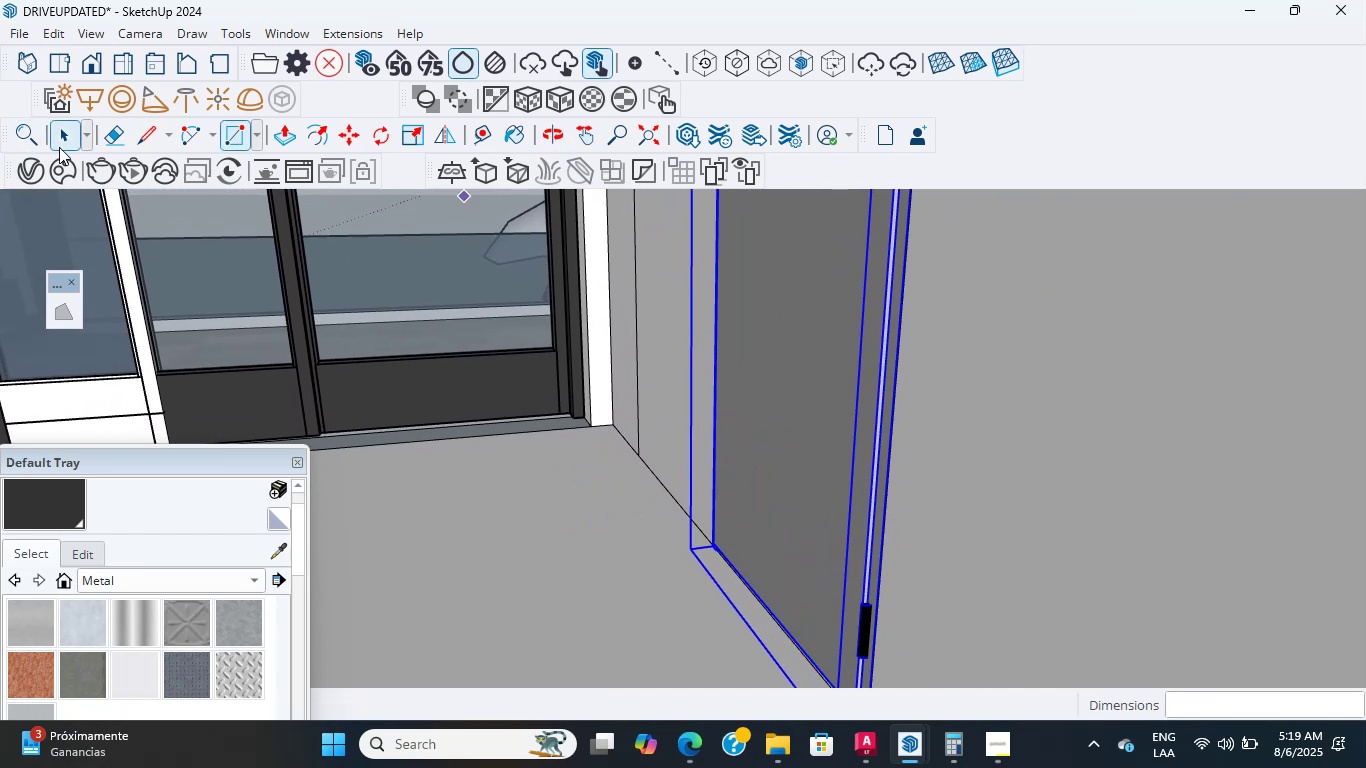 
left_click([841, 277])
 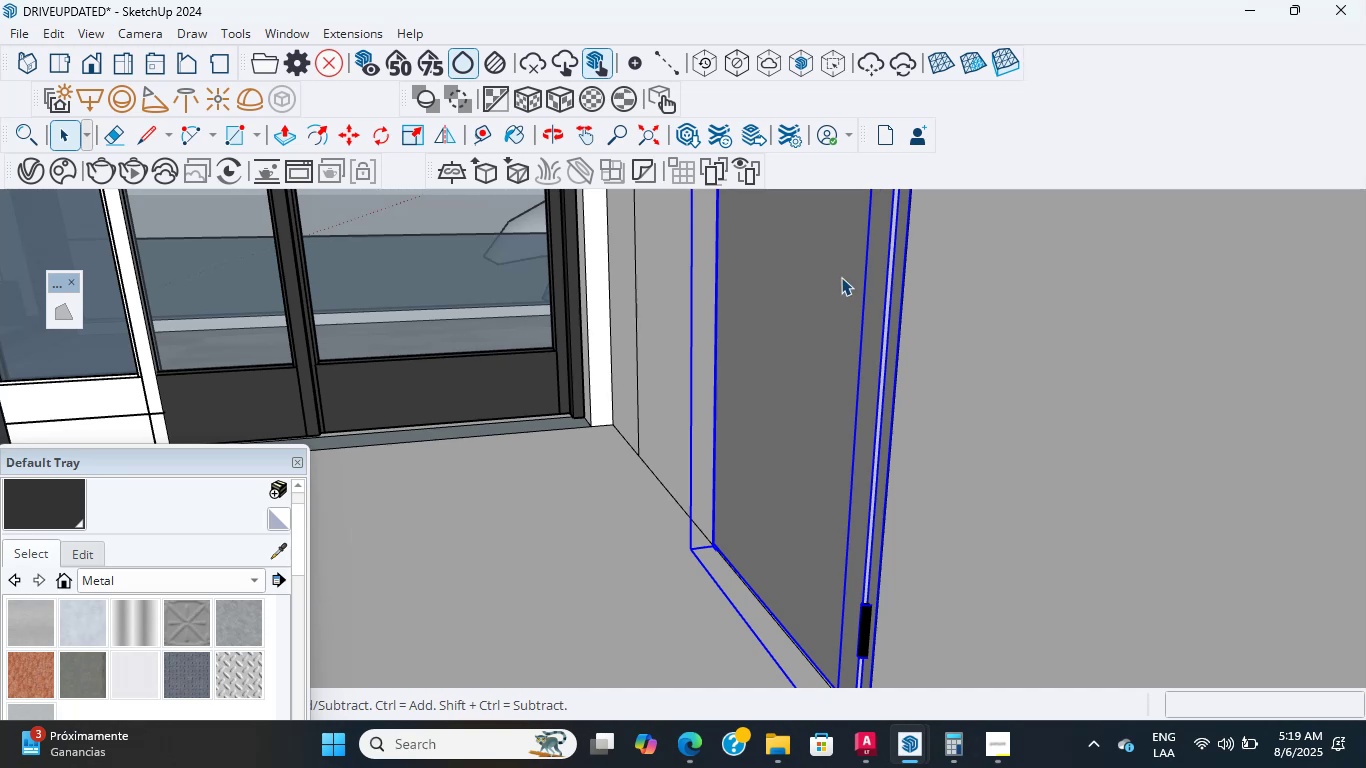 
right_click([841, 277])
 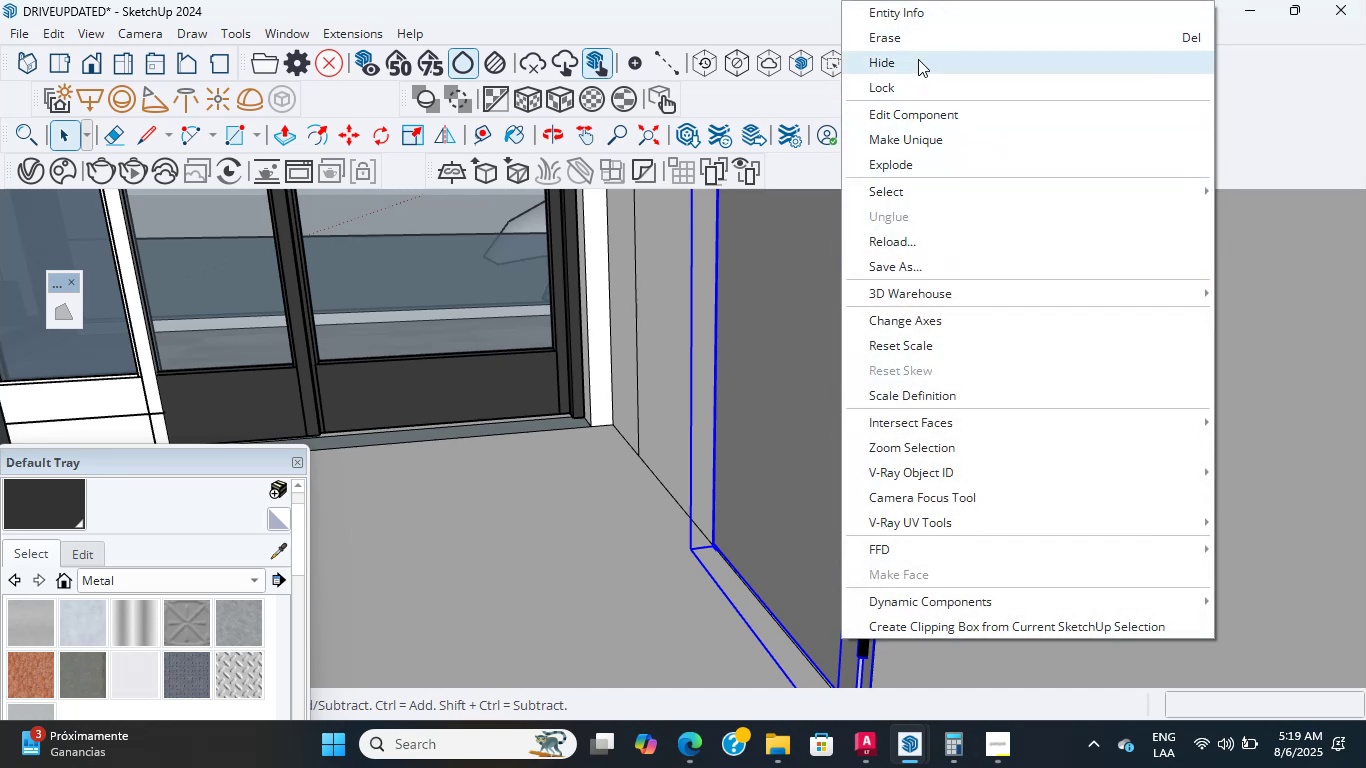 
left_click([918, 69])
 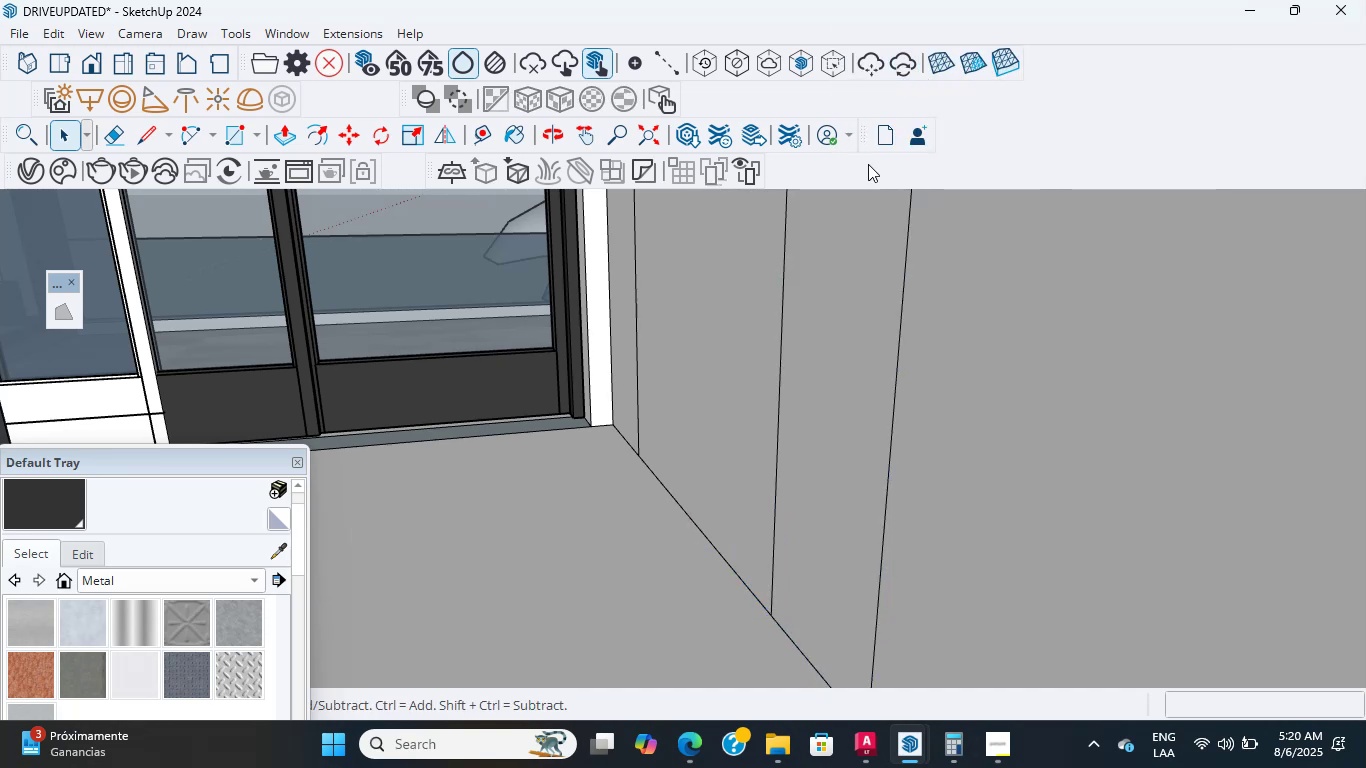 
scroll: coordinate [789, 520], scroll_direction: down, amount: 22.0
 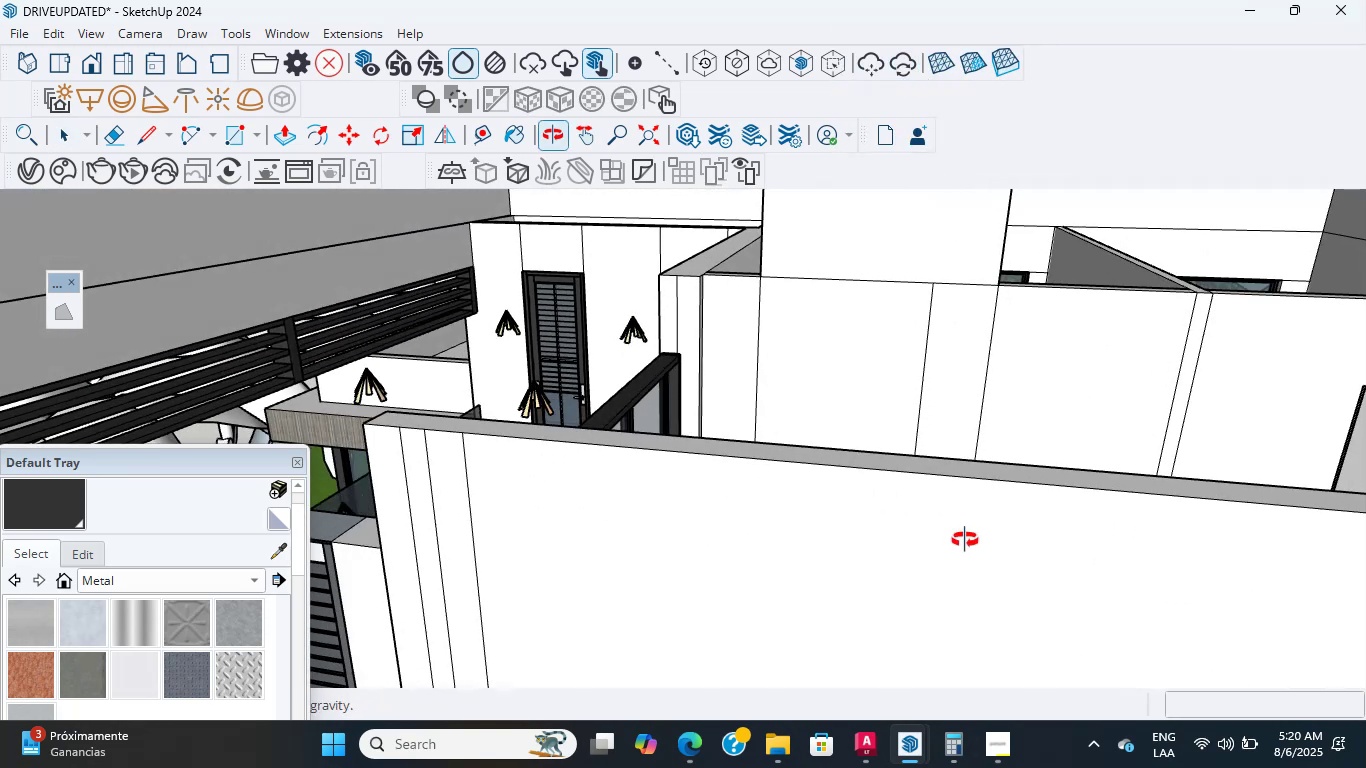 
hold_key(key=ShiftLeft, duration=0.67)
 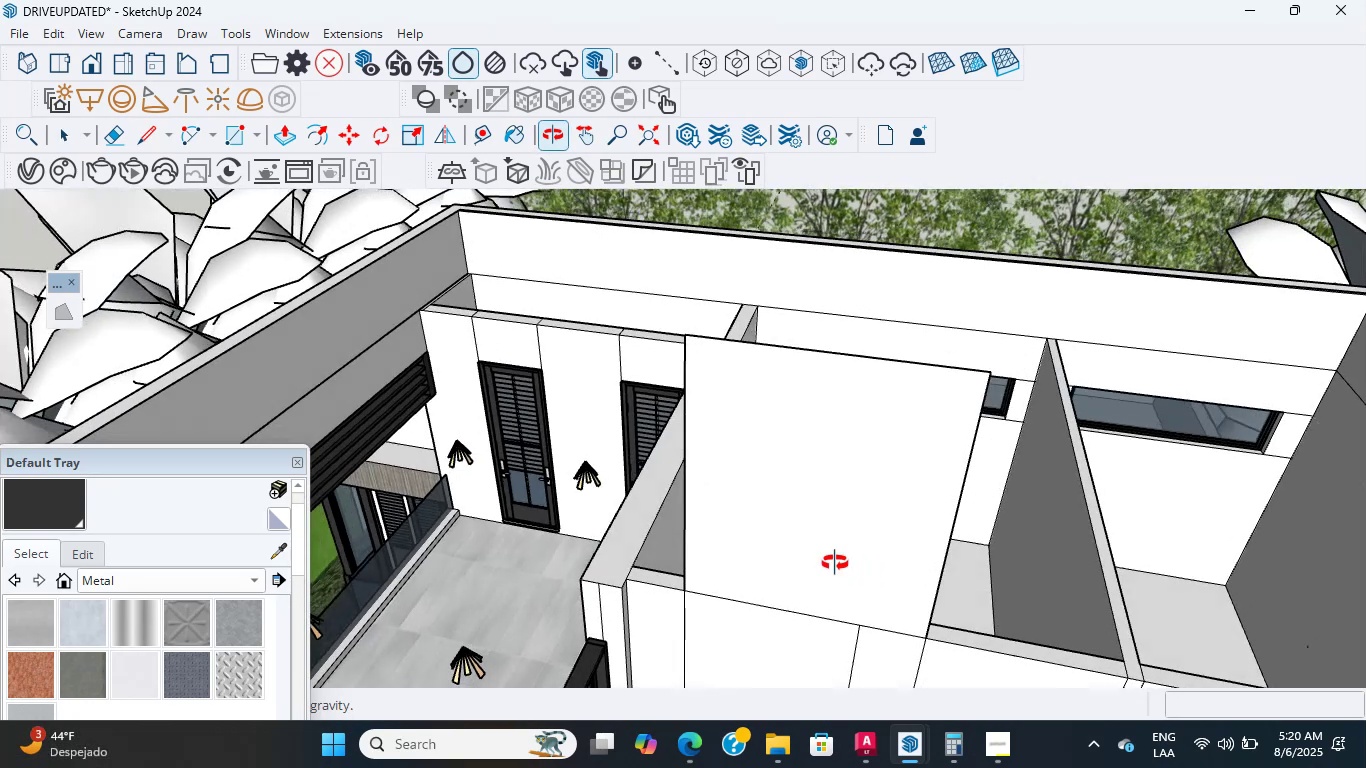 
key(Control+Z)
 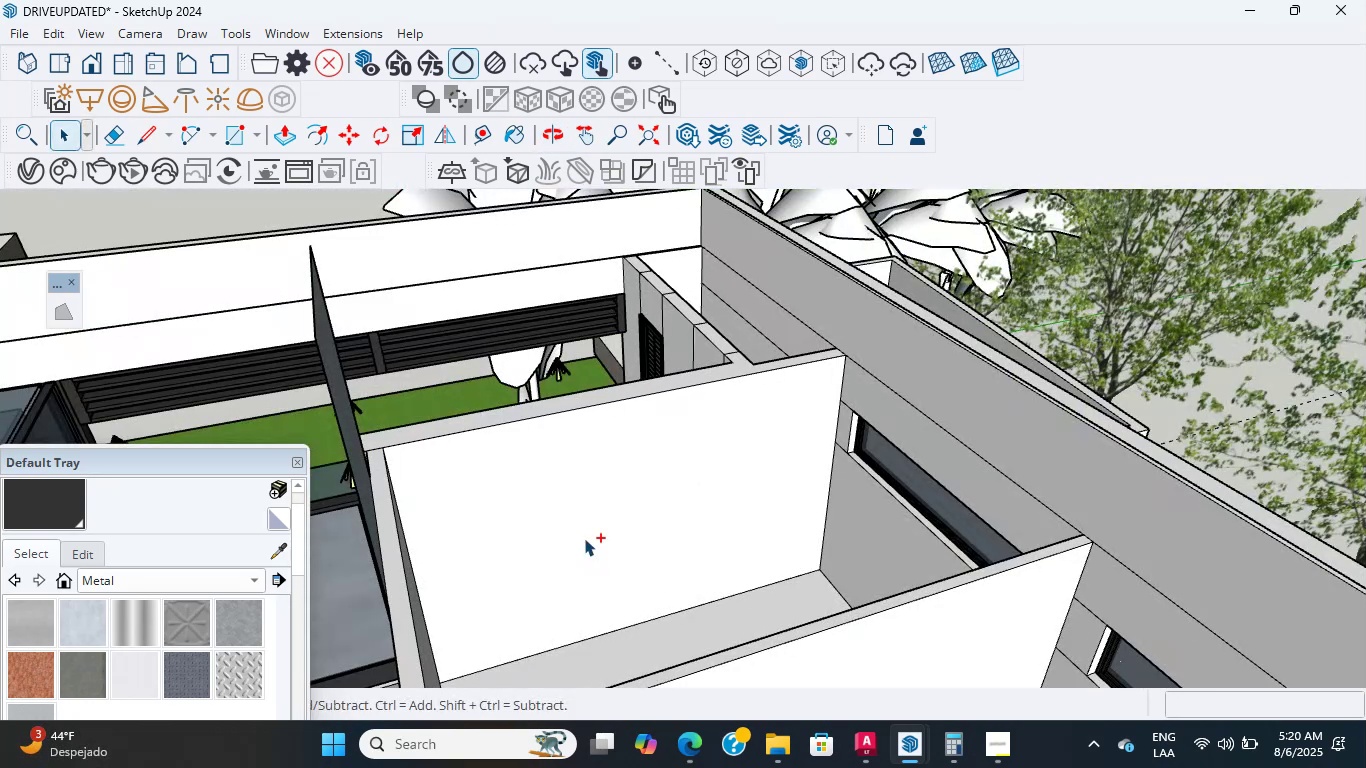 
key(Control+Z)
 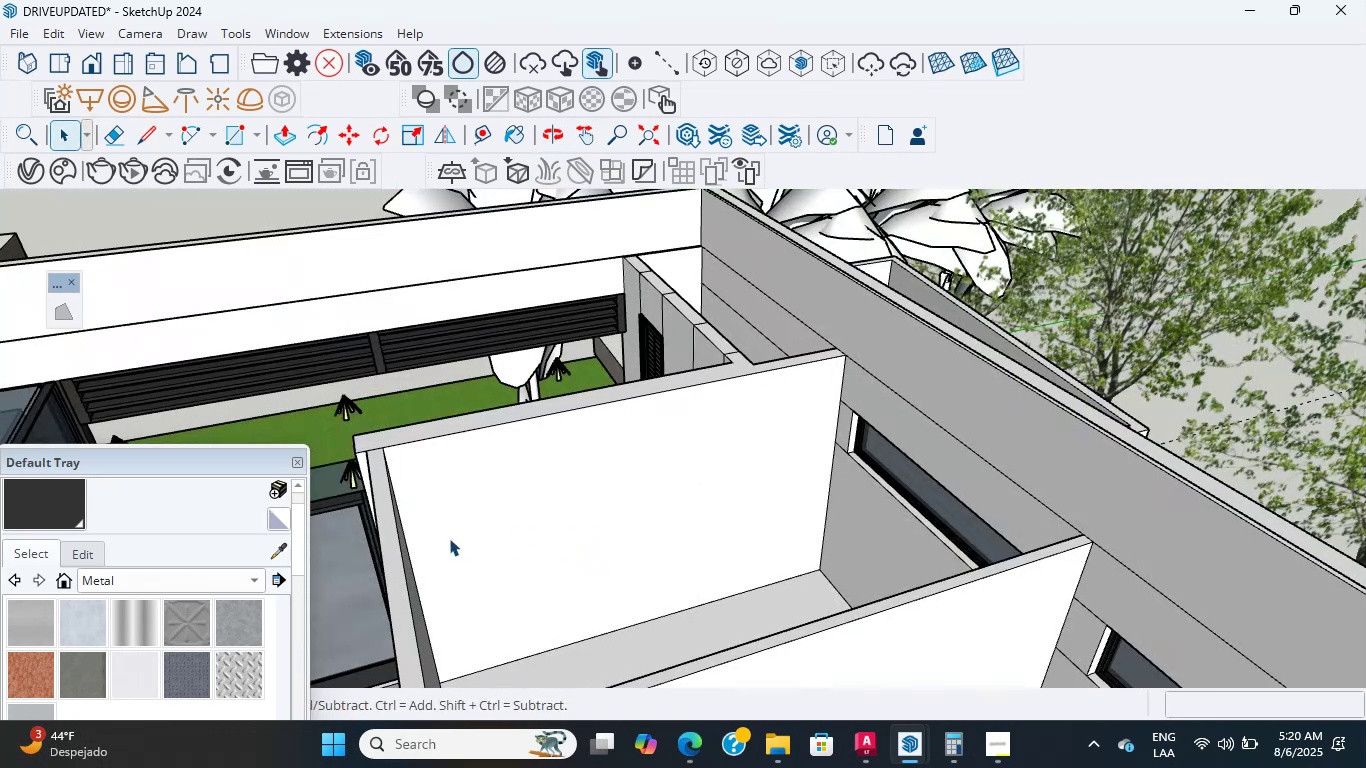 
hold_key(key=ShiftLeft, duration=1.07)
 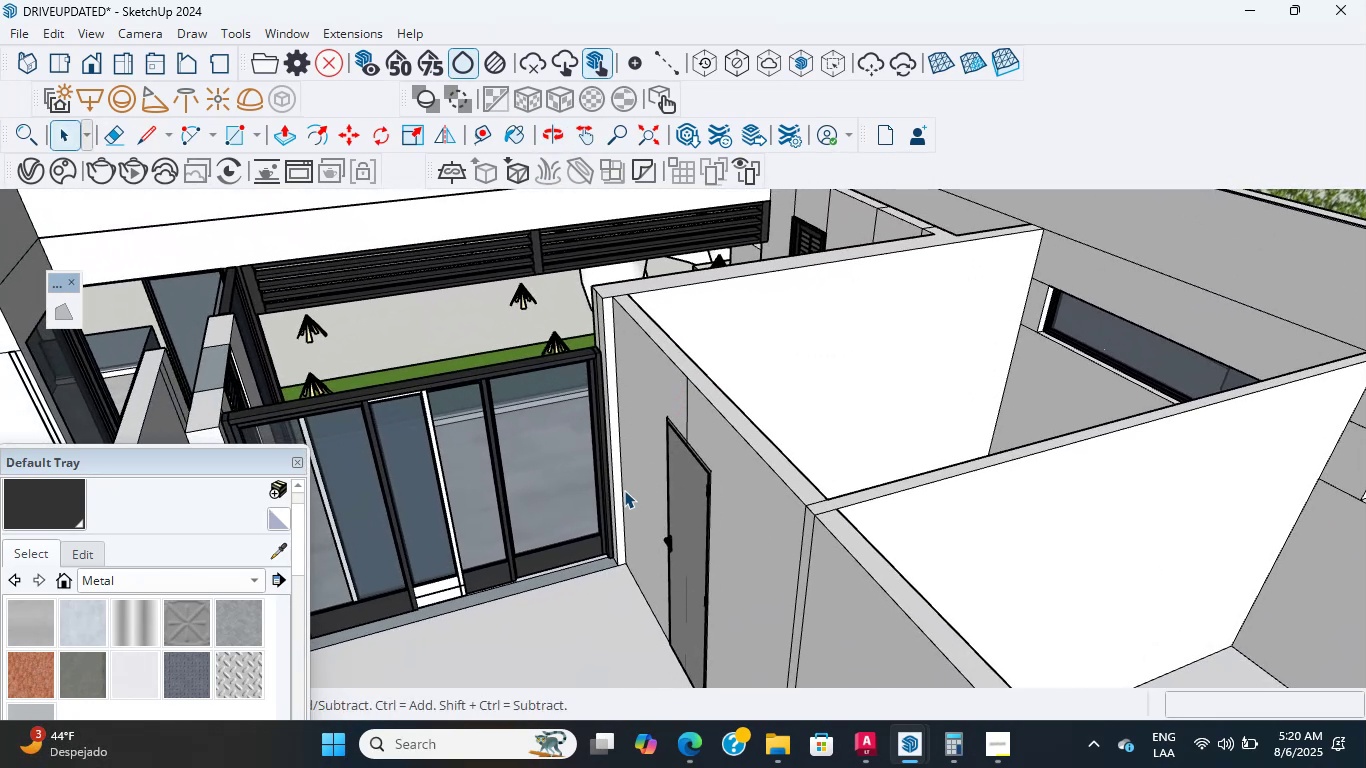 
hold_key(key=ShiftLeft, duration=2.7)
scroll: coordinate [772, 413], scroll_direction: up, amount: 26.0
 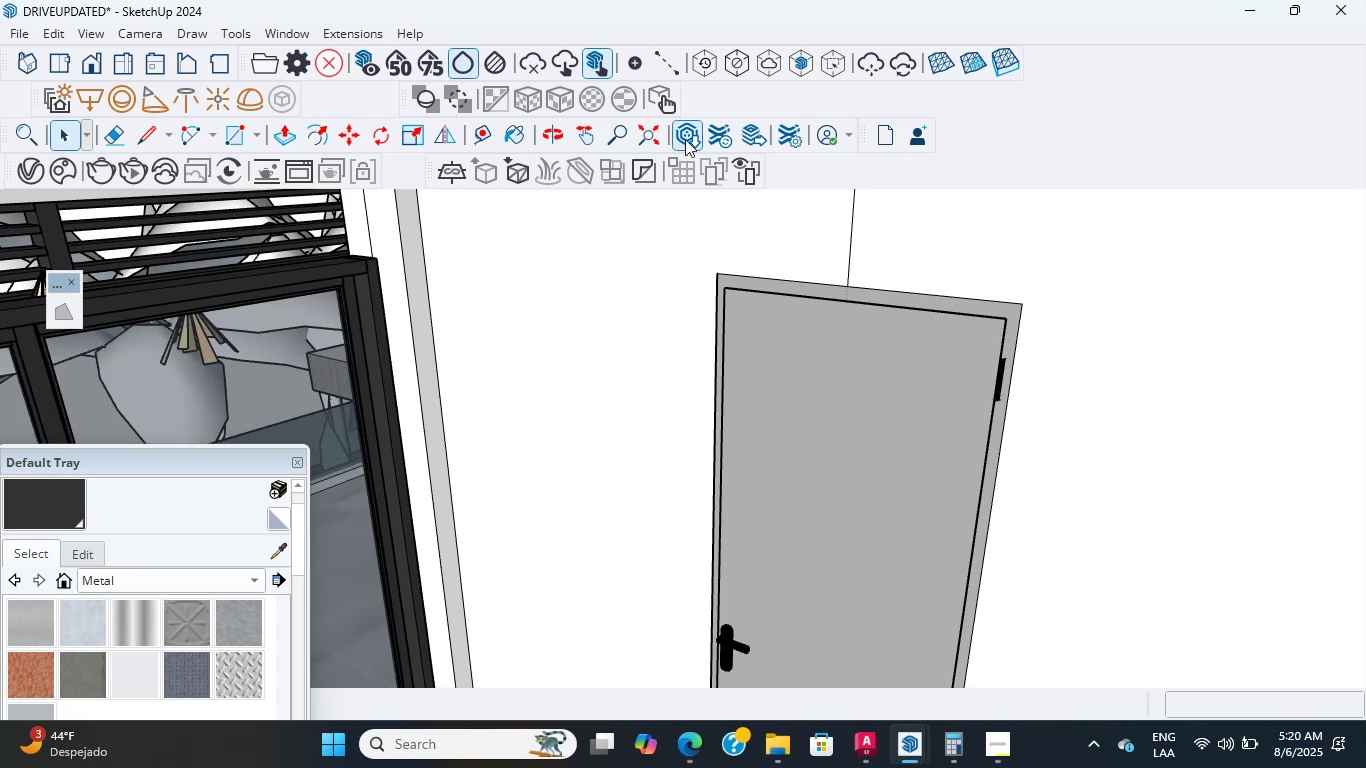 
wait(10.03)
 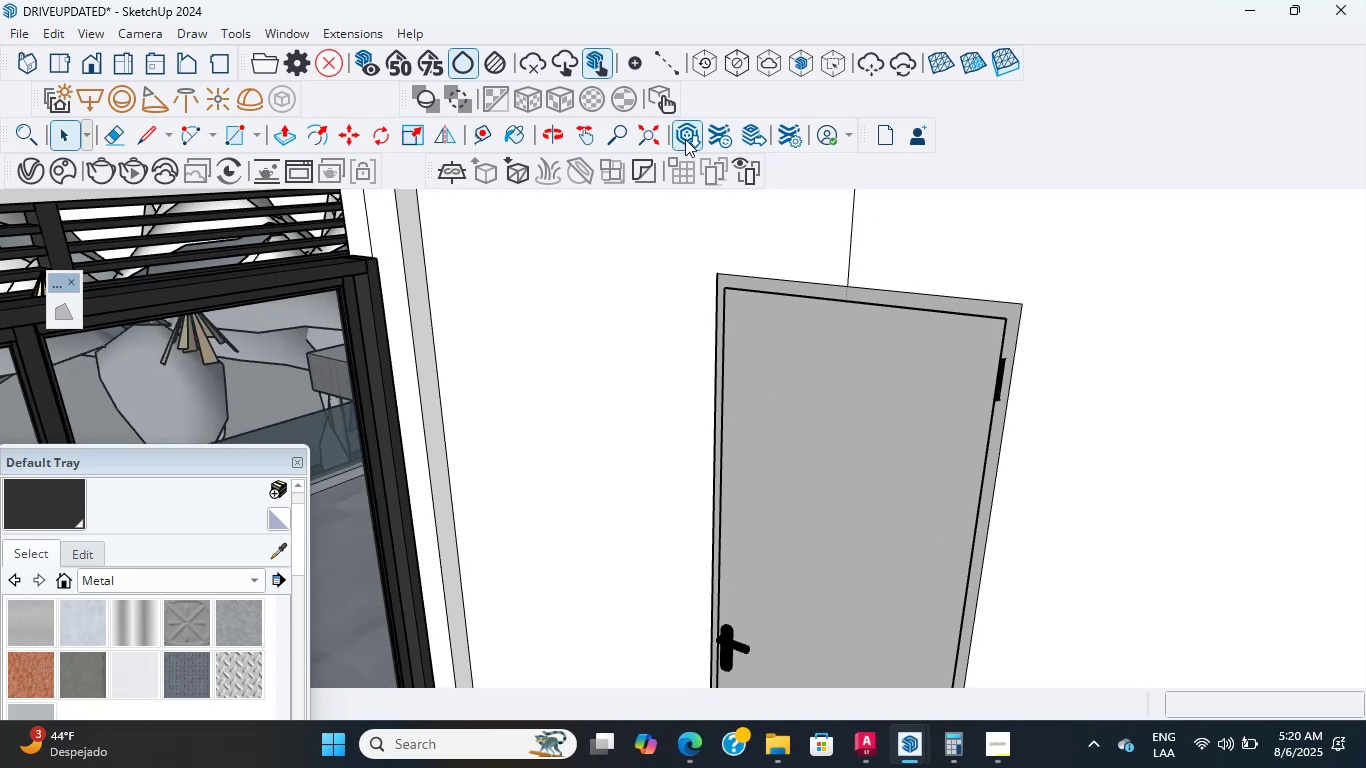 
left_click([673, 435])
 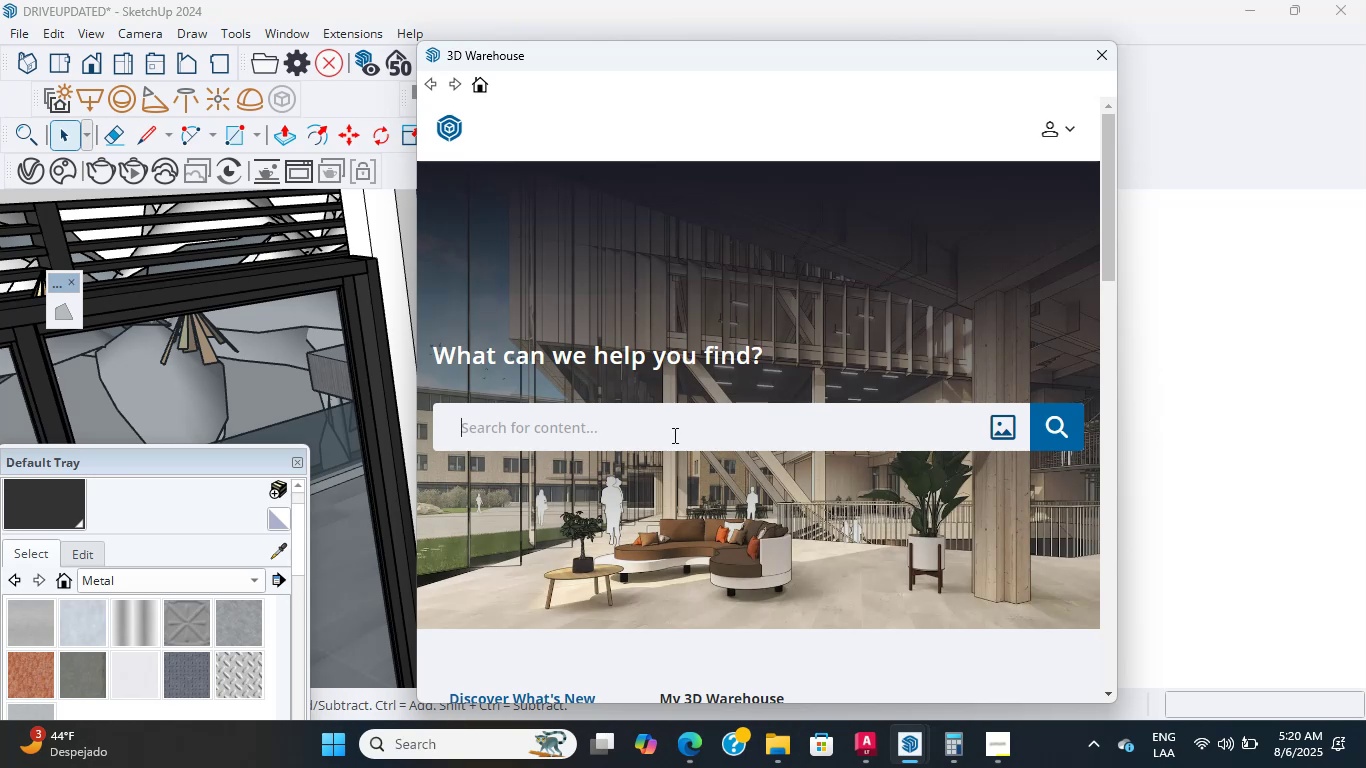 
type(ti )
key(Backspace)
type(na)
 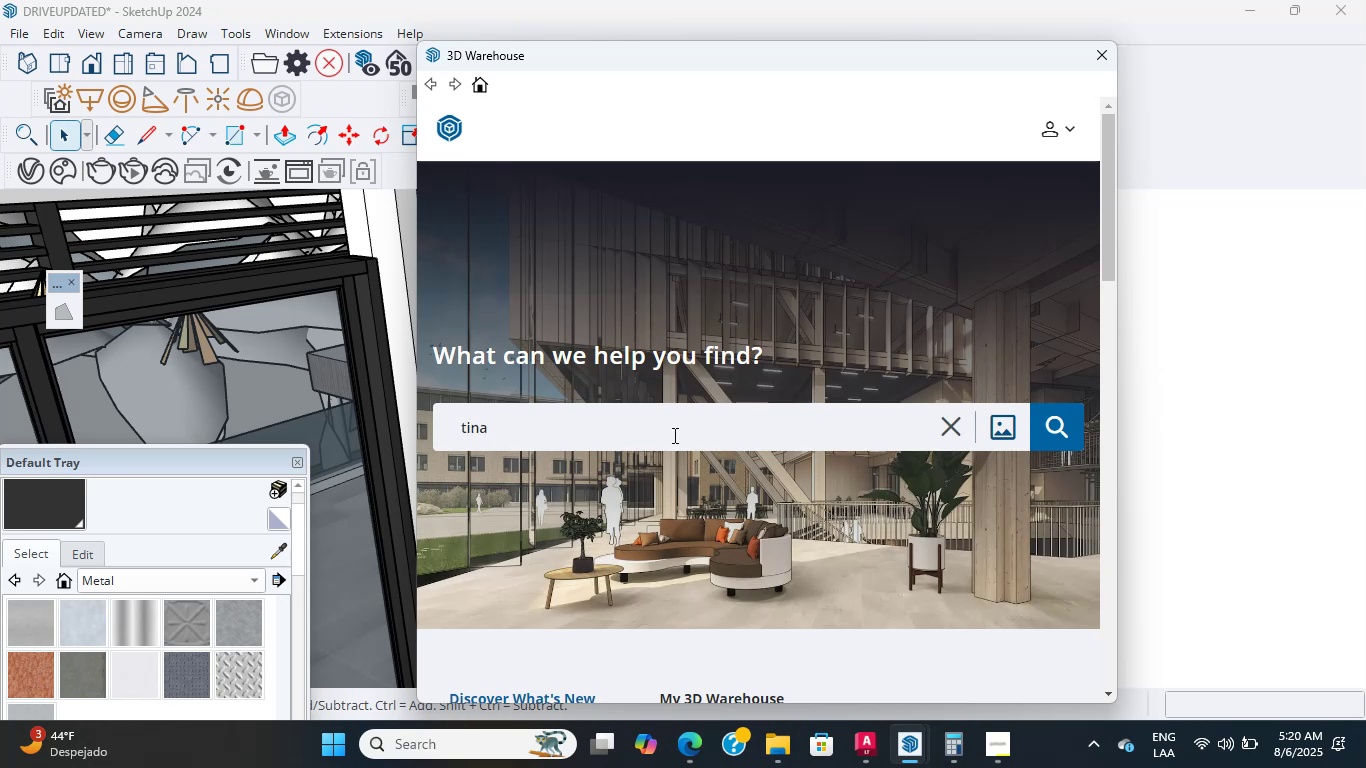 
key(Enter)
 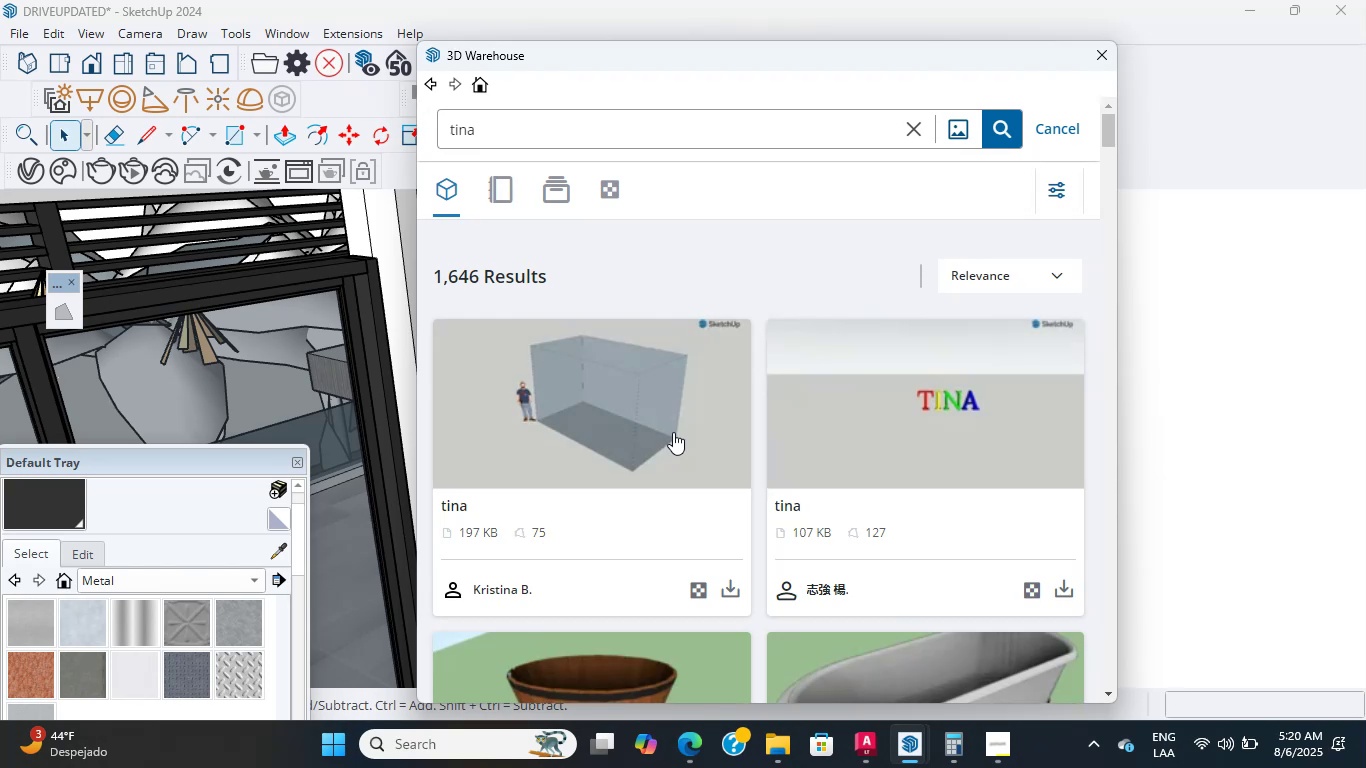 
wait(5.98)
 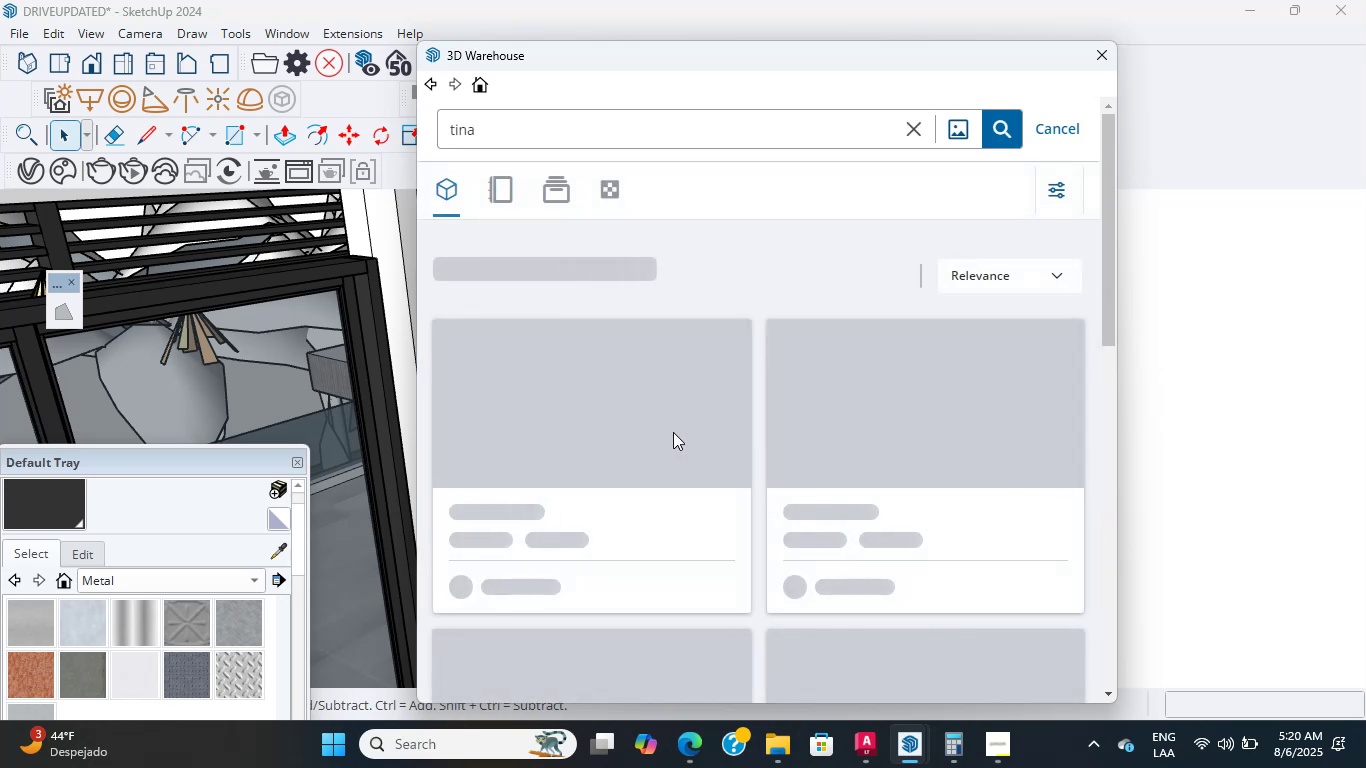 
scroll: coordinate [673, 432], scroll_direction: down, amount: 4.0
 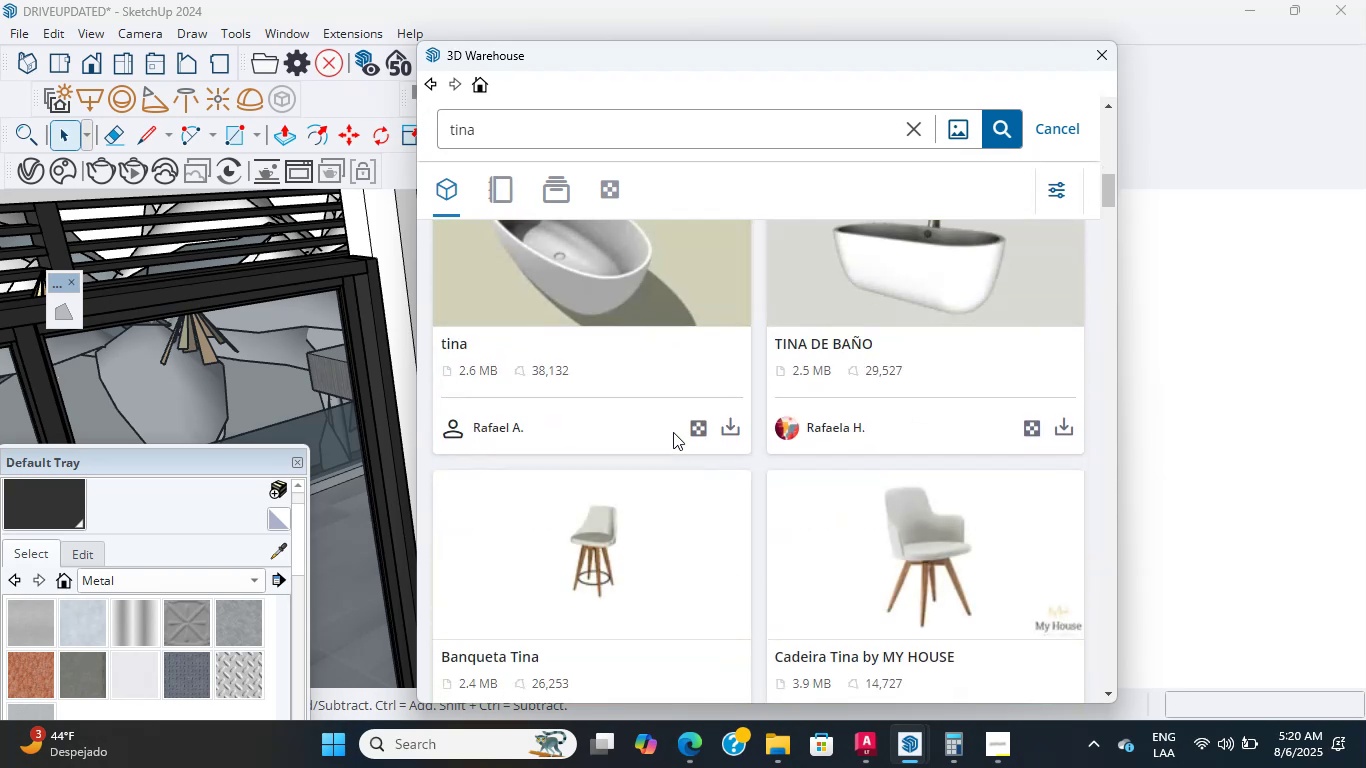 
scroll: coordinate [673, 432], scroll_direction: up, amount: 1.0
 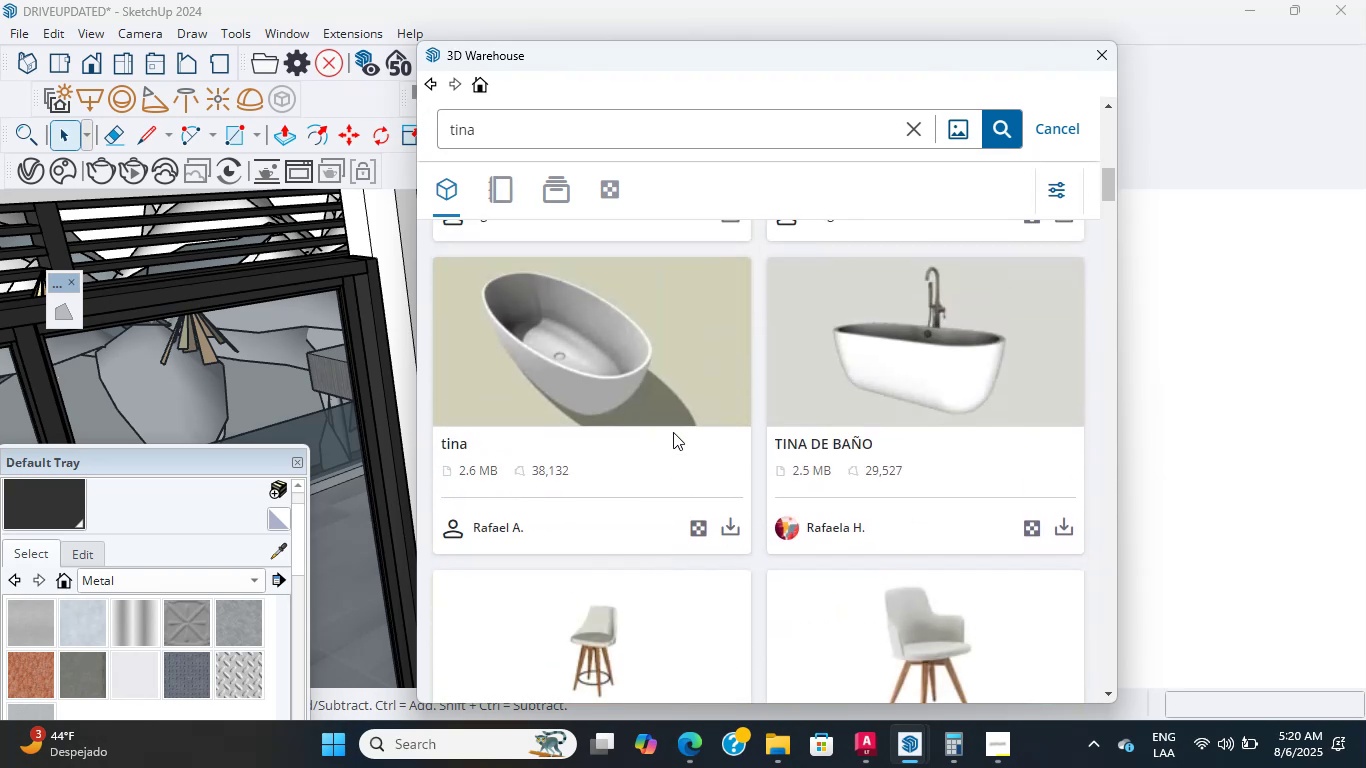 
scroll: coordinate [673, 432], scroll_direction: down, amount: 3.0
 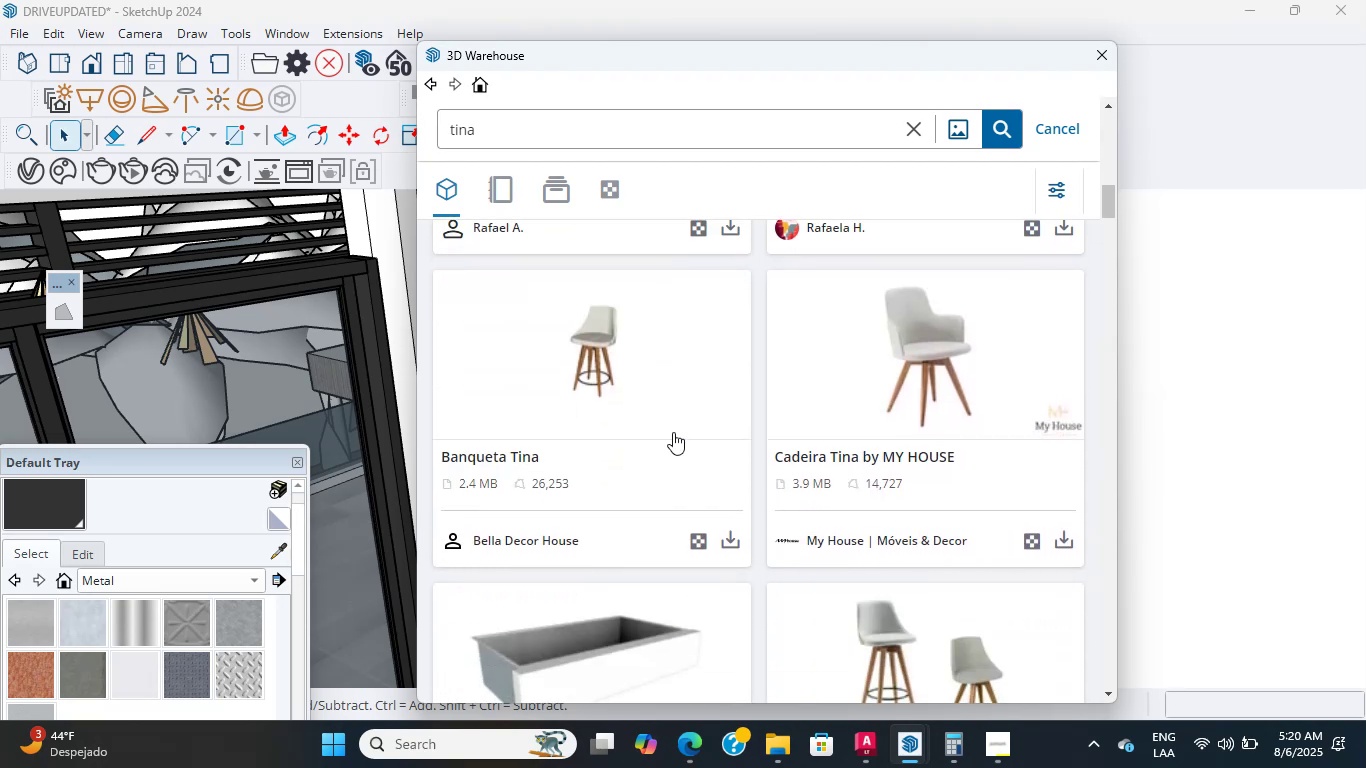 
wait(5.25)
 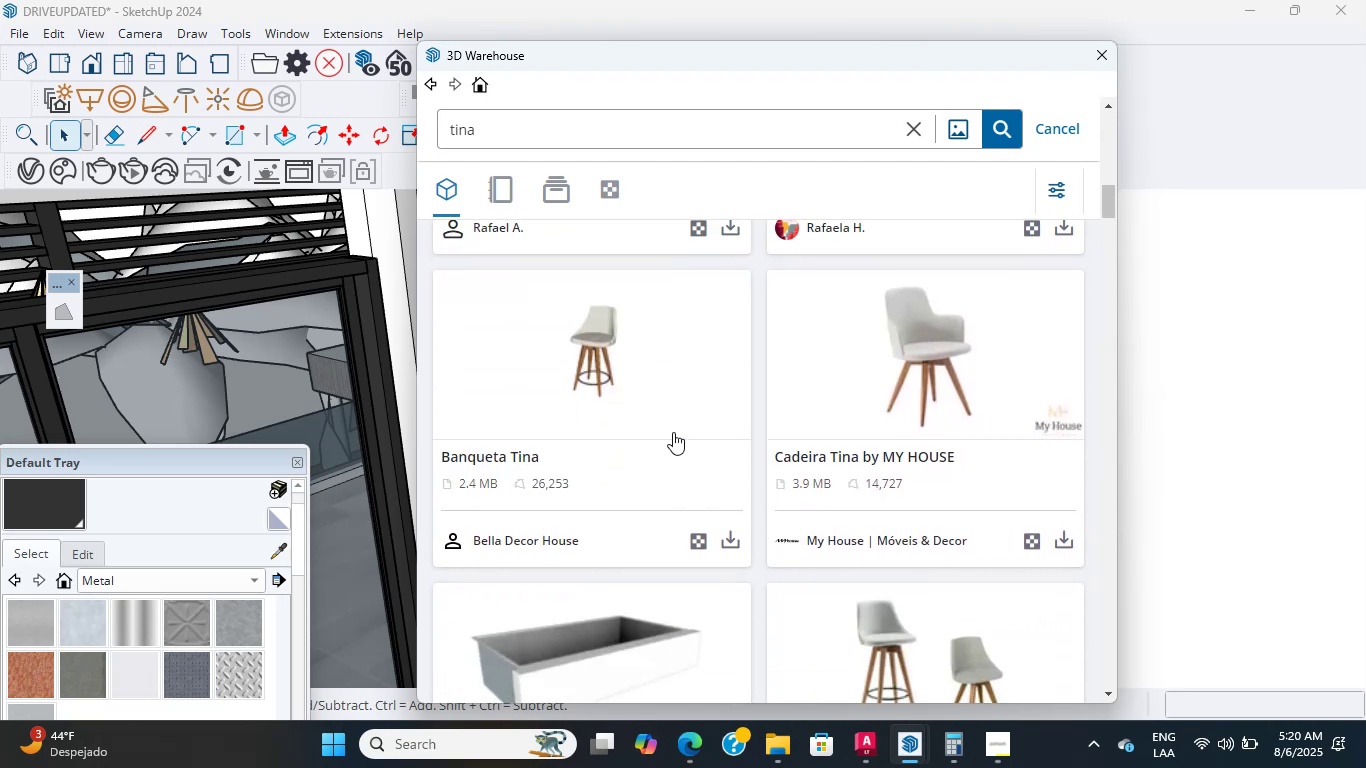 
scroll: coordinate [673, 432], scroll_direction: down, amount: 5.0
 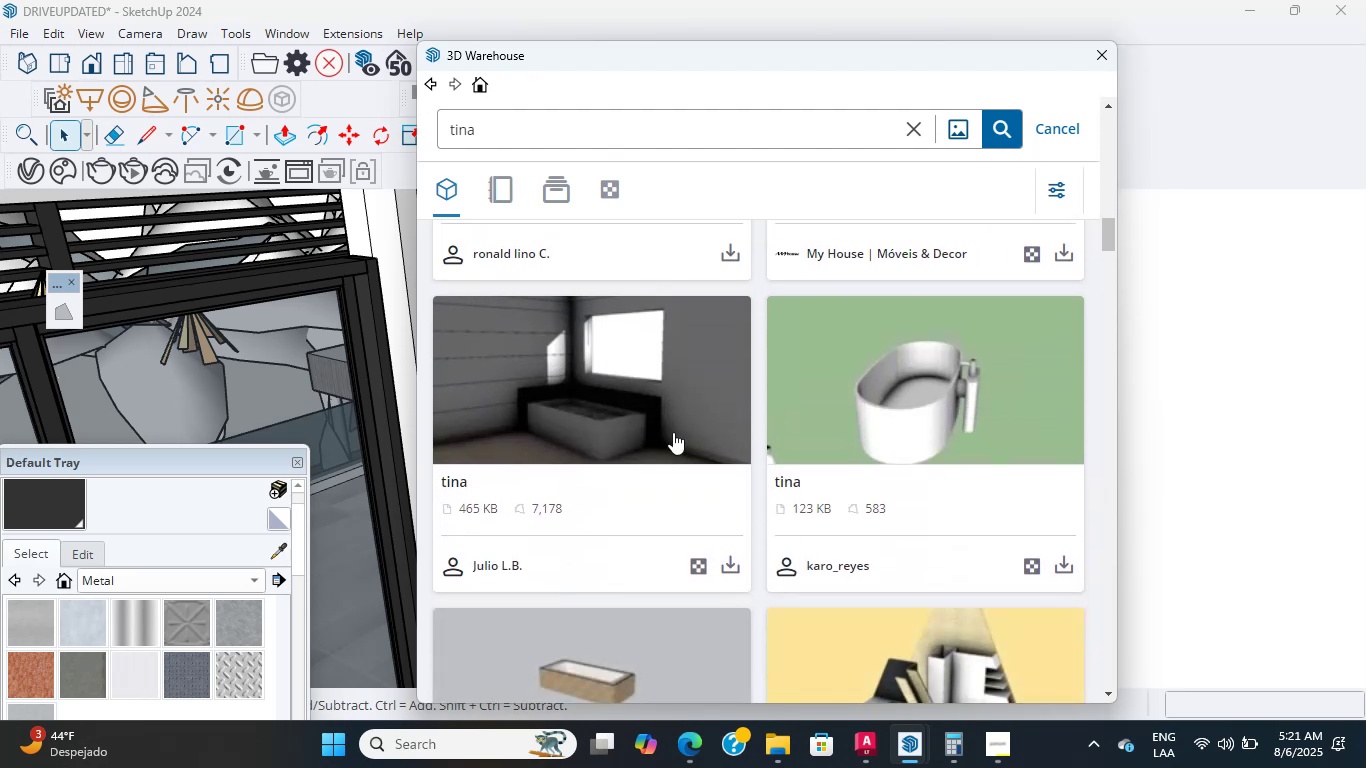 
scroll: coordinate [673, 432], scroll_direction: down, amount: 9.0
 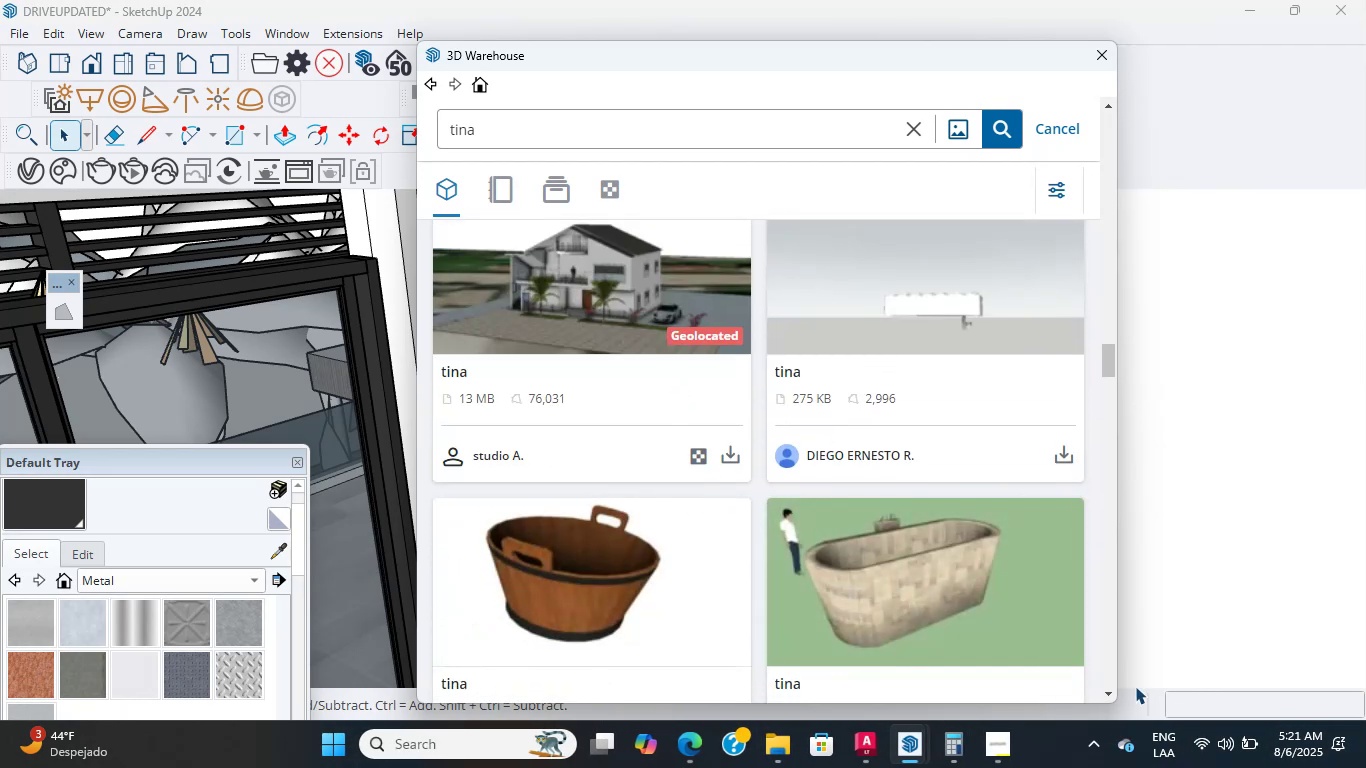 
double_click([1108, 691])
 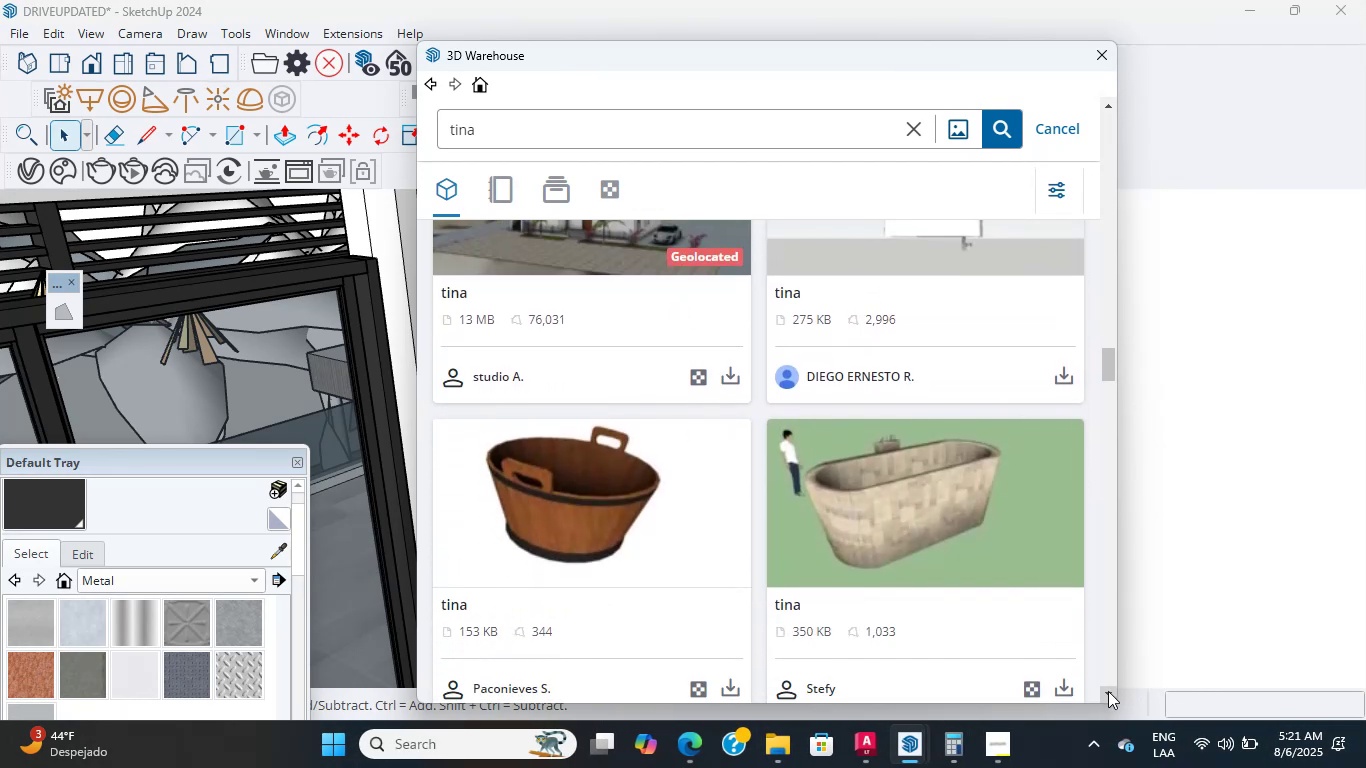 
triple_click([1108, 691])
 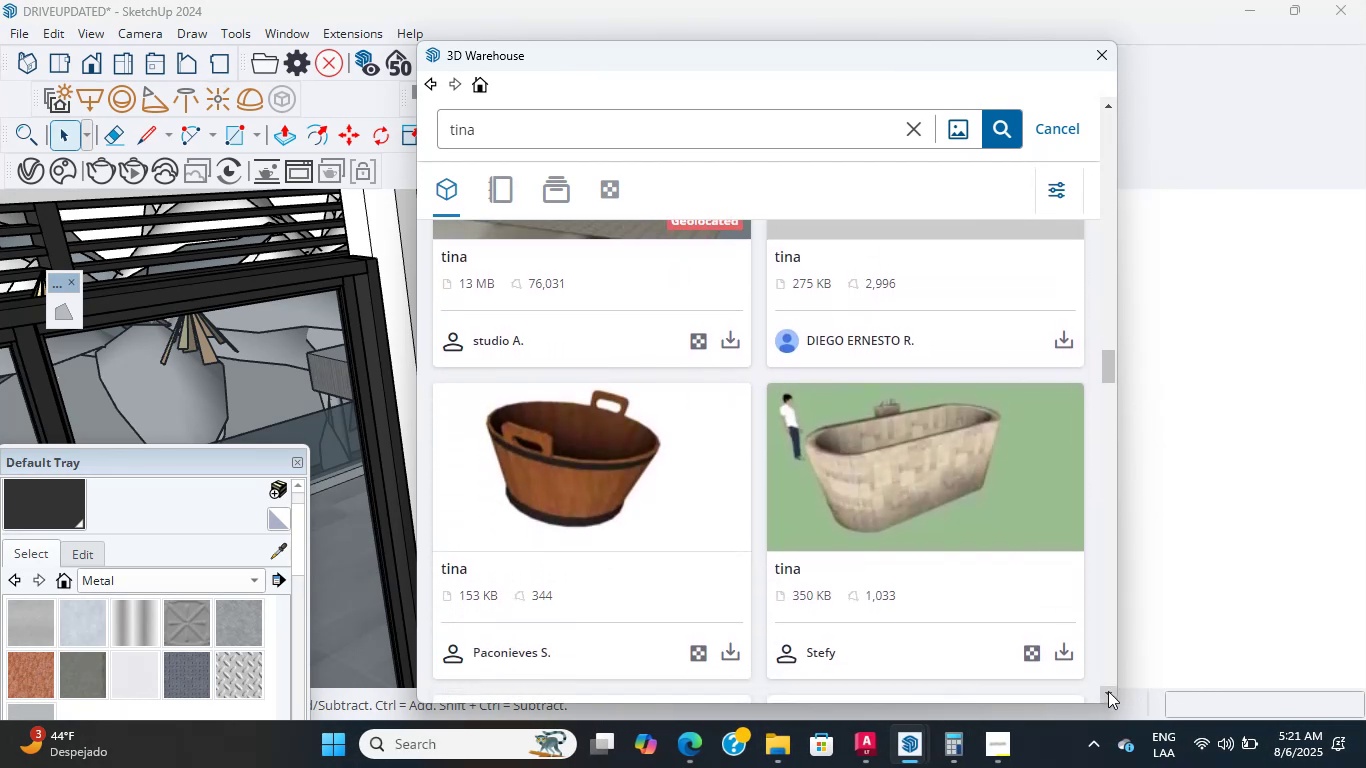 
triple_click([1108, 691])
 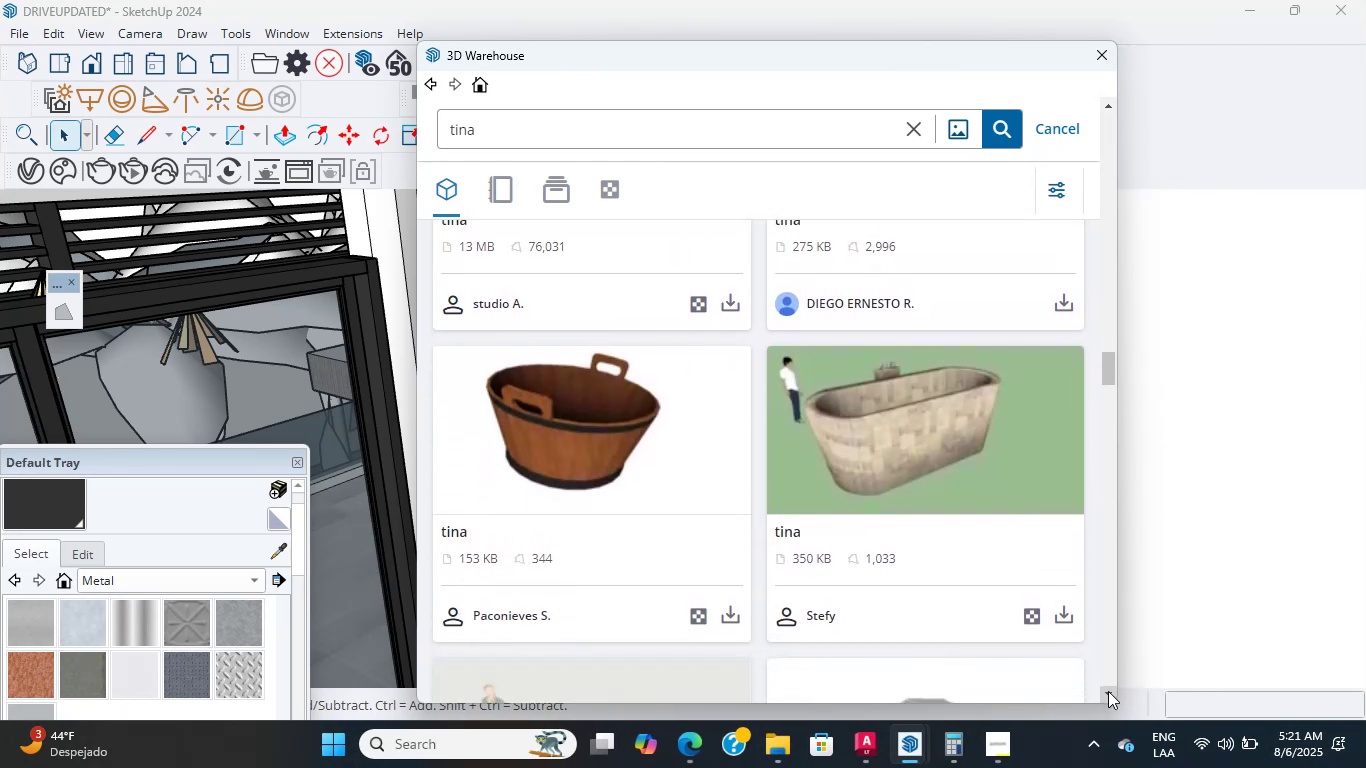 
triple_click([1108, 691])
 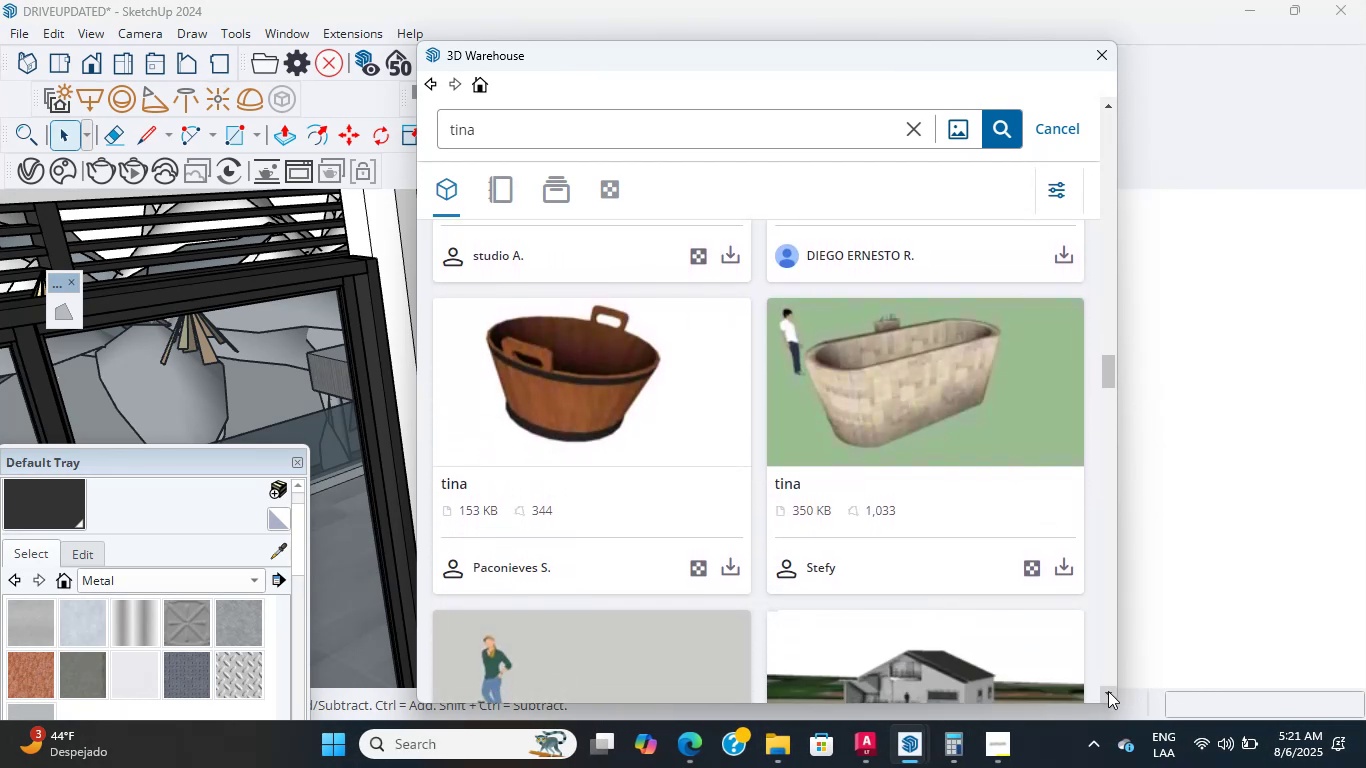 
triple_click([1108, 691])
 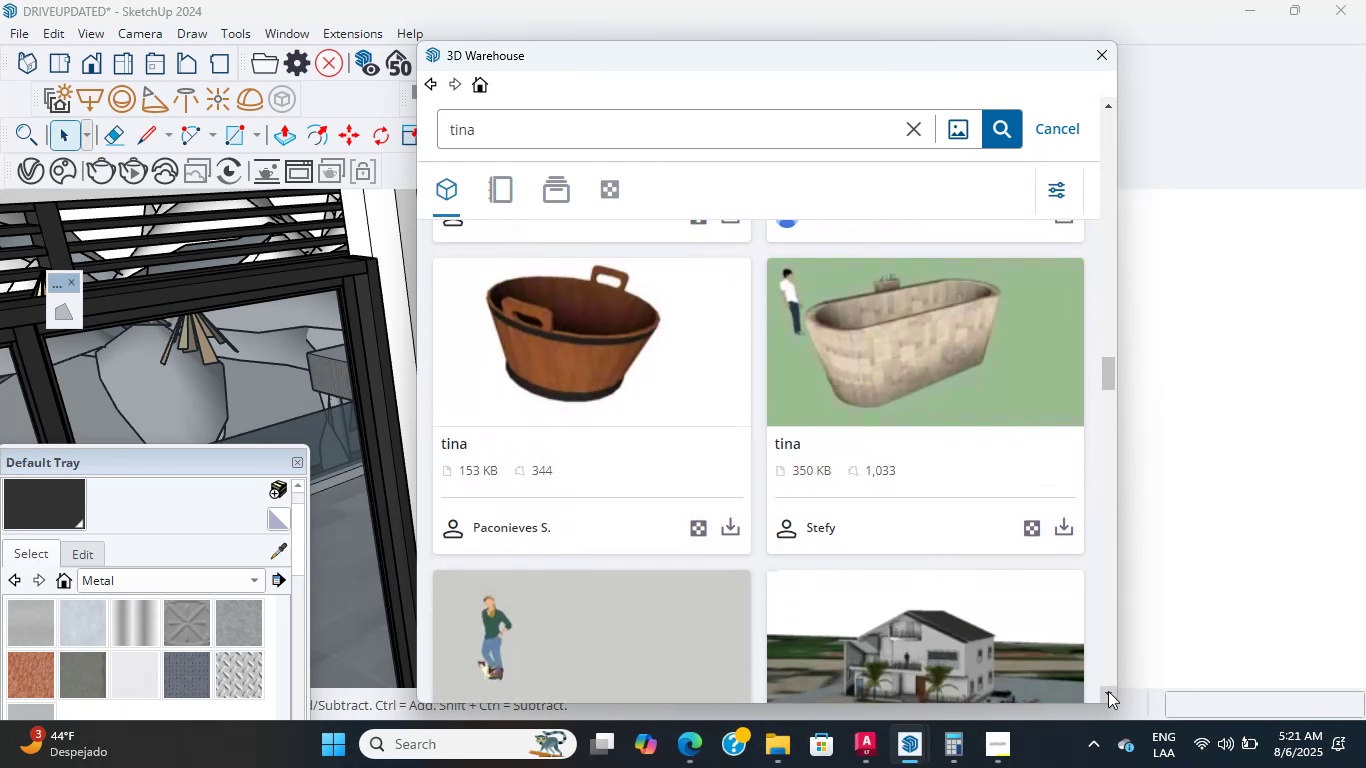 
triple_click([1108, 691])
 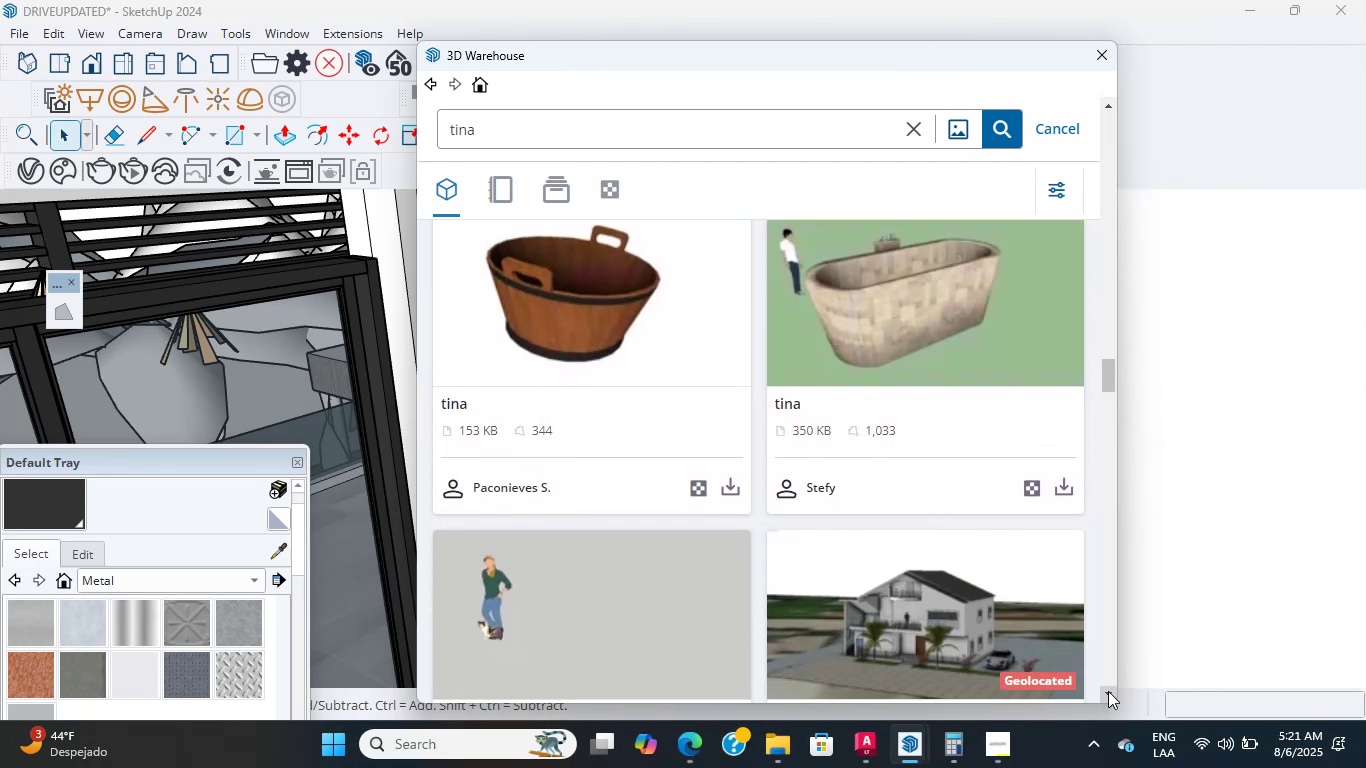 
triple_click([1108, 691])
 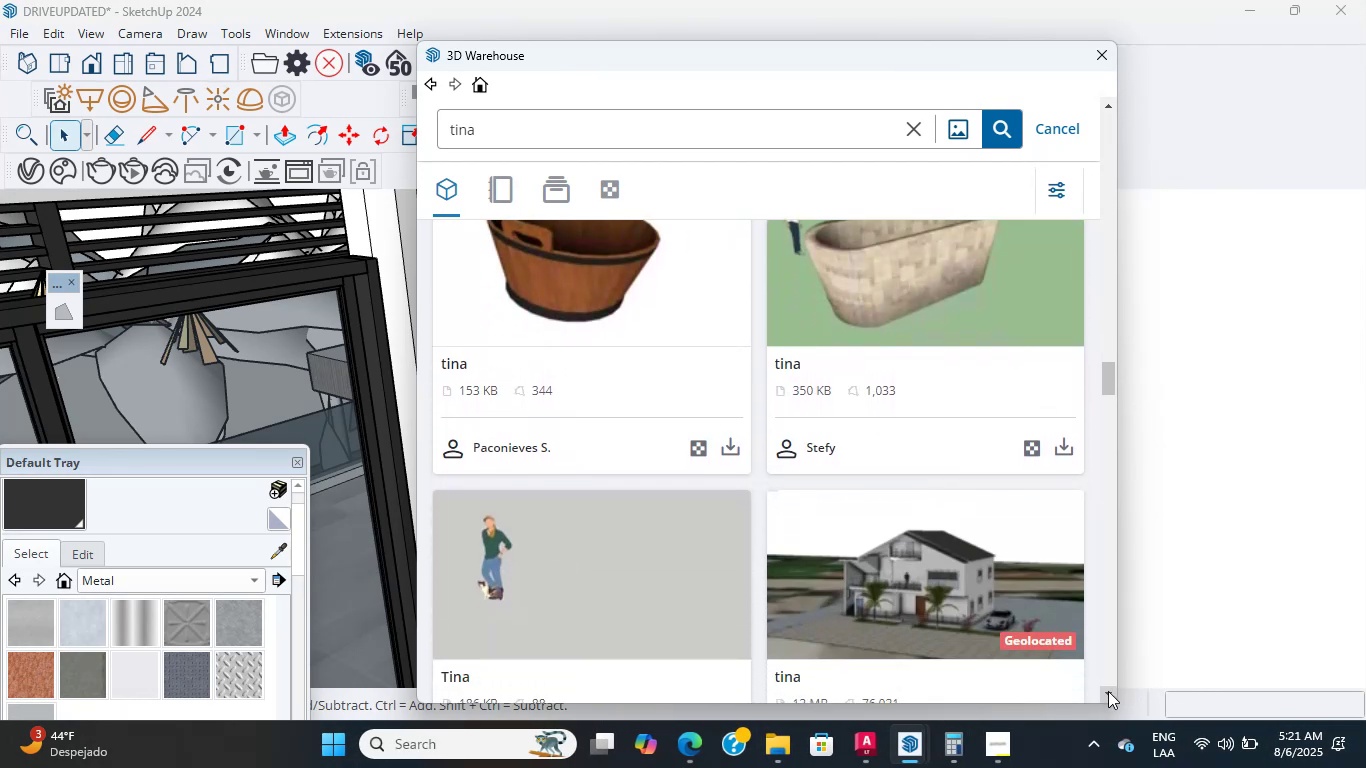 
triple_click([1108, 691])
 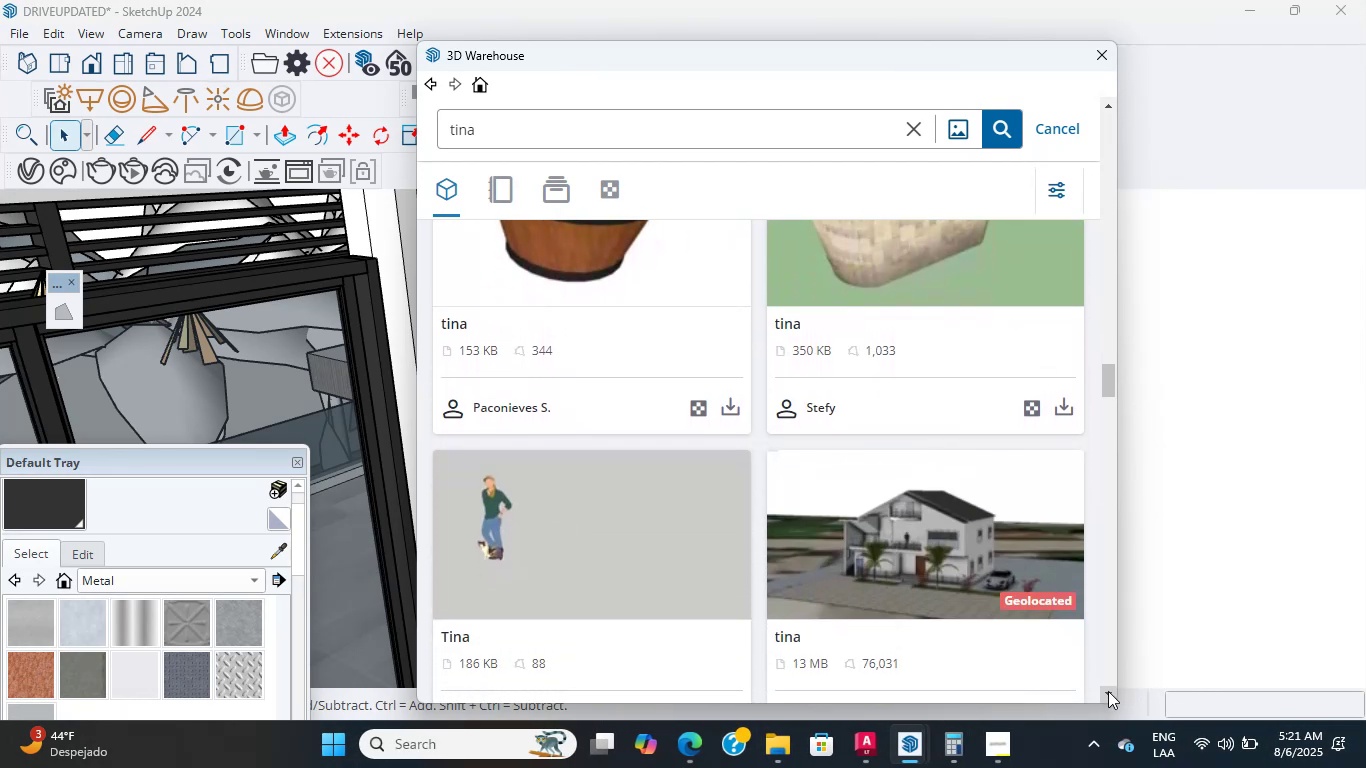 
triple_click([1108, 691])
 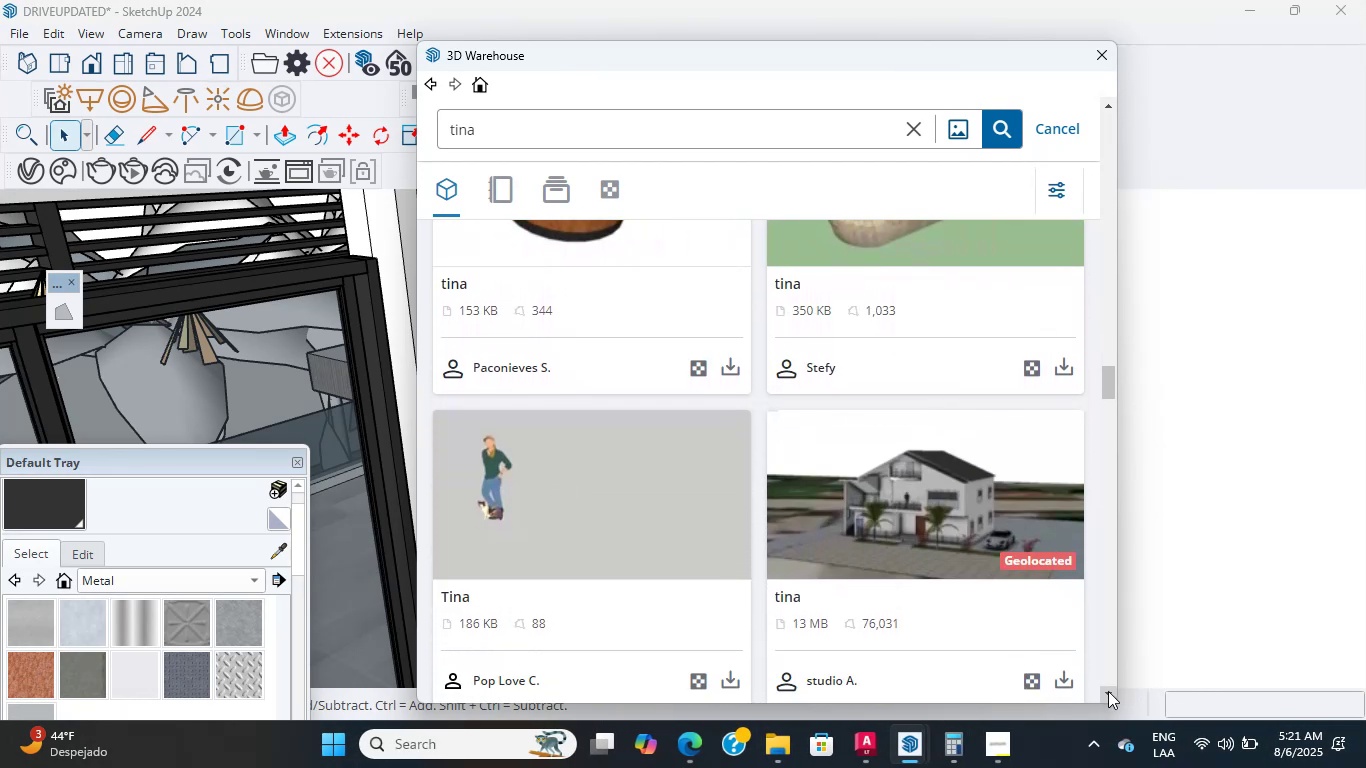 
triple_click([1108, 691])
 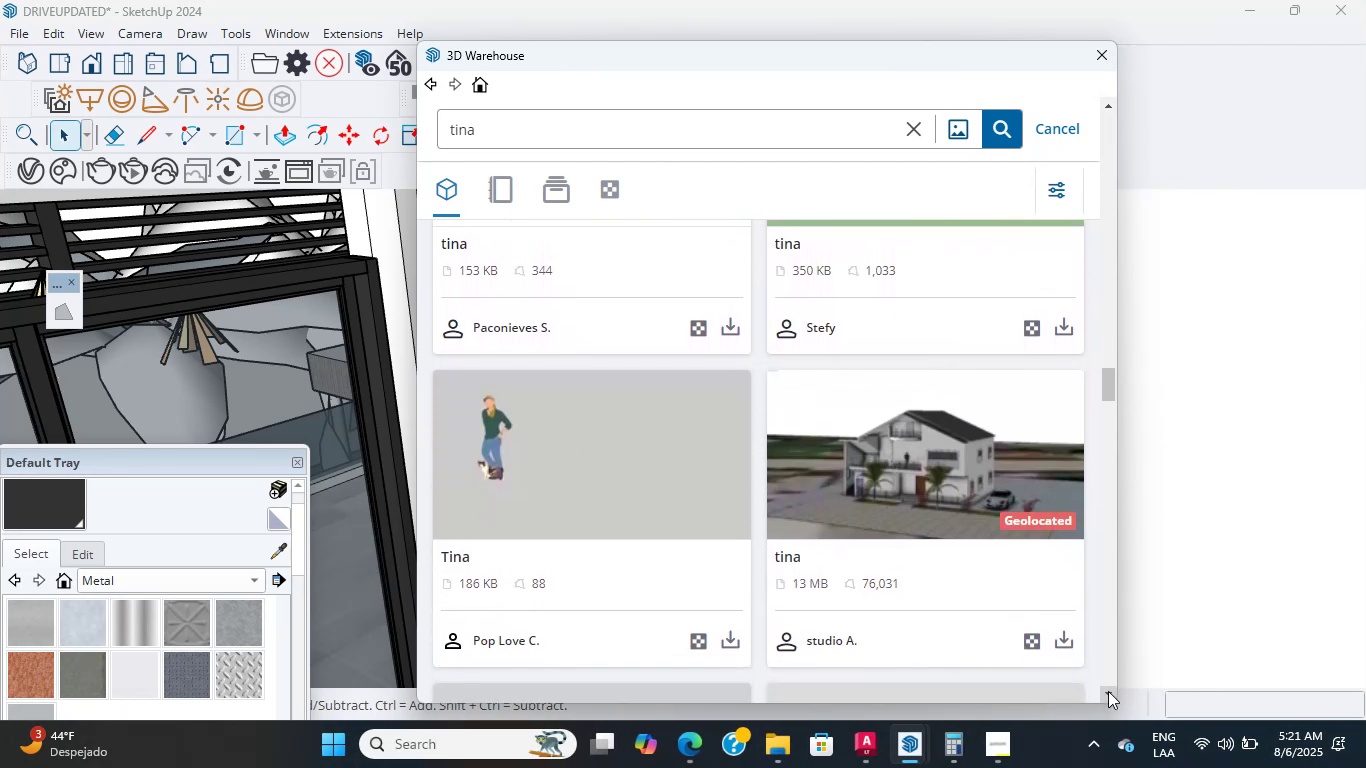 
triple_click([1108, 691])
 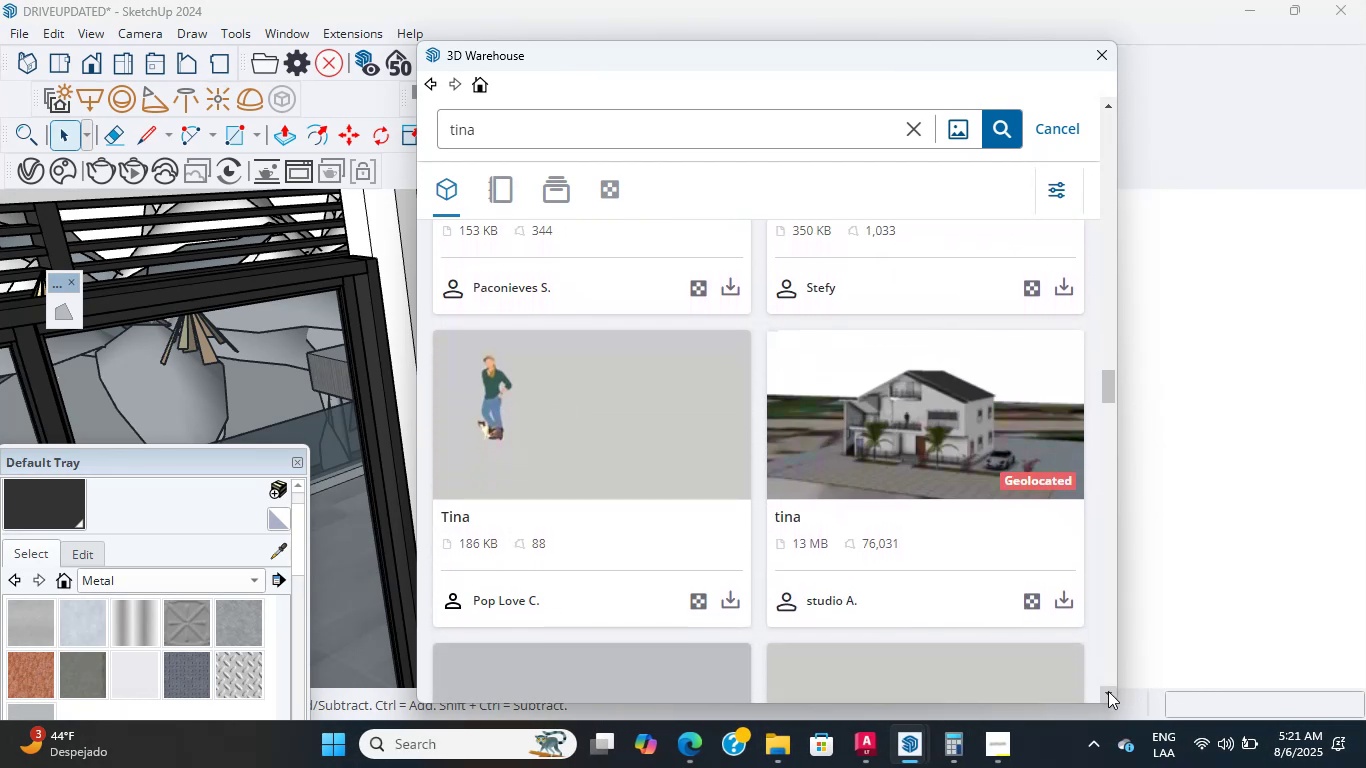 
triple_click([1108, 691])
 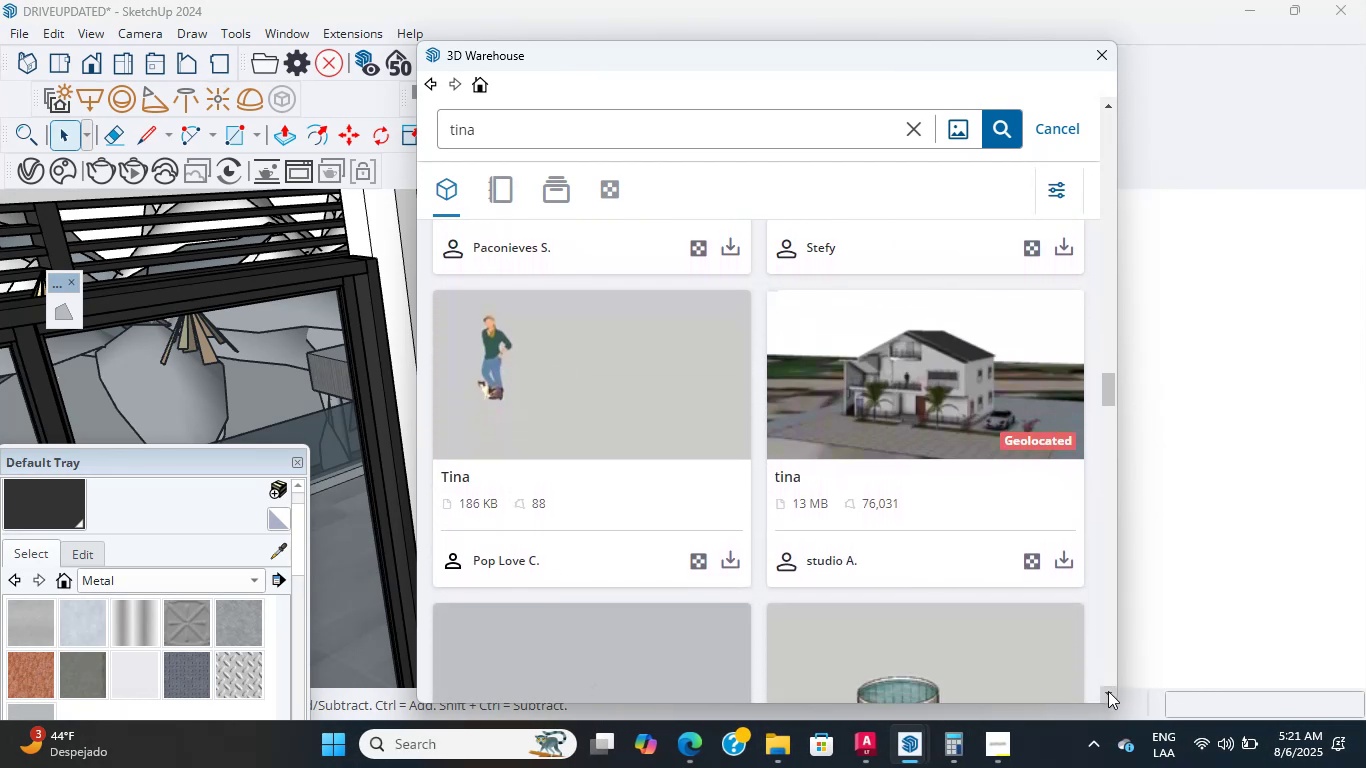 
left_click([1108, 691])
 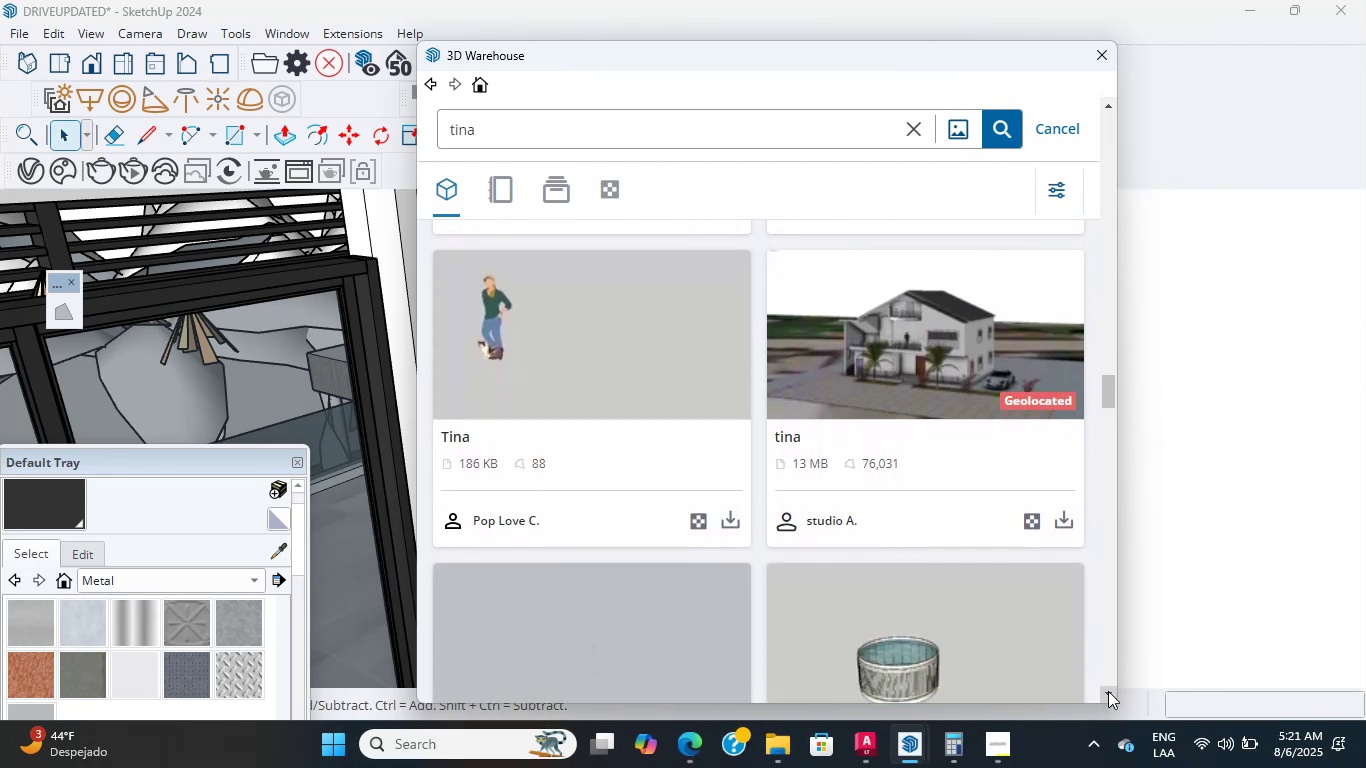 
double_click([1108, 691])
 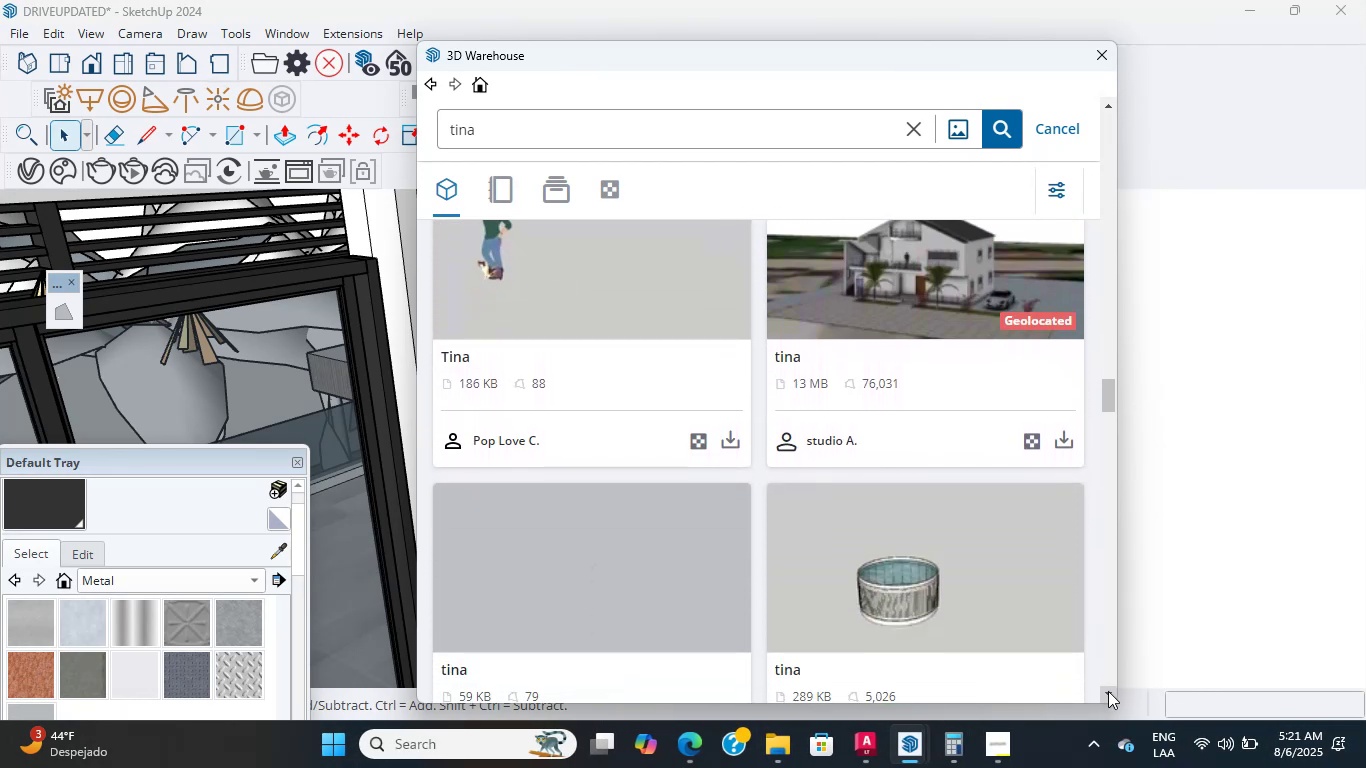 
triple_click([1108, 691])
 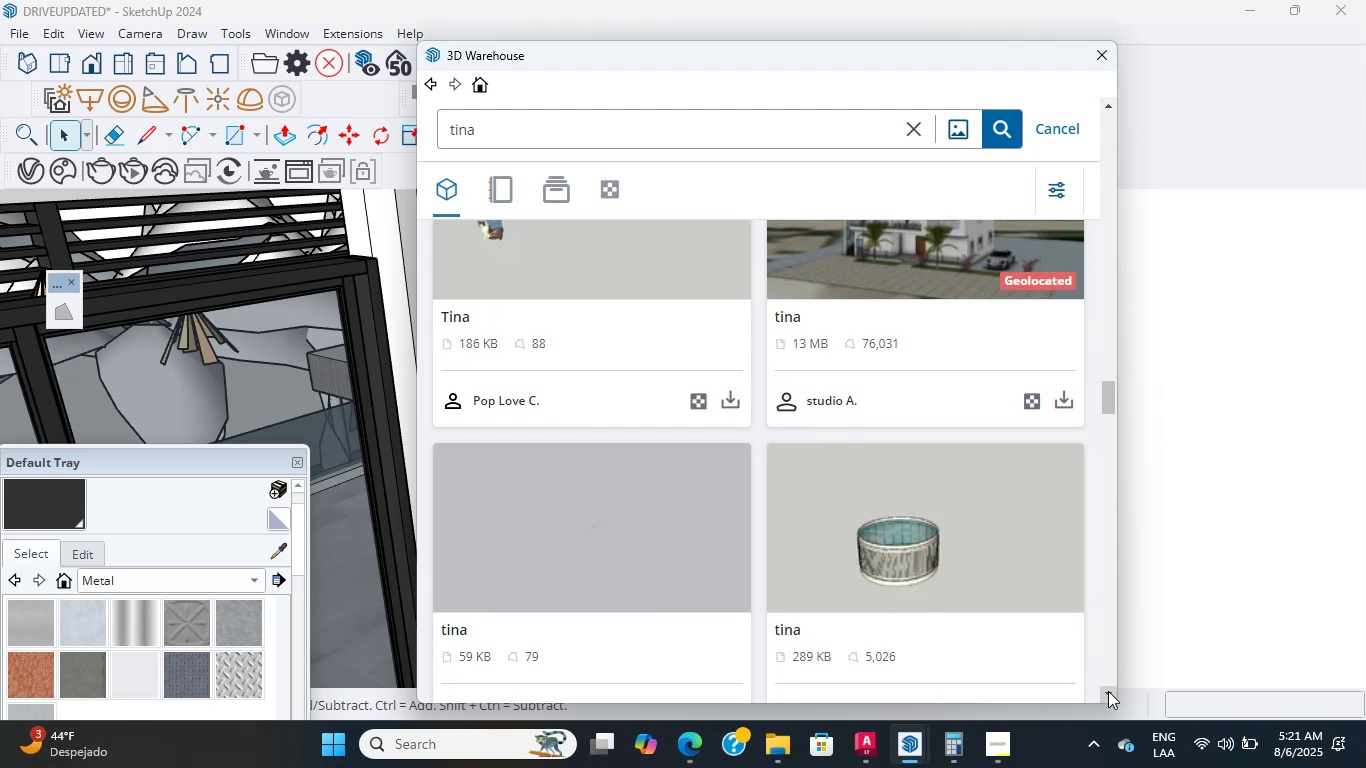 
triple_click([1108, 691])
 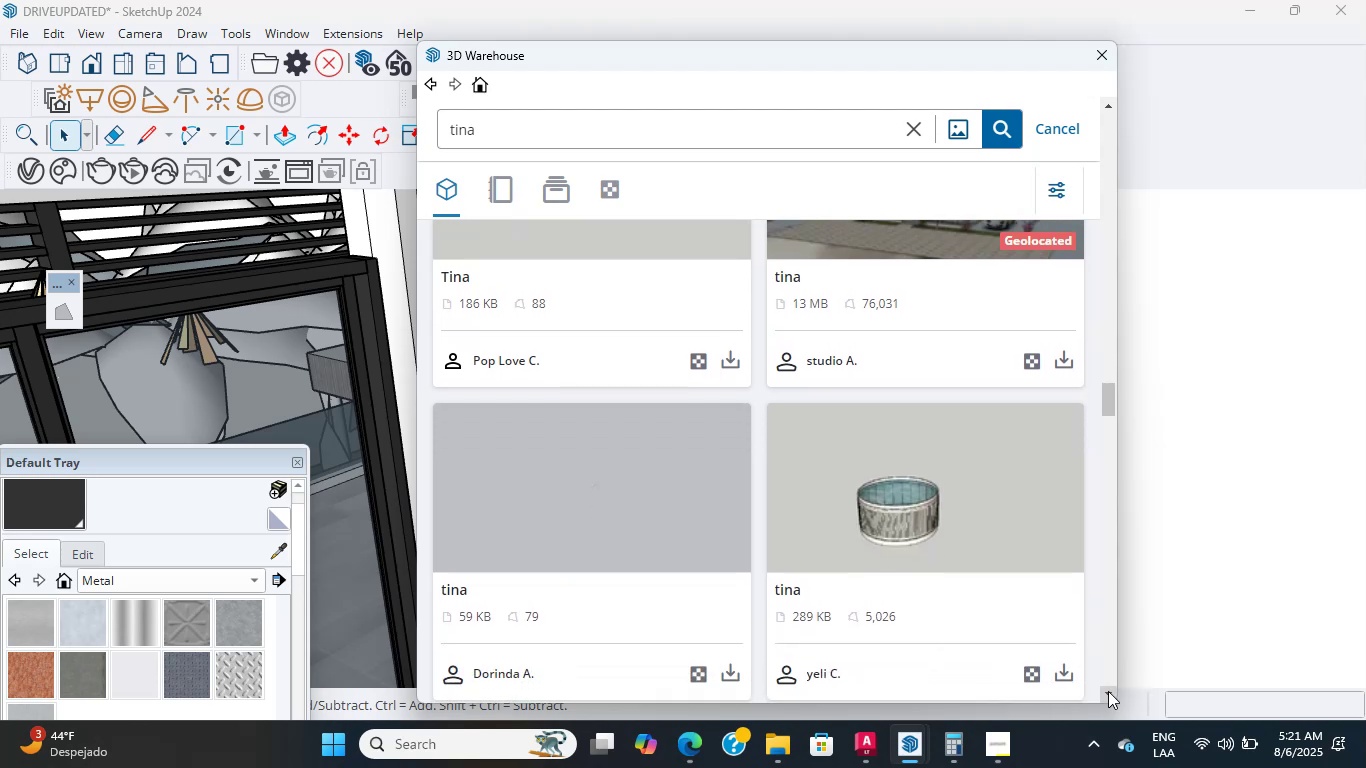 
triple_click([1108, 691])
 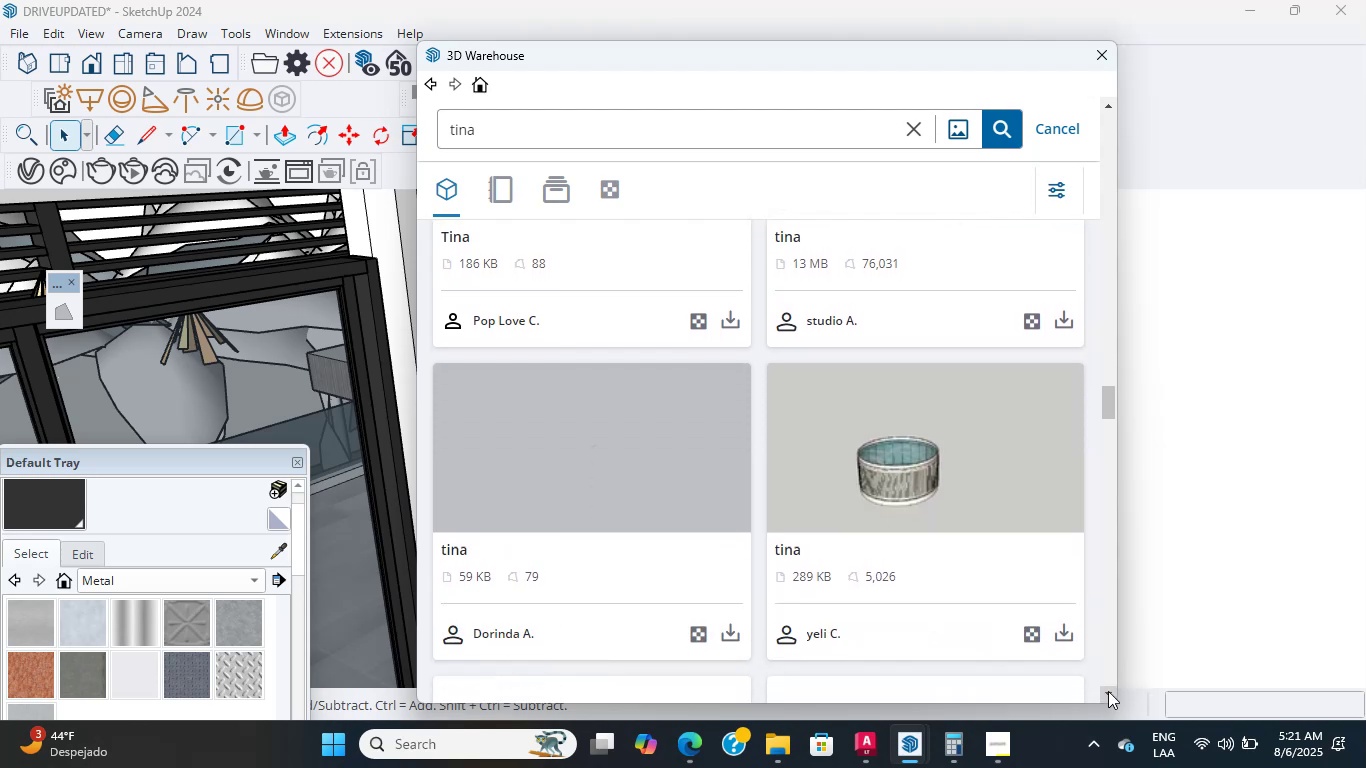 
triple_click([1108, 691])
 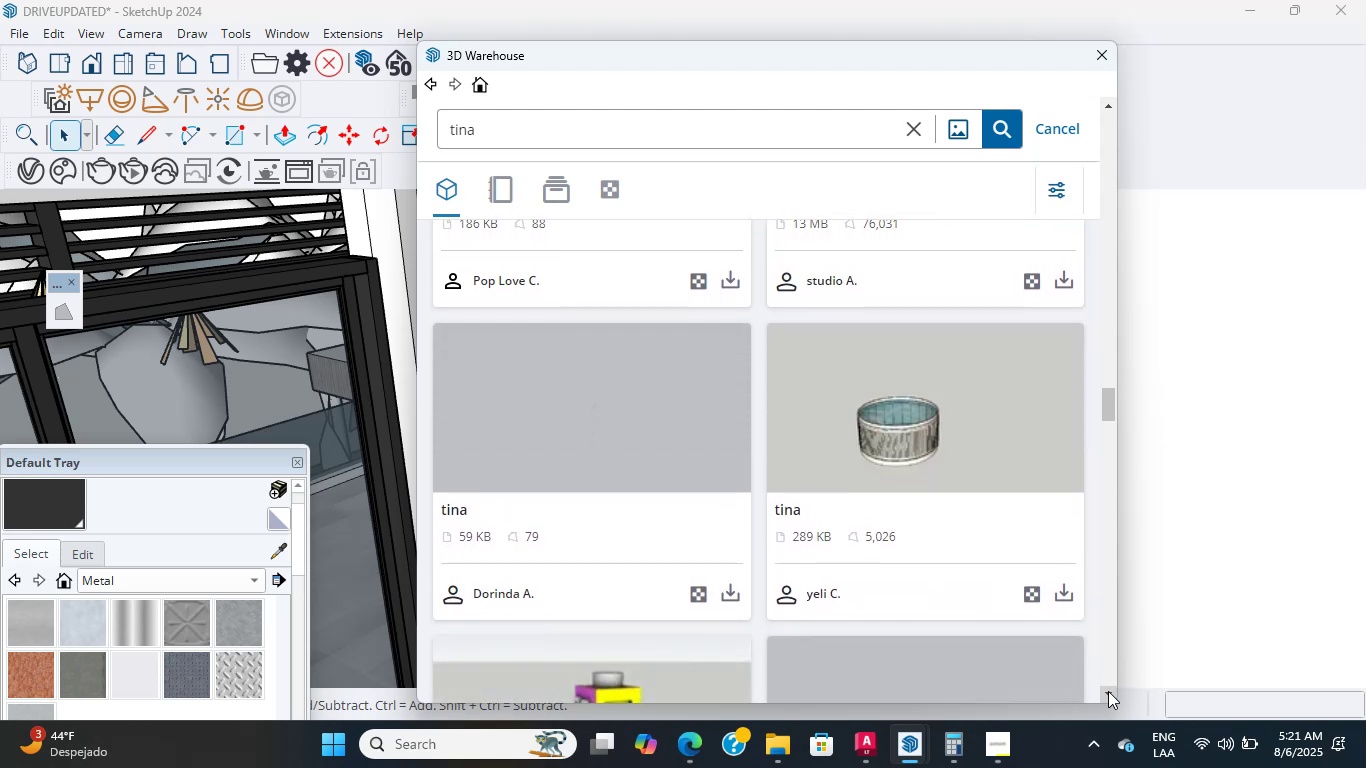 
left_click([1108, 691])
 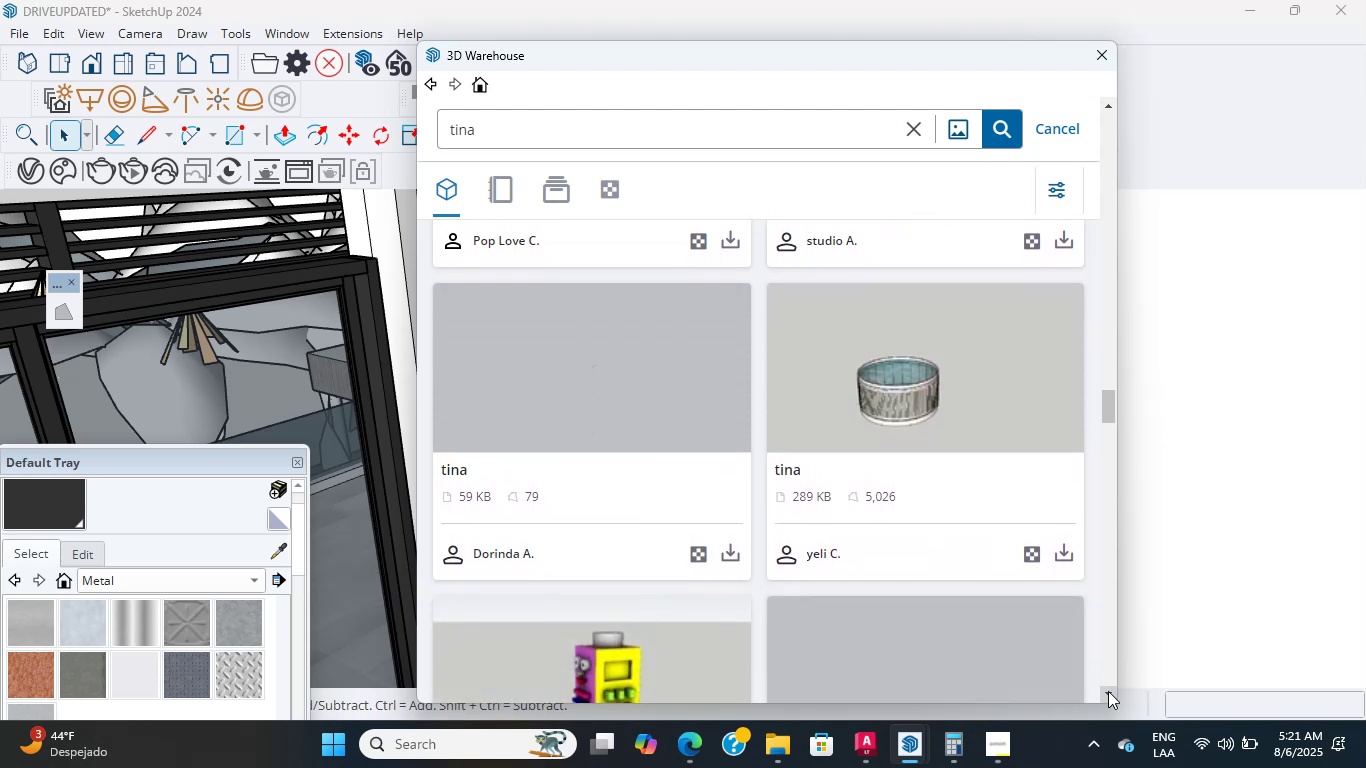 
double_click([1108, 691])
 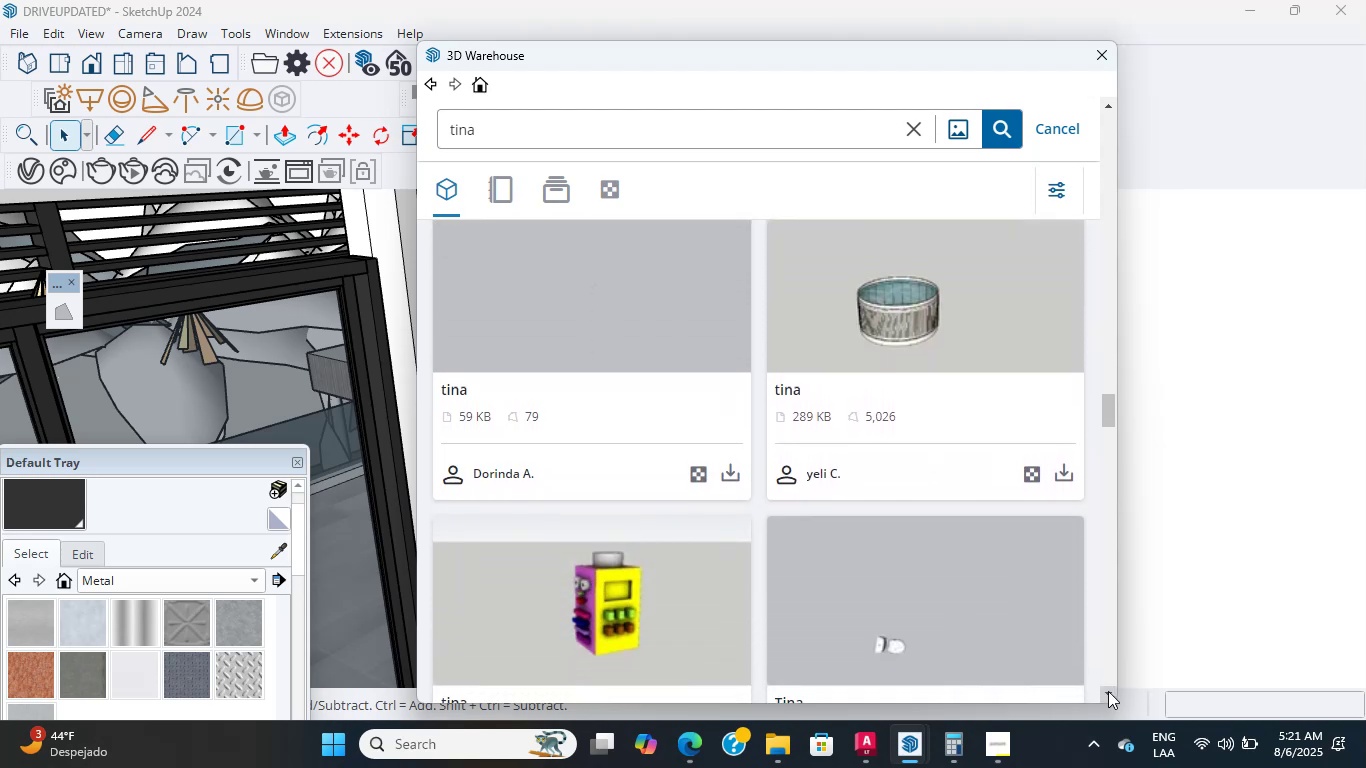 
triple_click([1108, 691])
 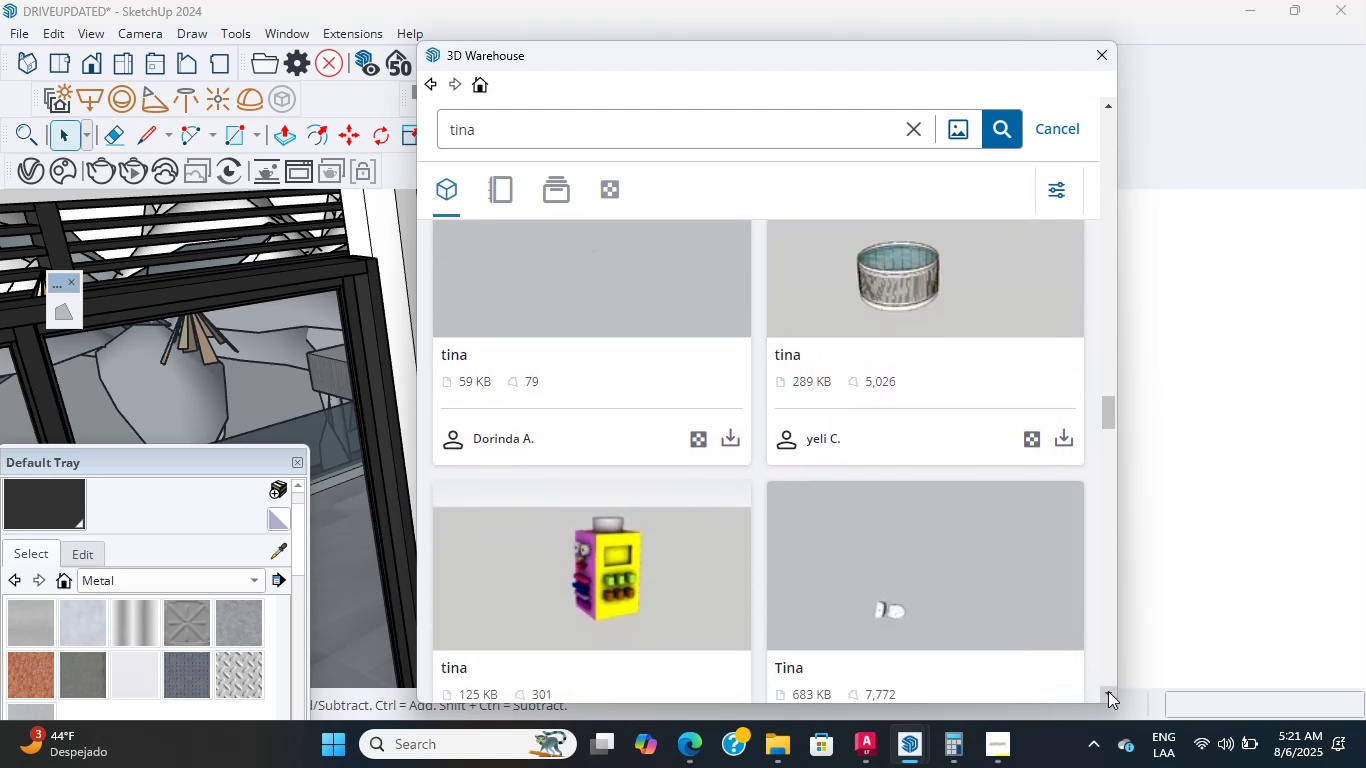 
triple_click([1108, 691])
 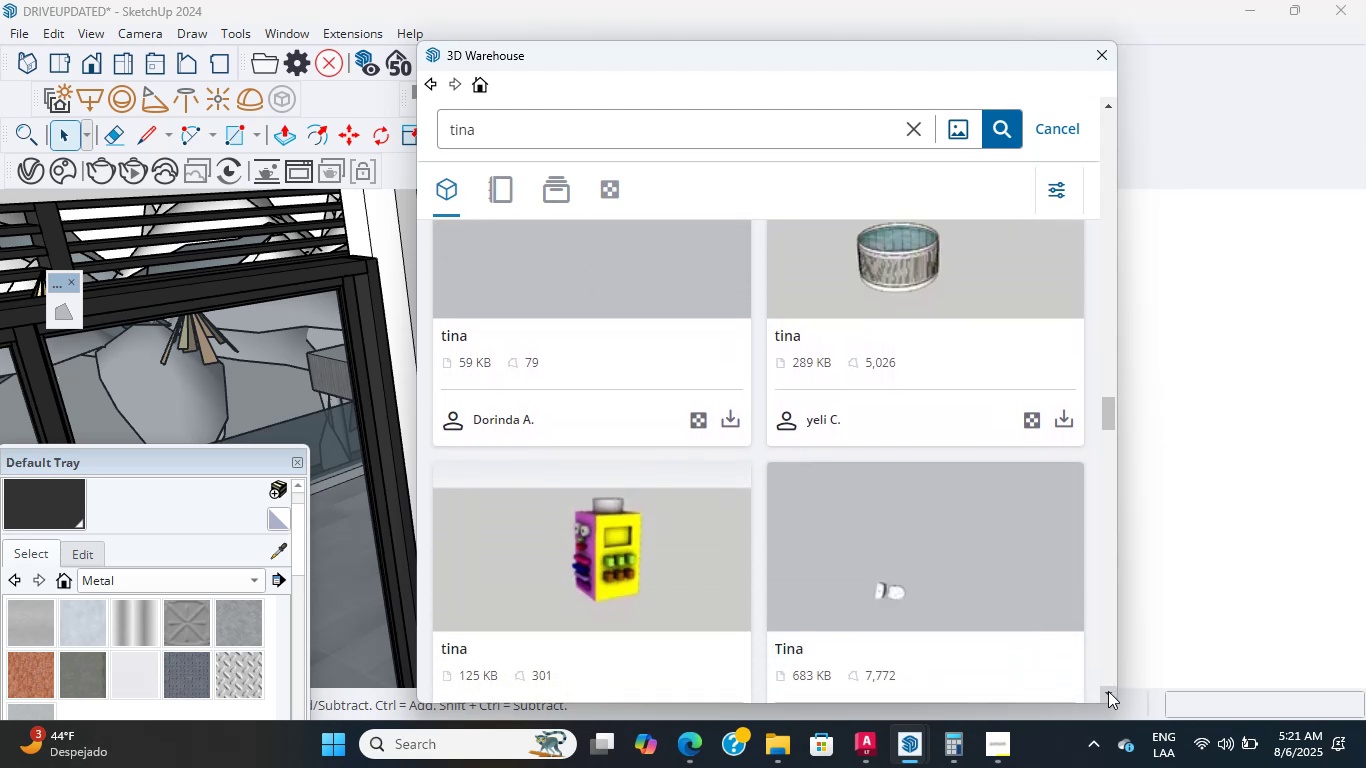 
triple_click([1108, 691])
 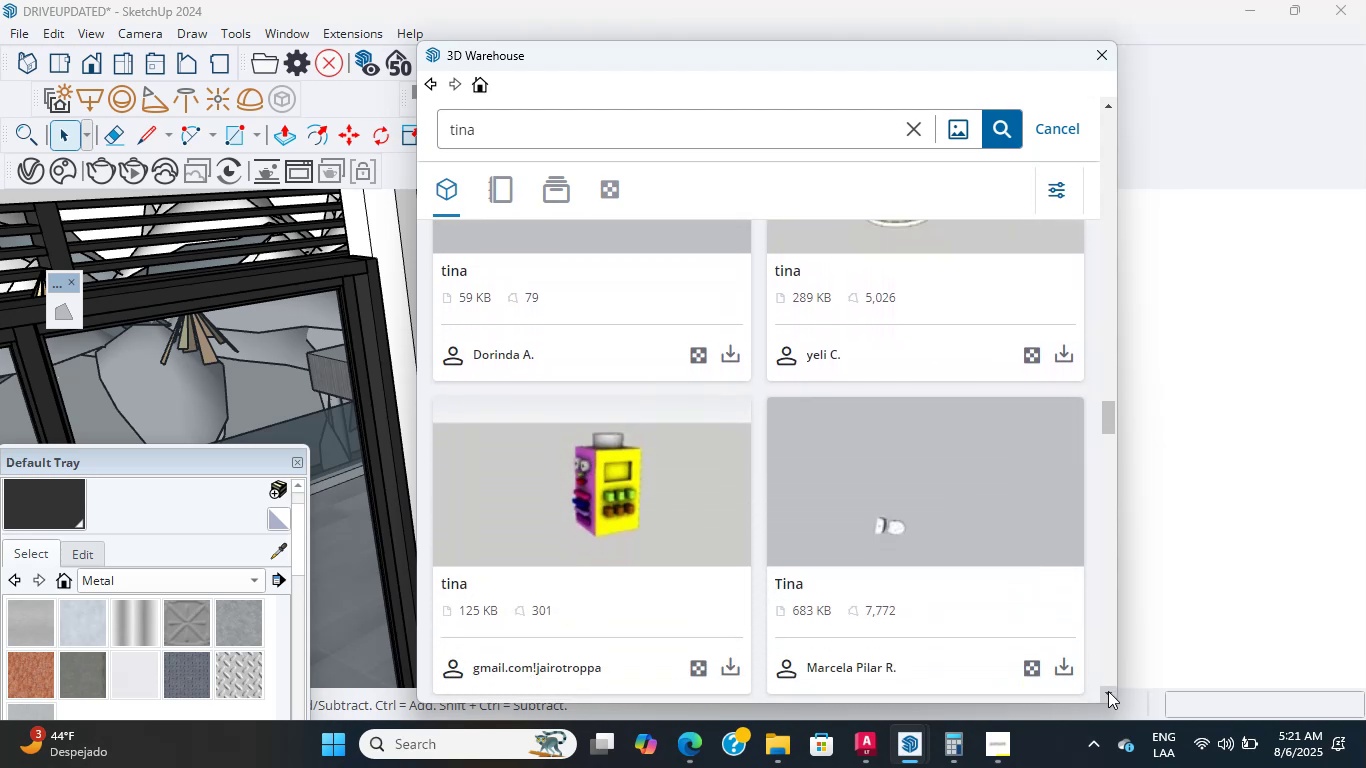 
triple_click([1108, 691])
 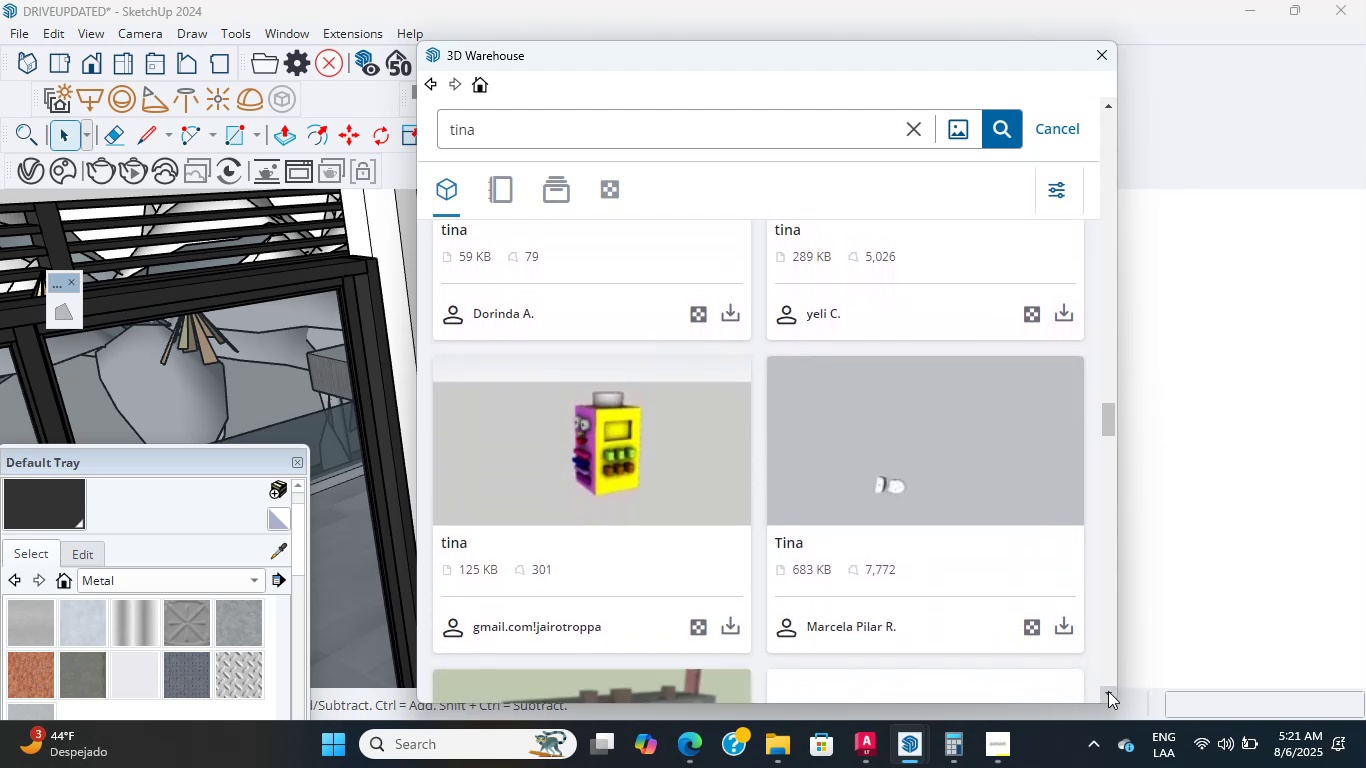 
triple_click([1108, 691])
 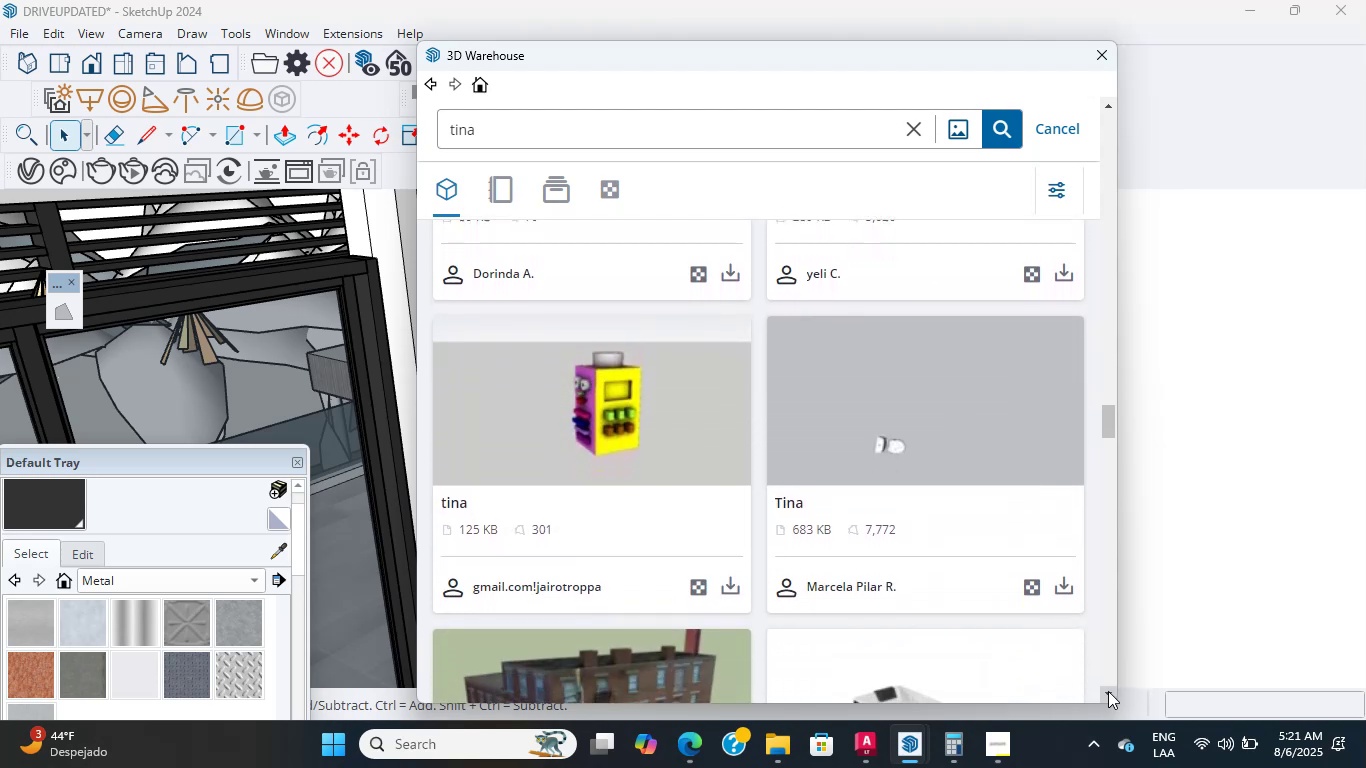 
triple_click([1108, 691])
 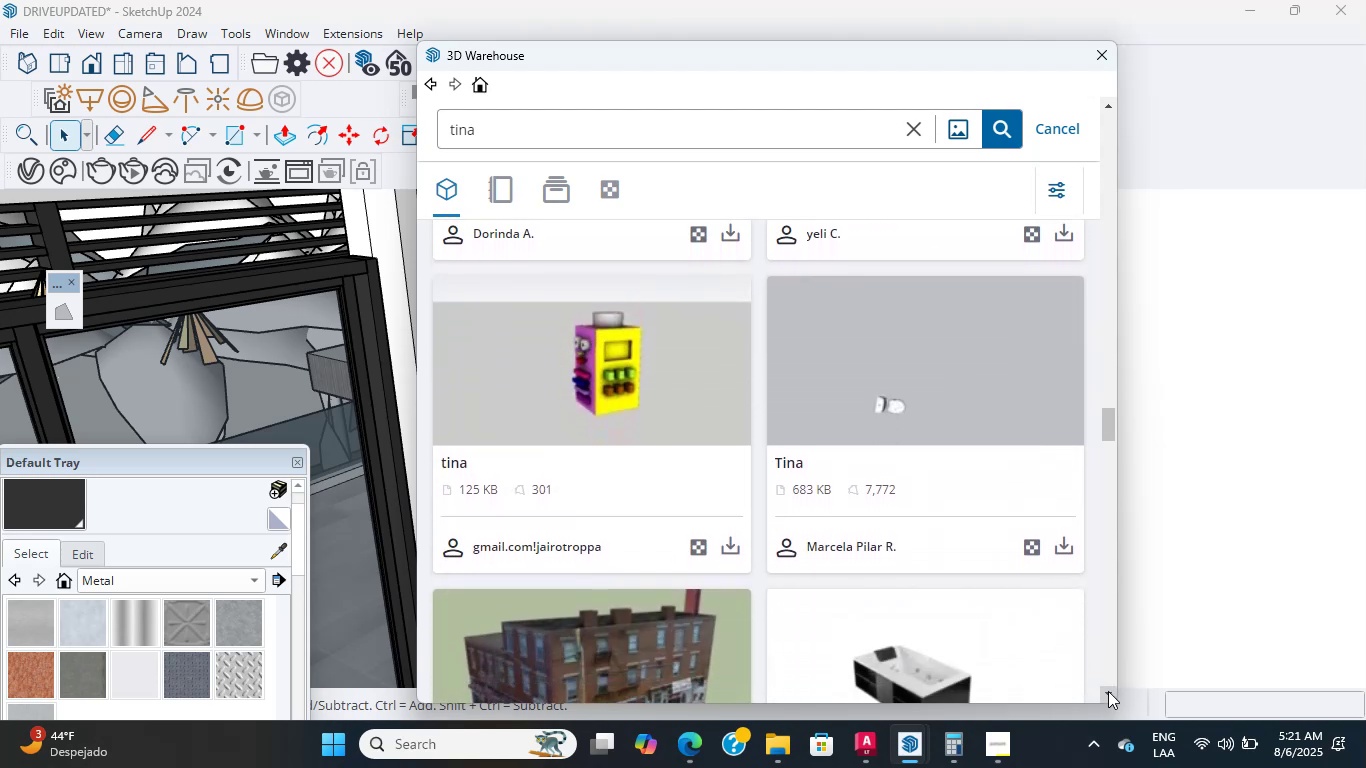 
triple_click([1108, 691])
 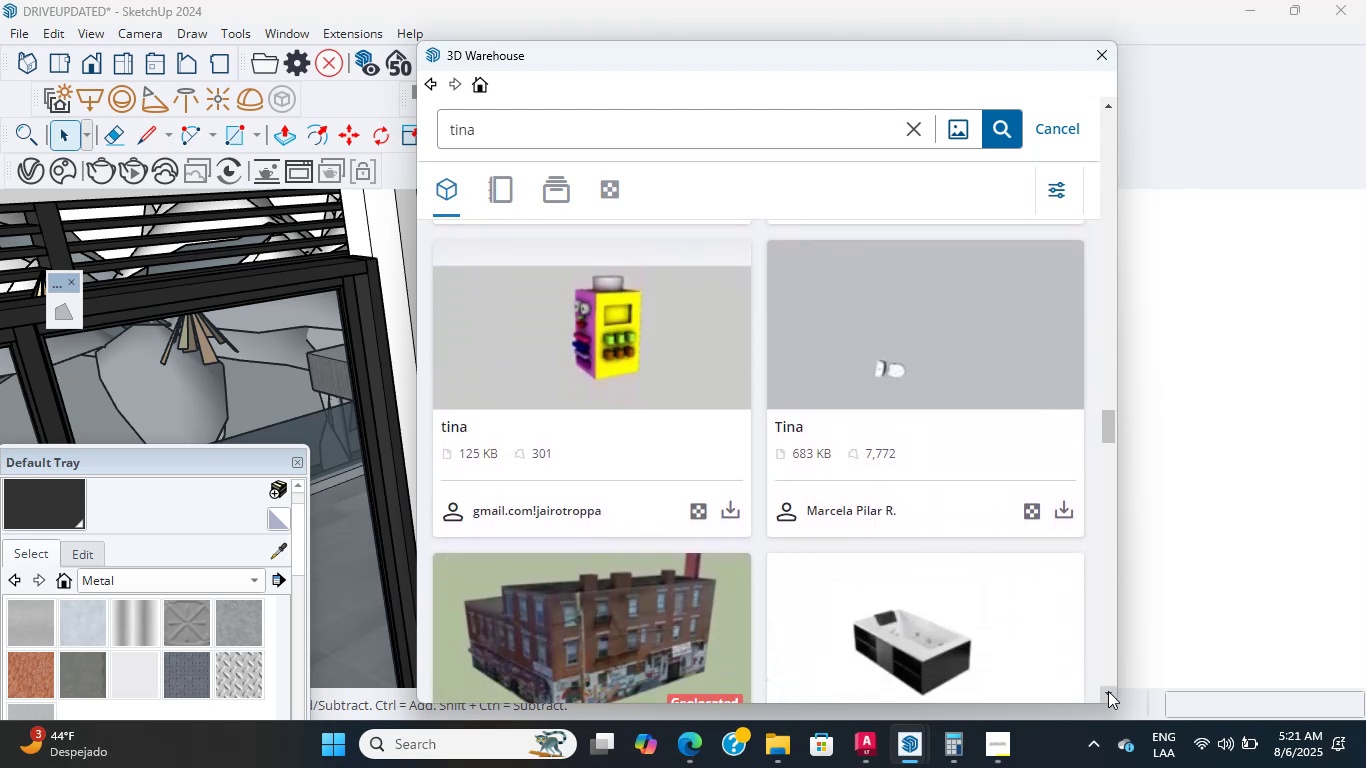 
triple_click([1108, 691])
 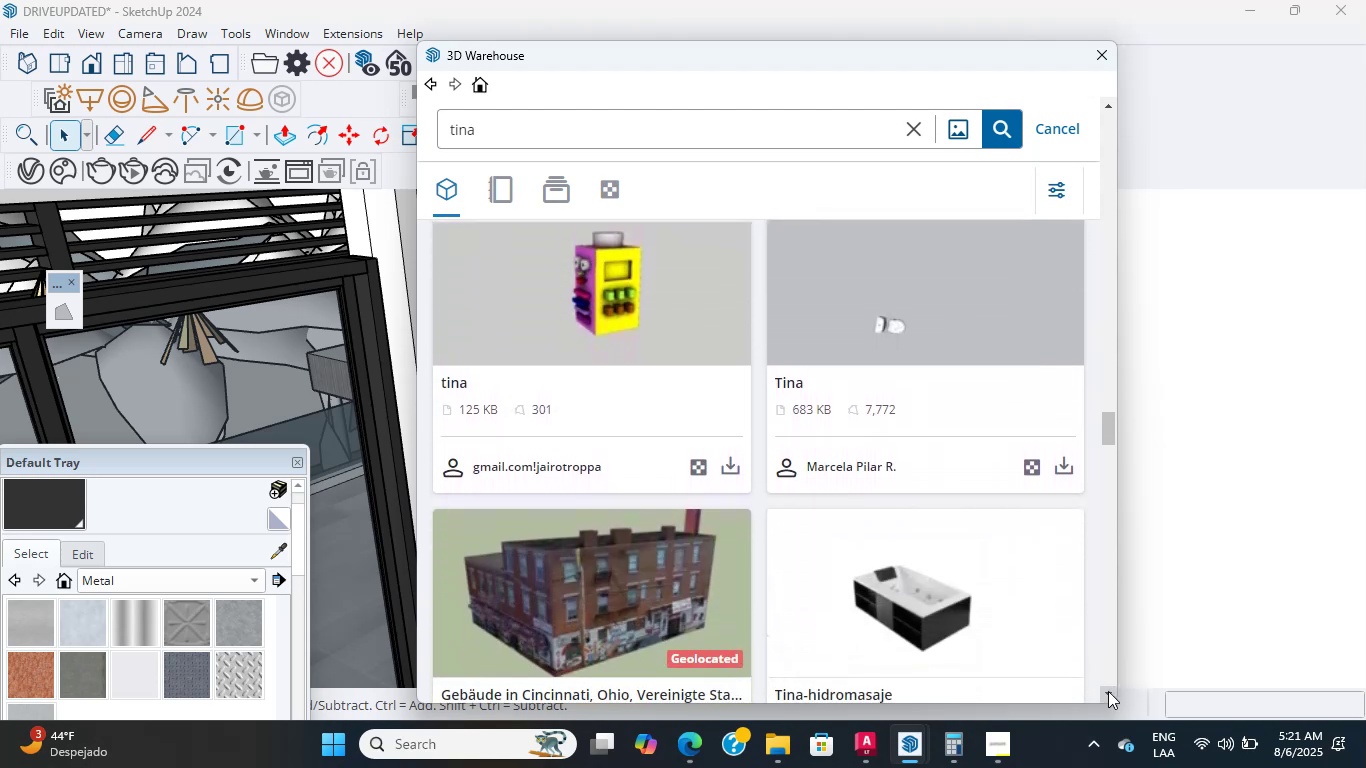 
triple_click([1108, 691])
 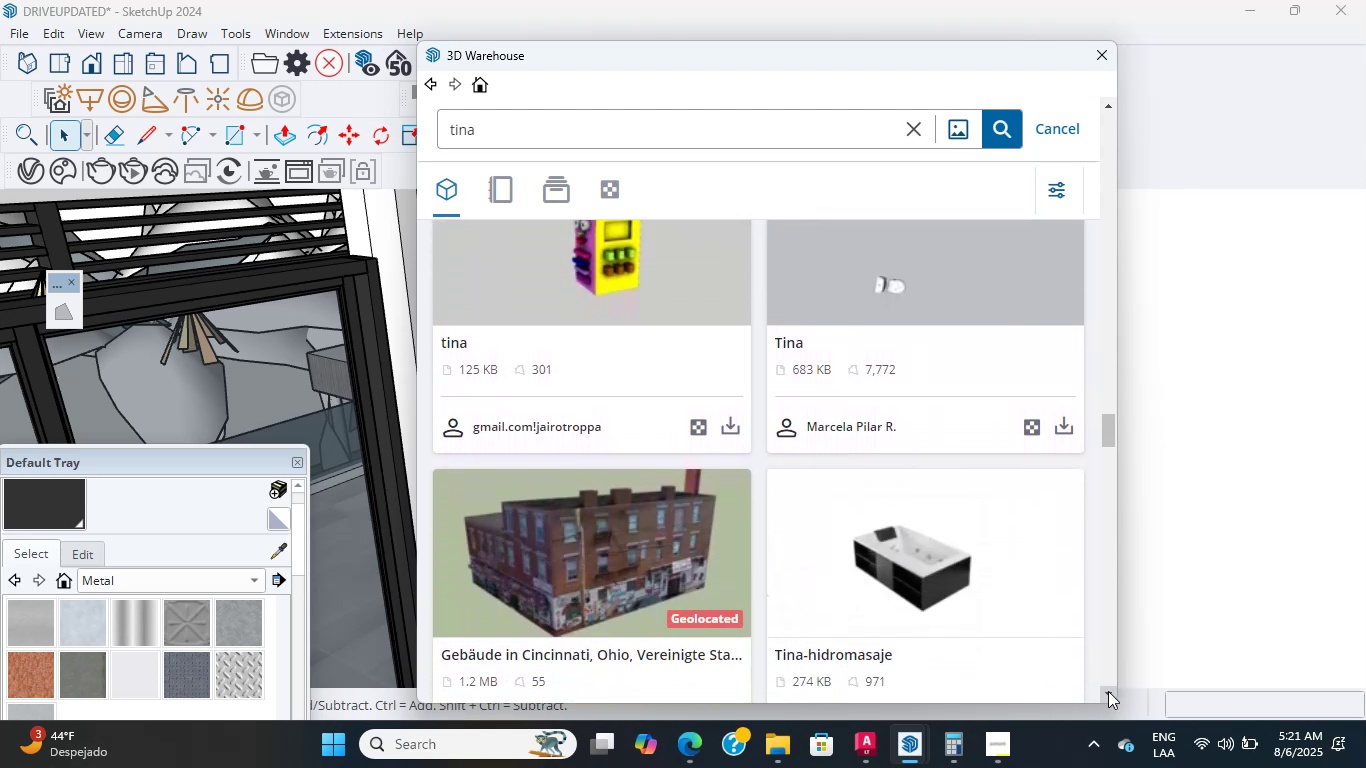 
triple_click([1108, 691])
 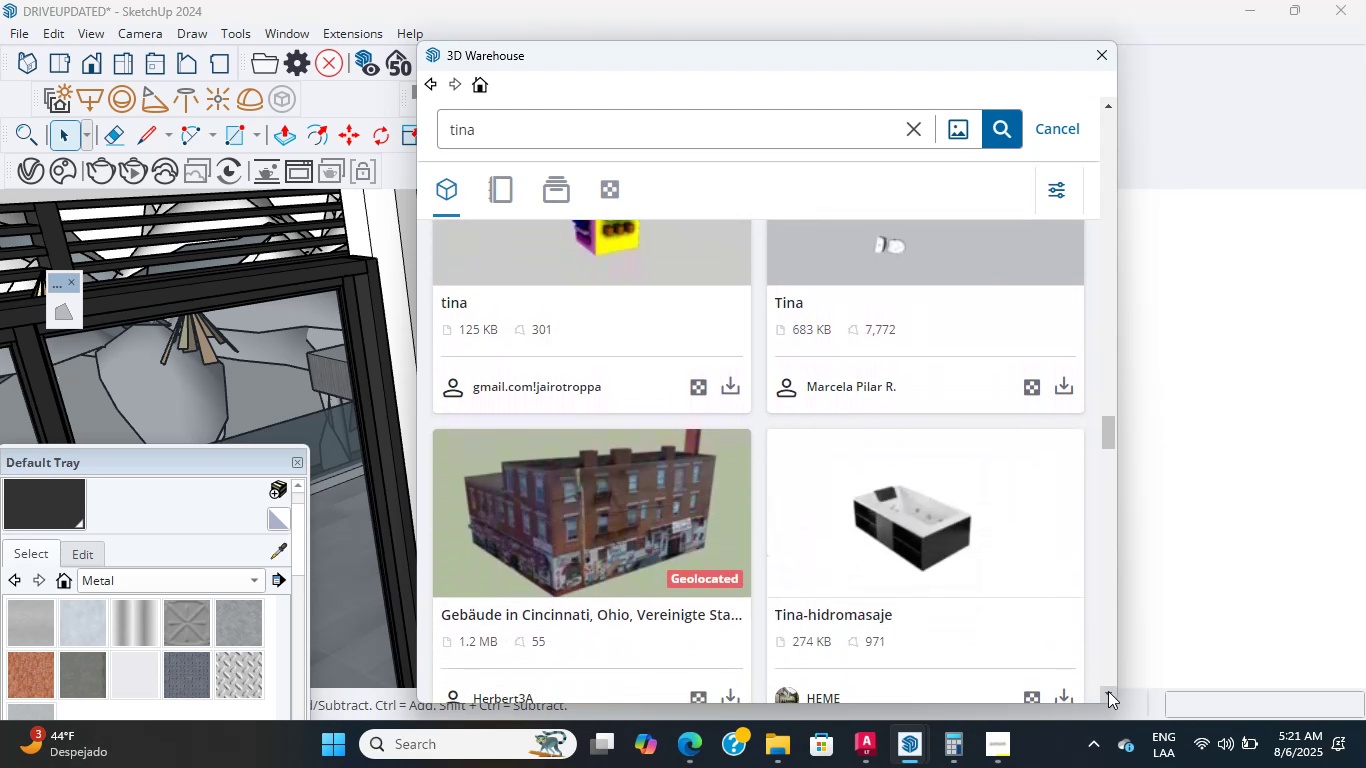 
triple_click([1108, 691])
 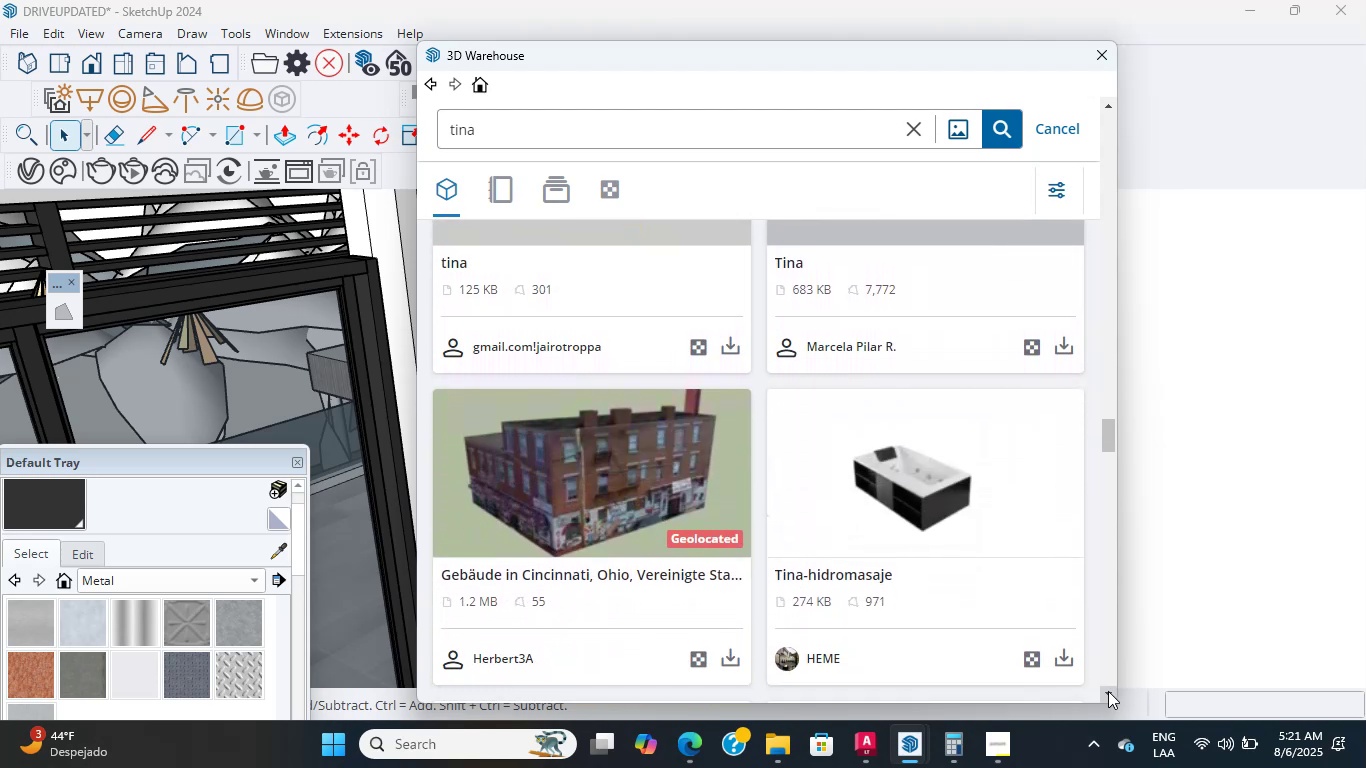 
triple_click([1108, 691])
 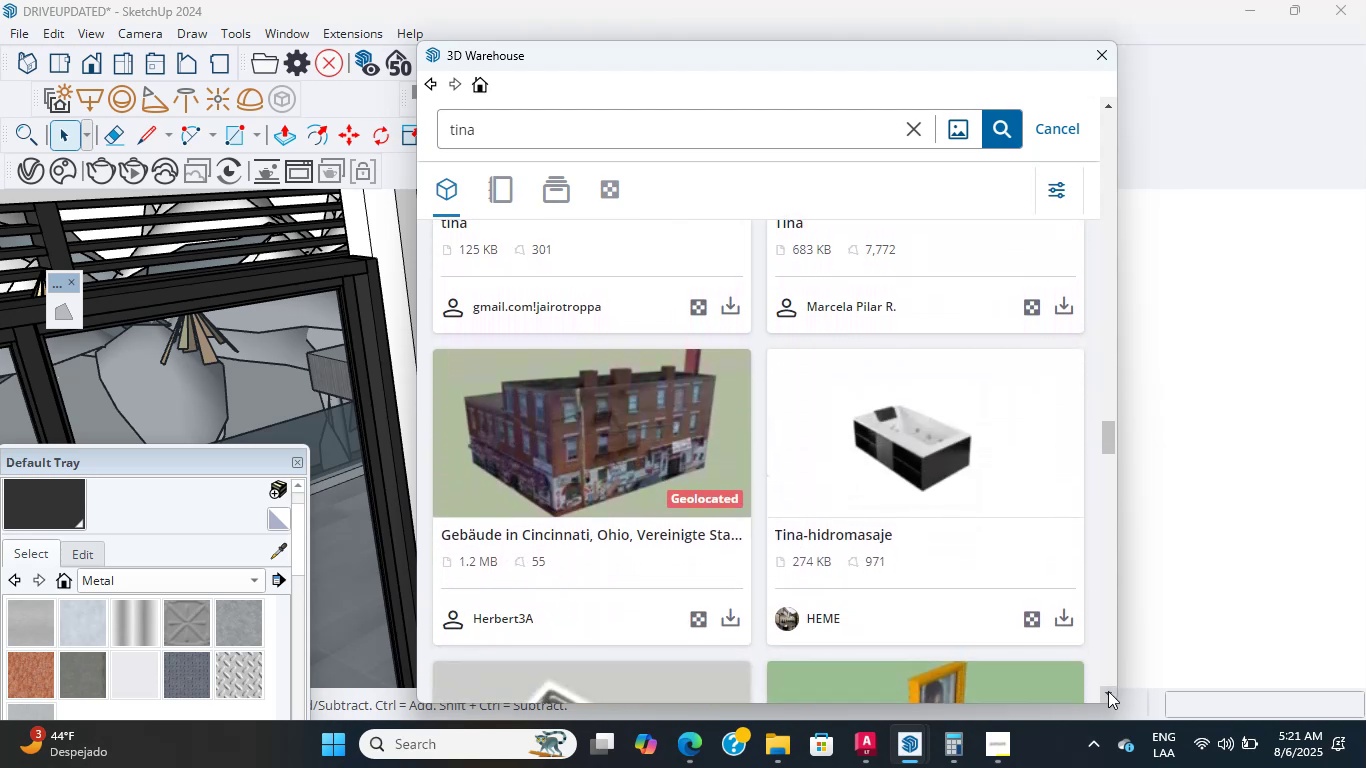 
triple_click([1108, 691])
 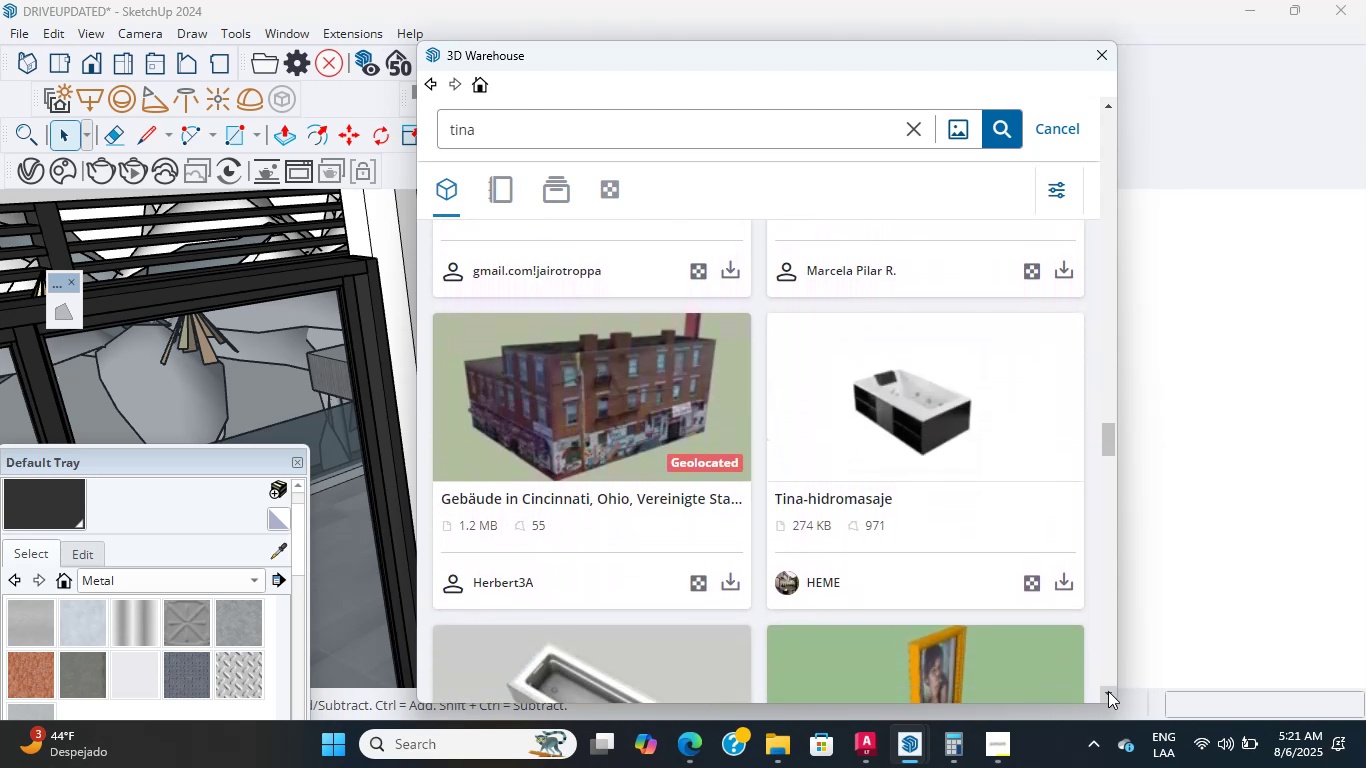 
triple_click([1108, 691])
 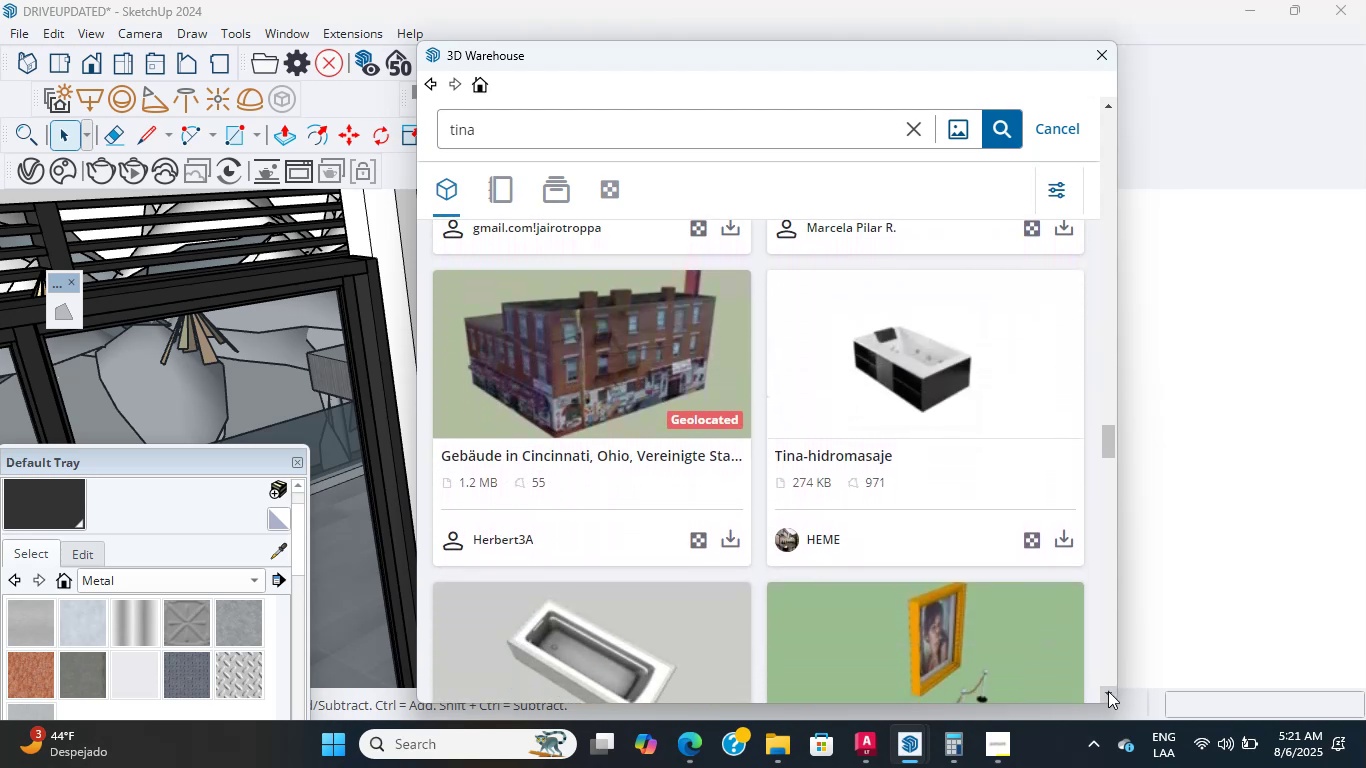 
triple_click([1108, 691])
 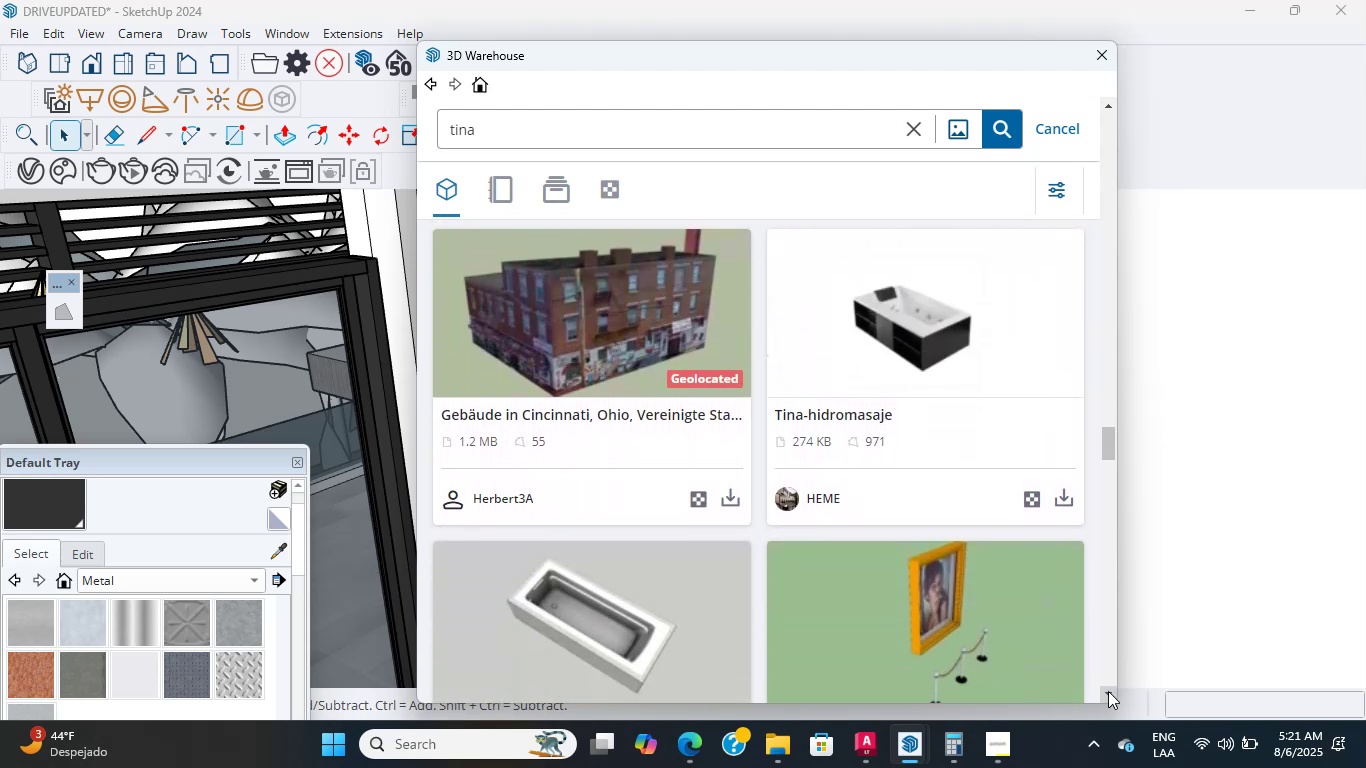 
triple_click([1108, 691])
 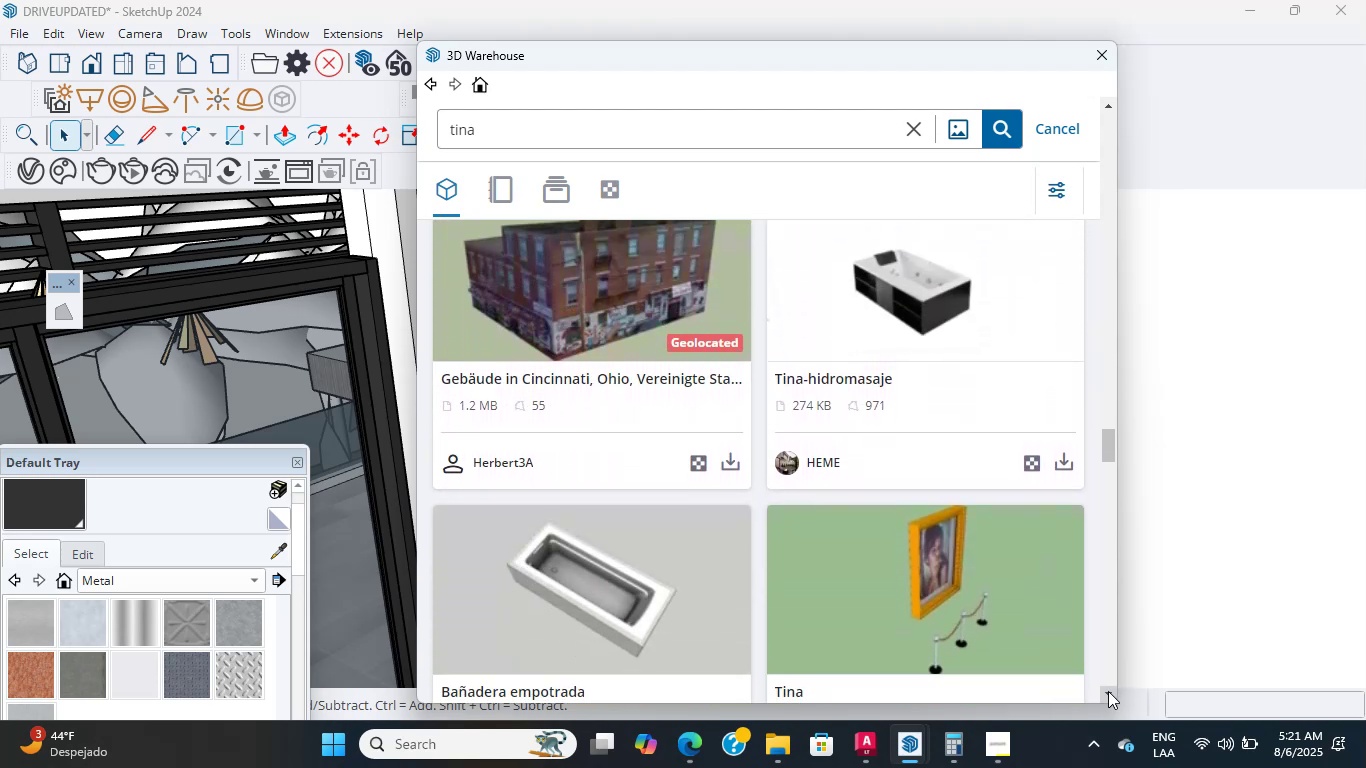 
triple_click([1108, 691])
 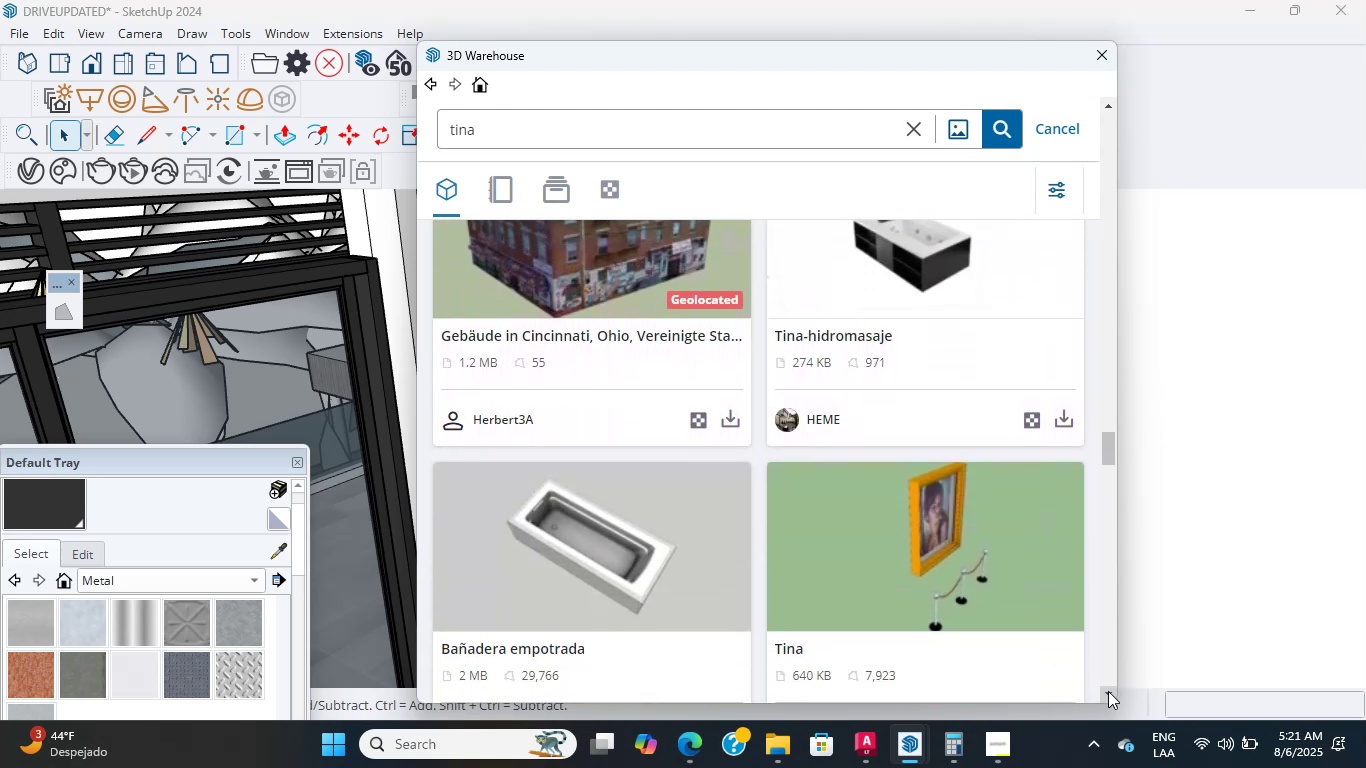 
triple_click([1108, 691])
 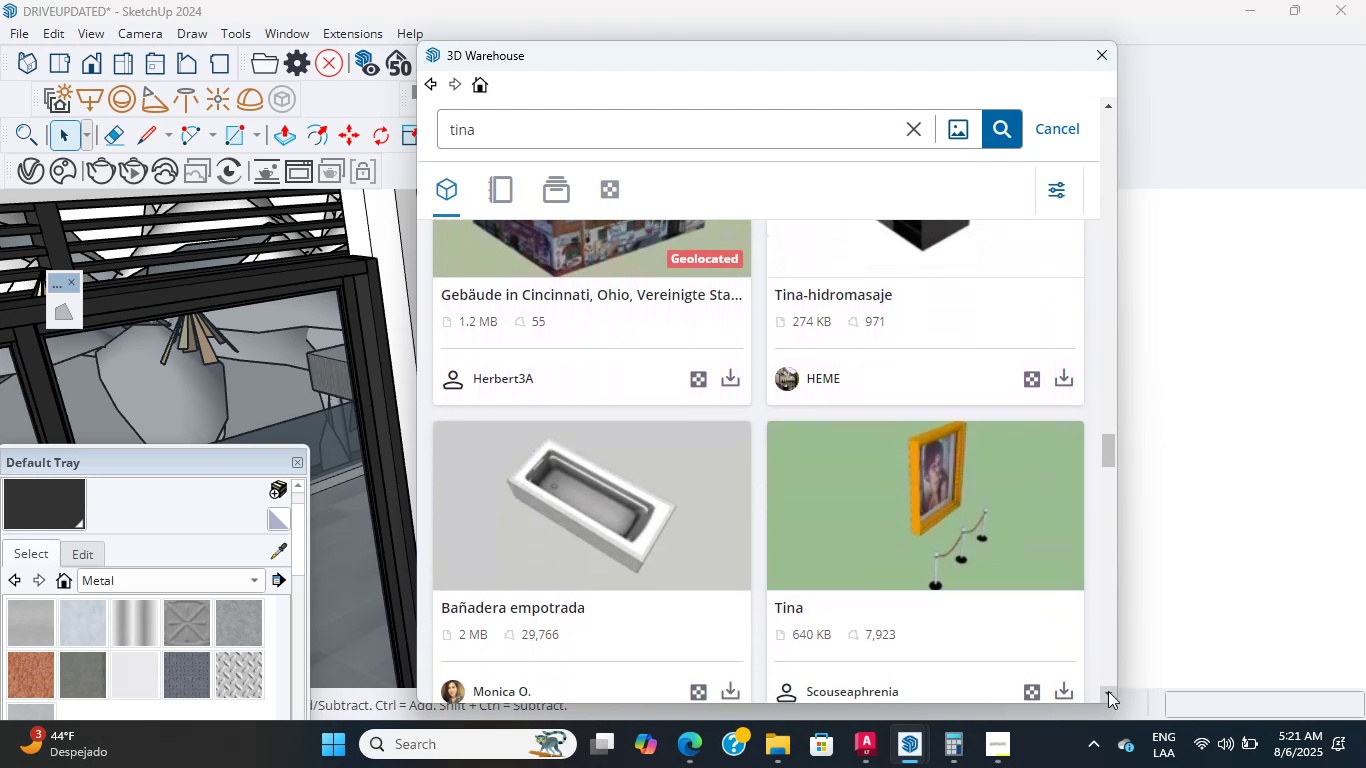 
triple_click([1108, 691])
 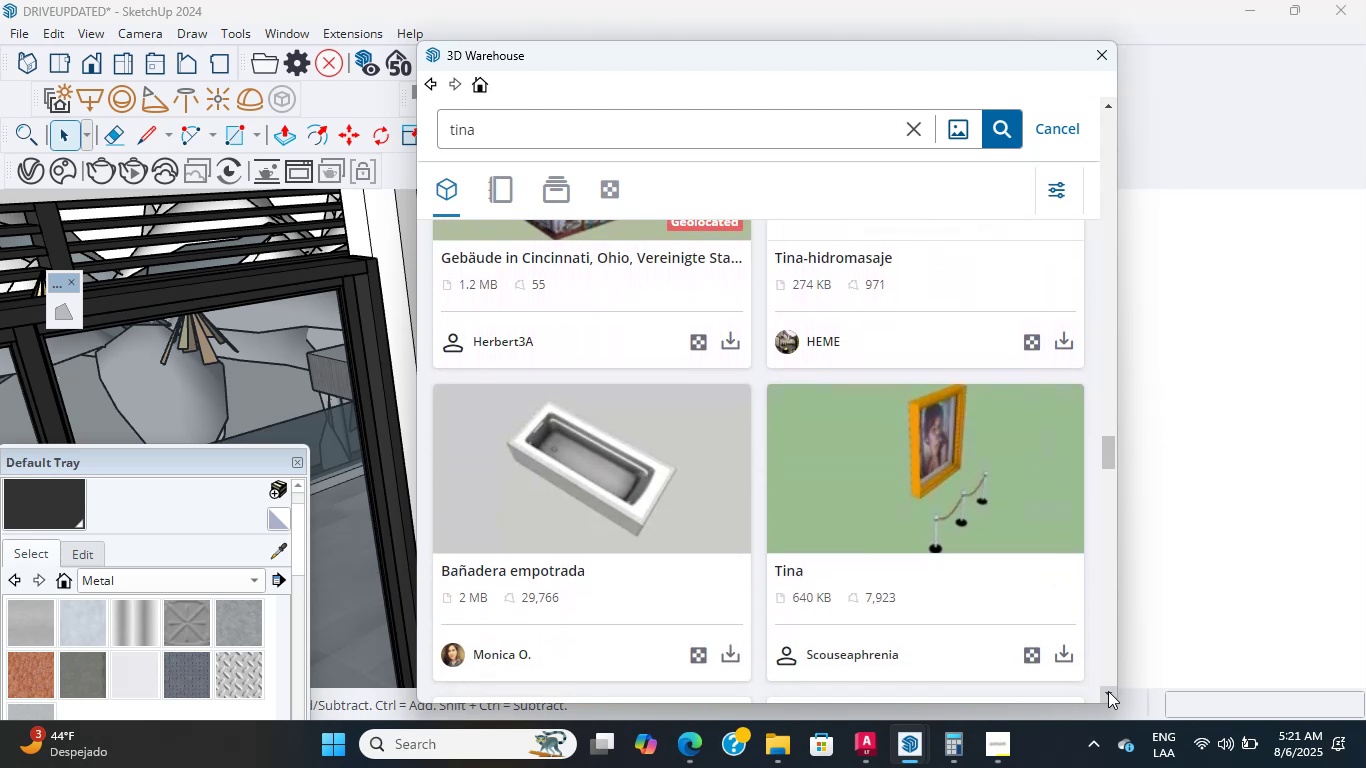 
triple_click([1108, 691])
 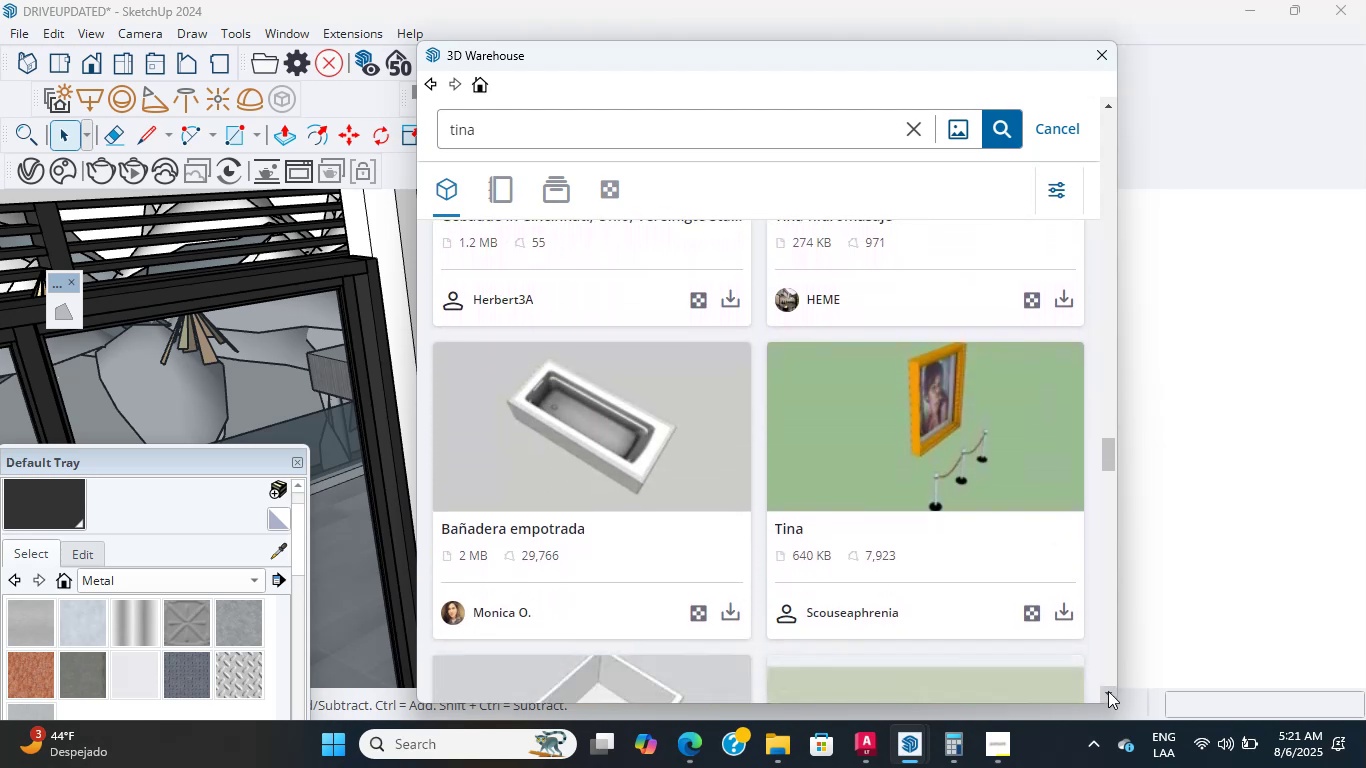 
triple_click([1108, 691])
 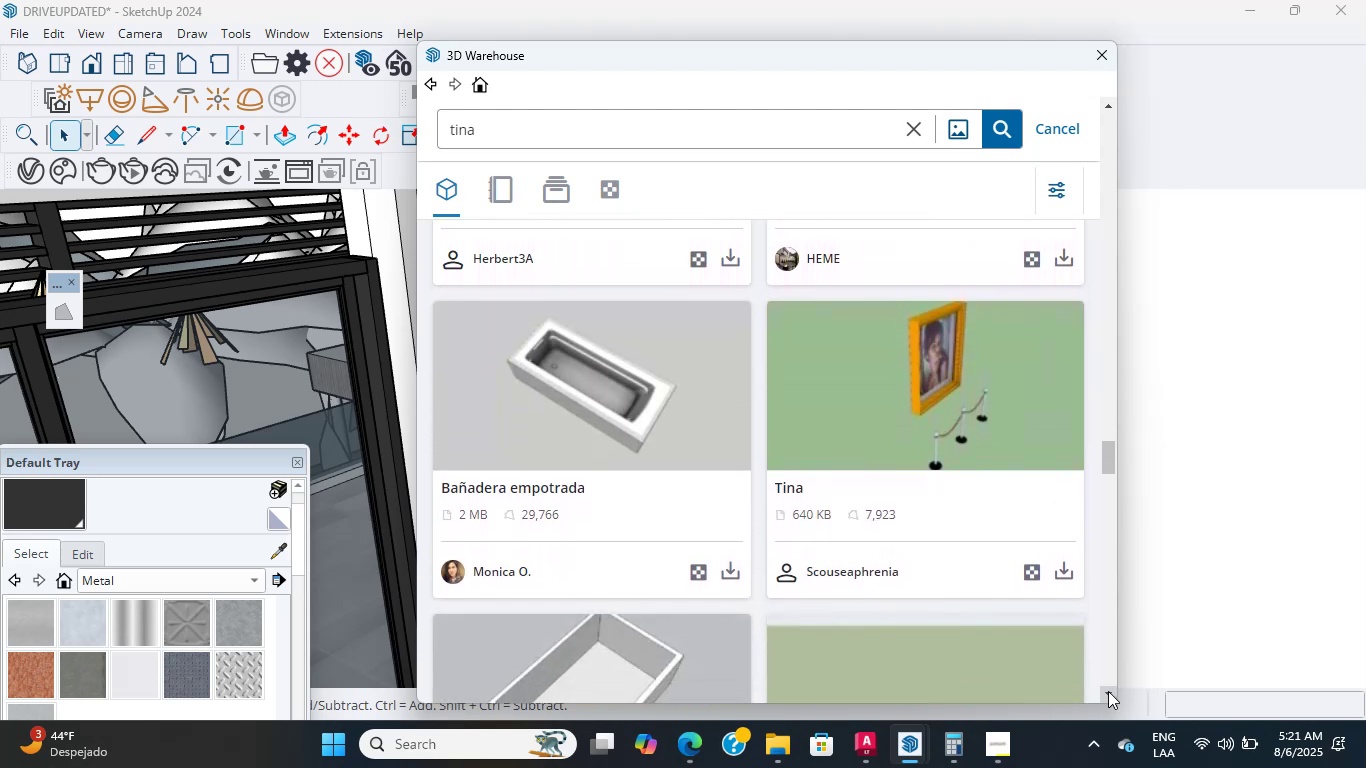 
triple_click([1108, 691])
 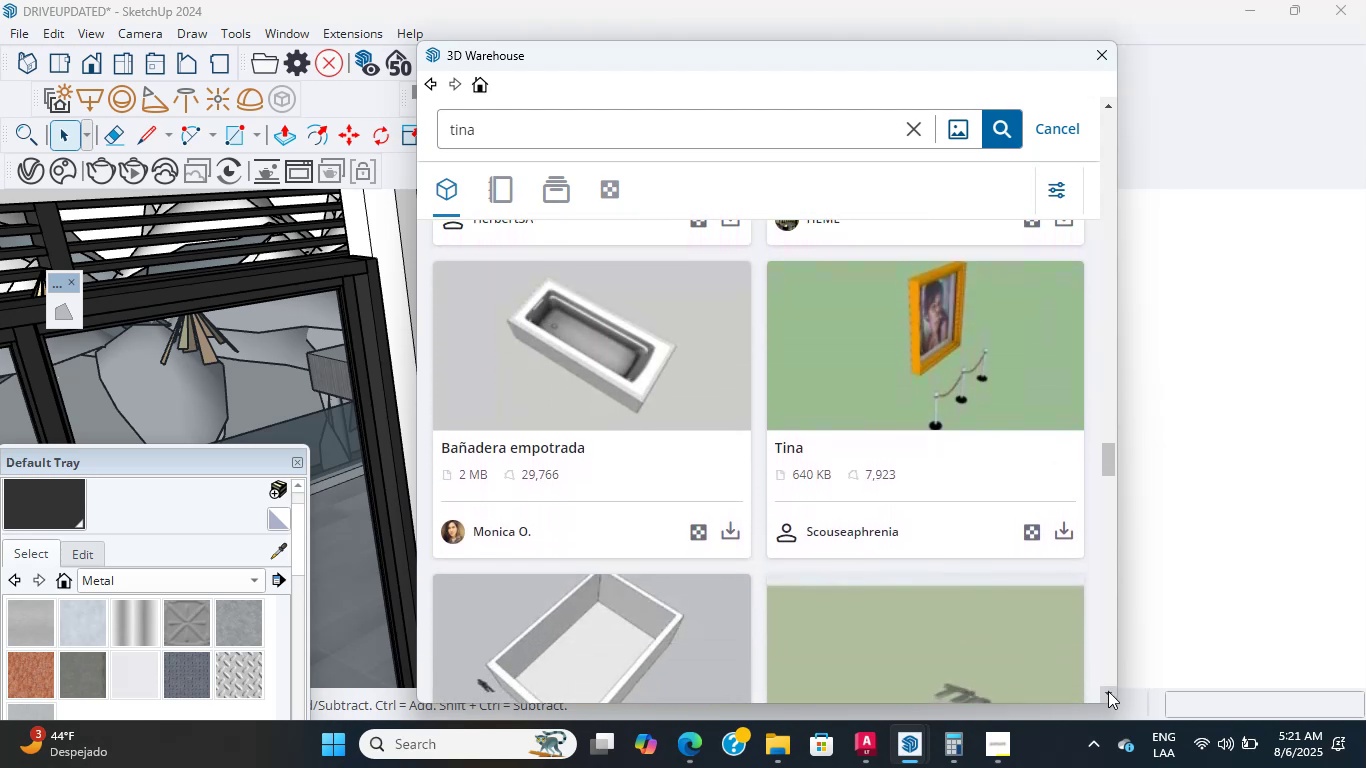 
triple_click([1108, 691])
 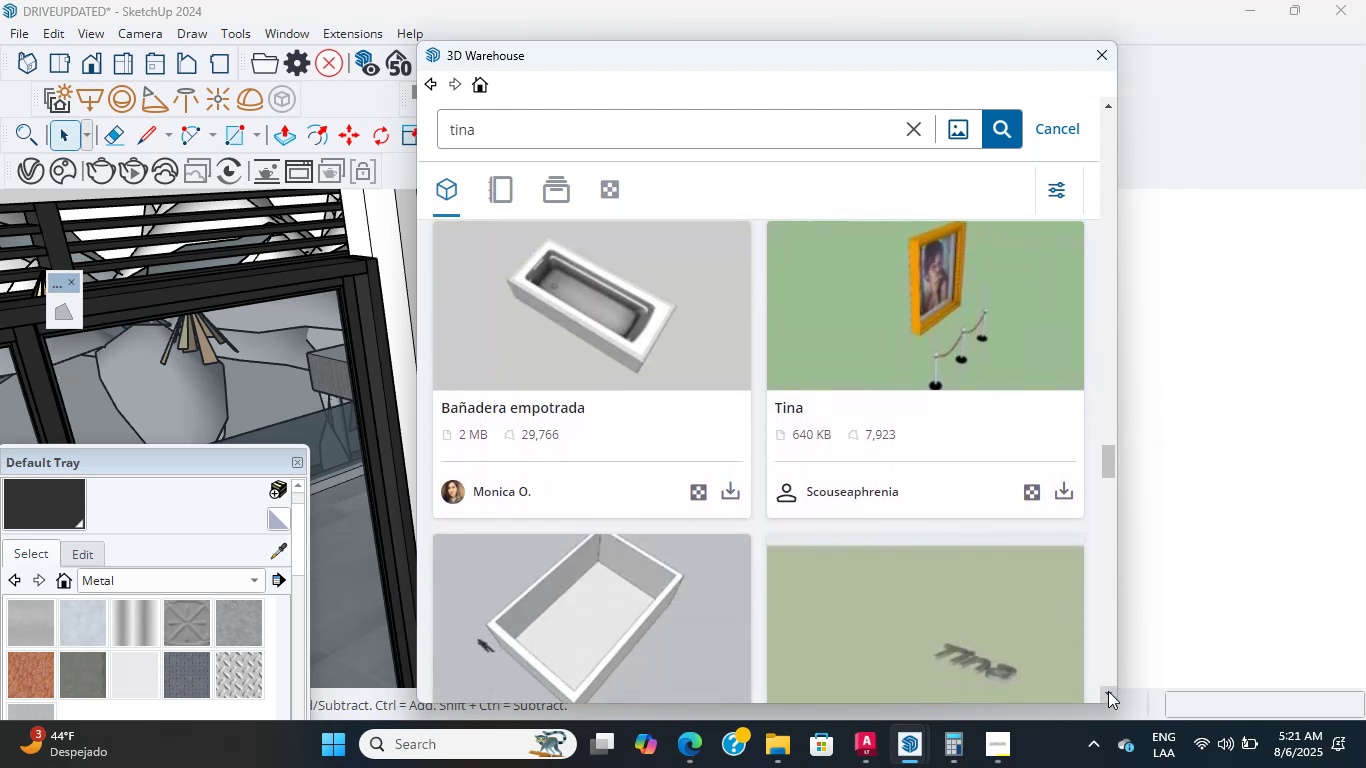 
triple_click([1108, 691])
 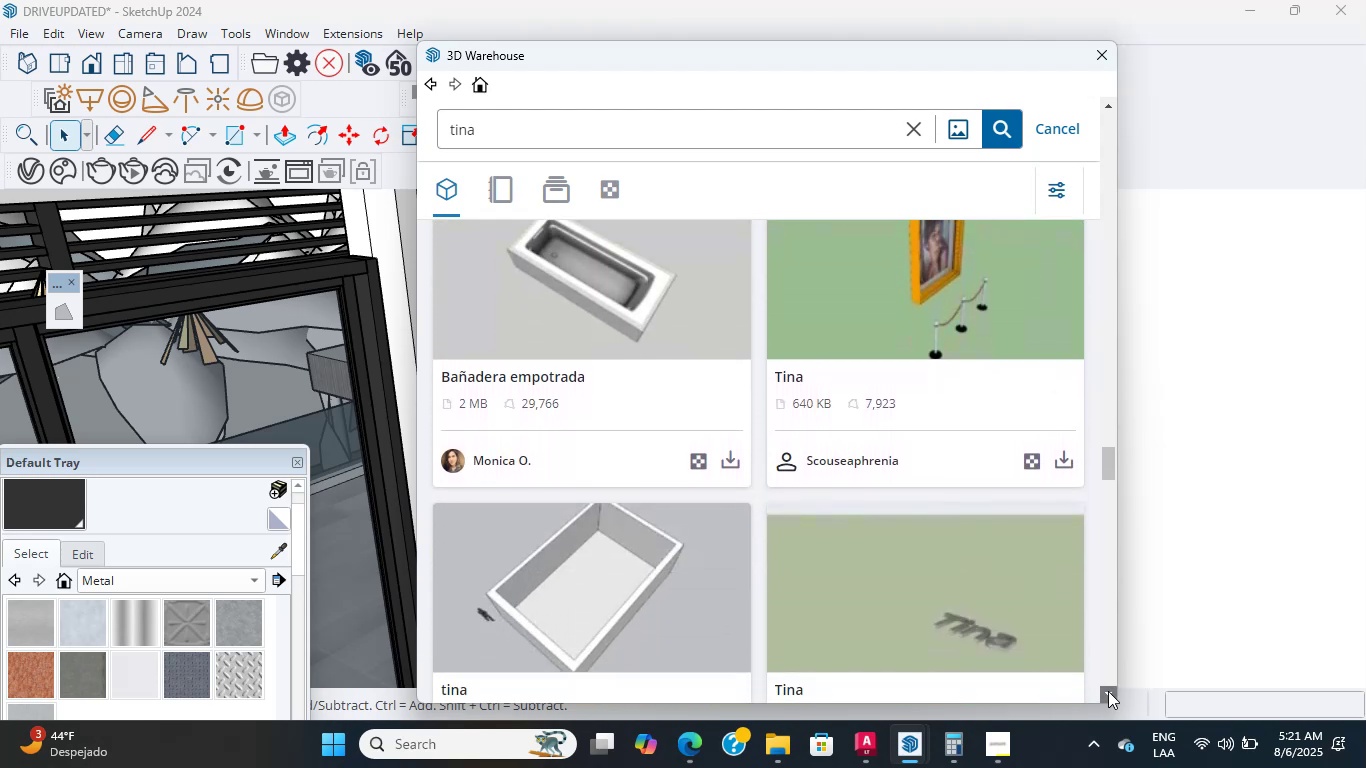 
triple_click([1108, 691])
 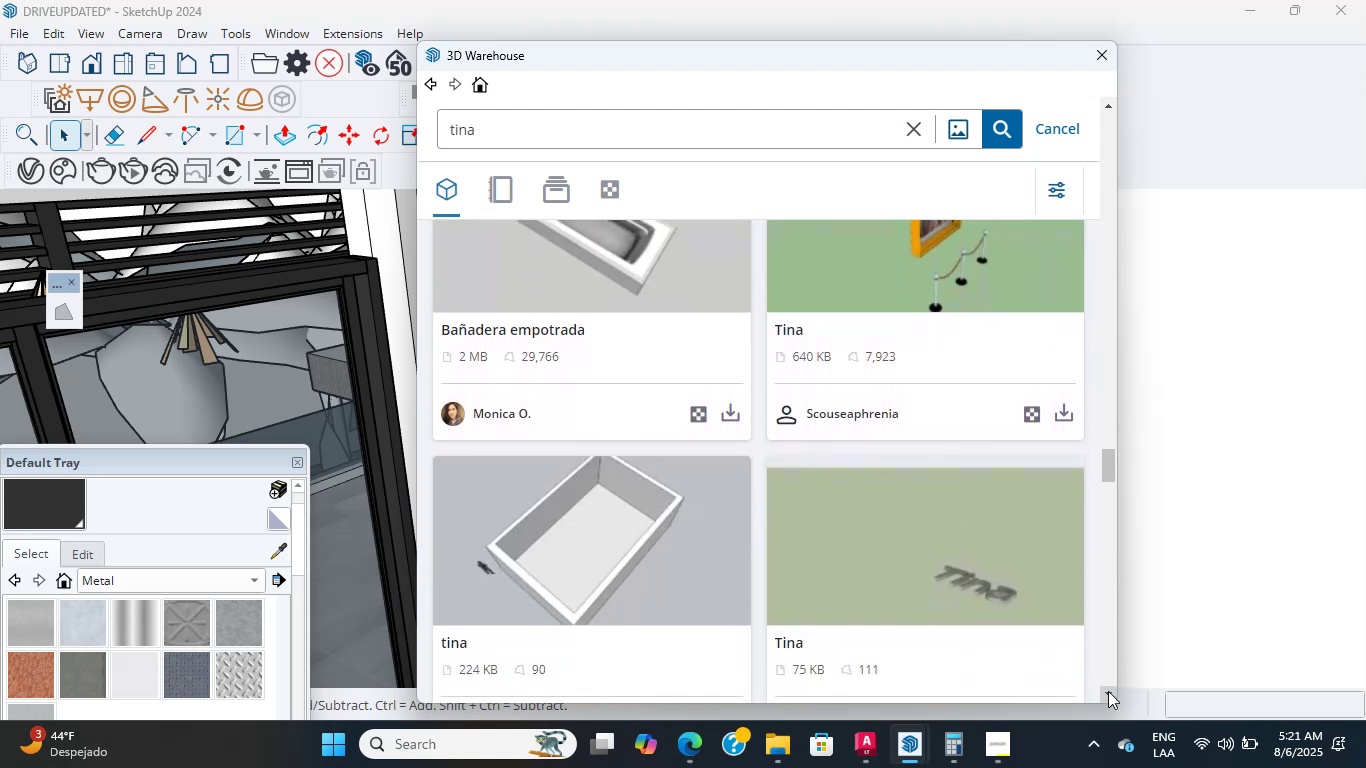 
triple_click([1108, 691])
 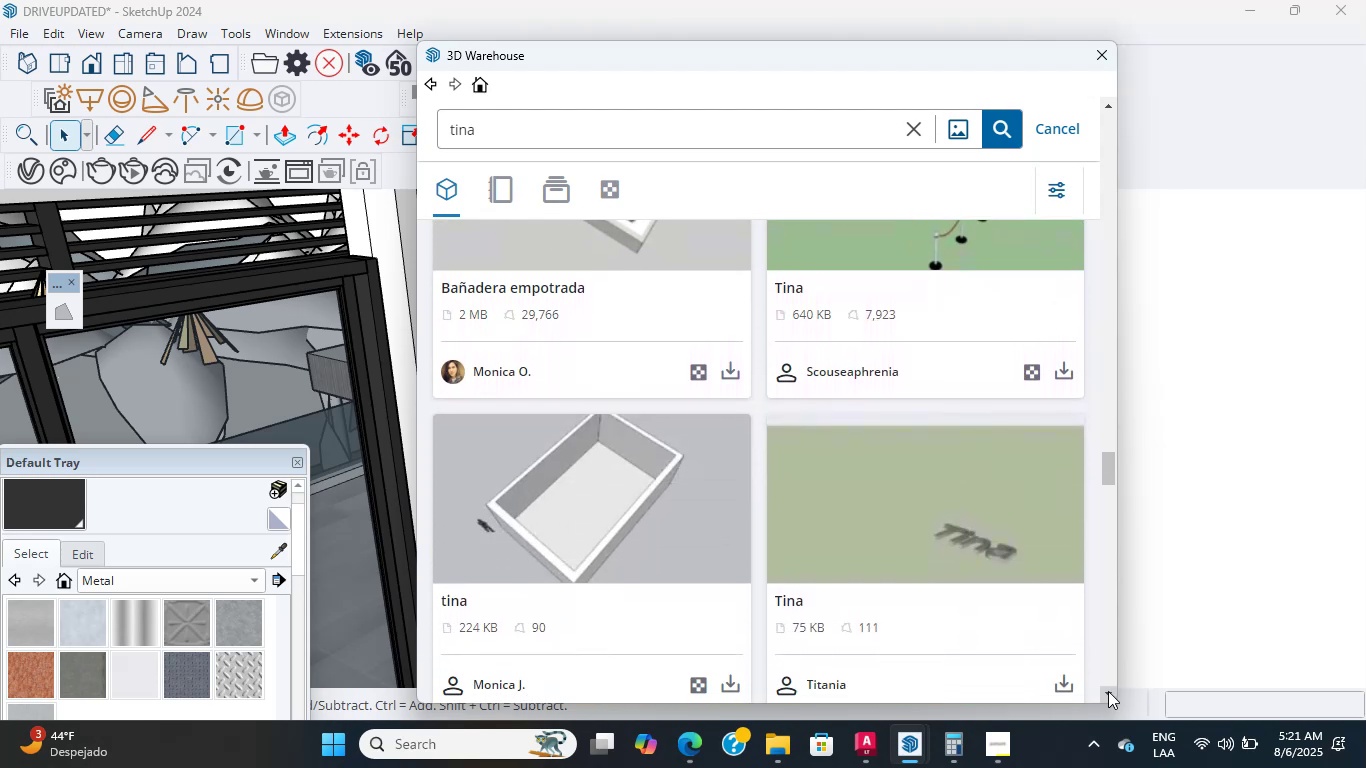 
triple_click([1108, 691])
 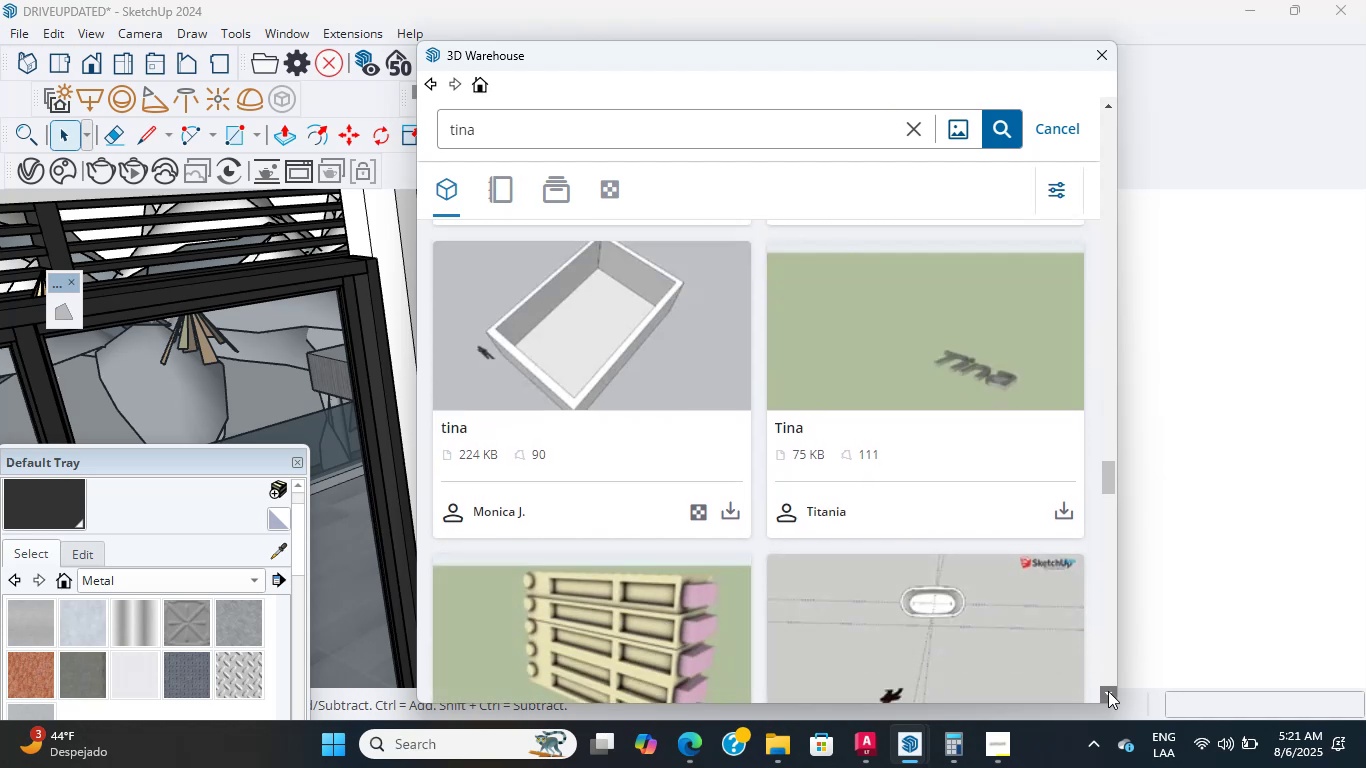 
triple_click([1108, 691])
 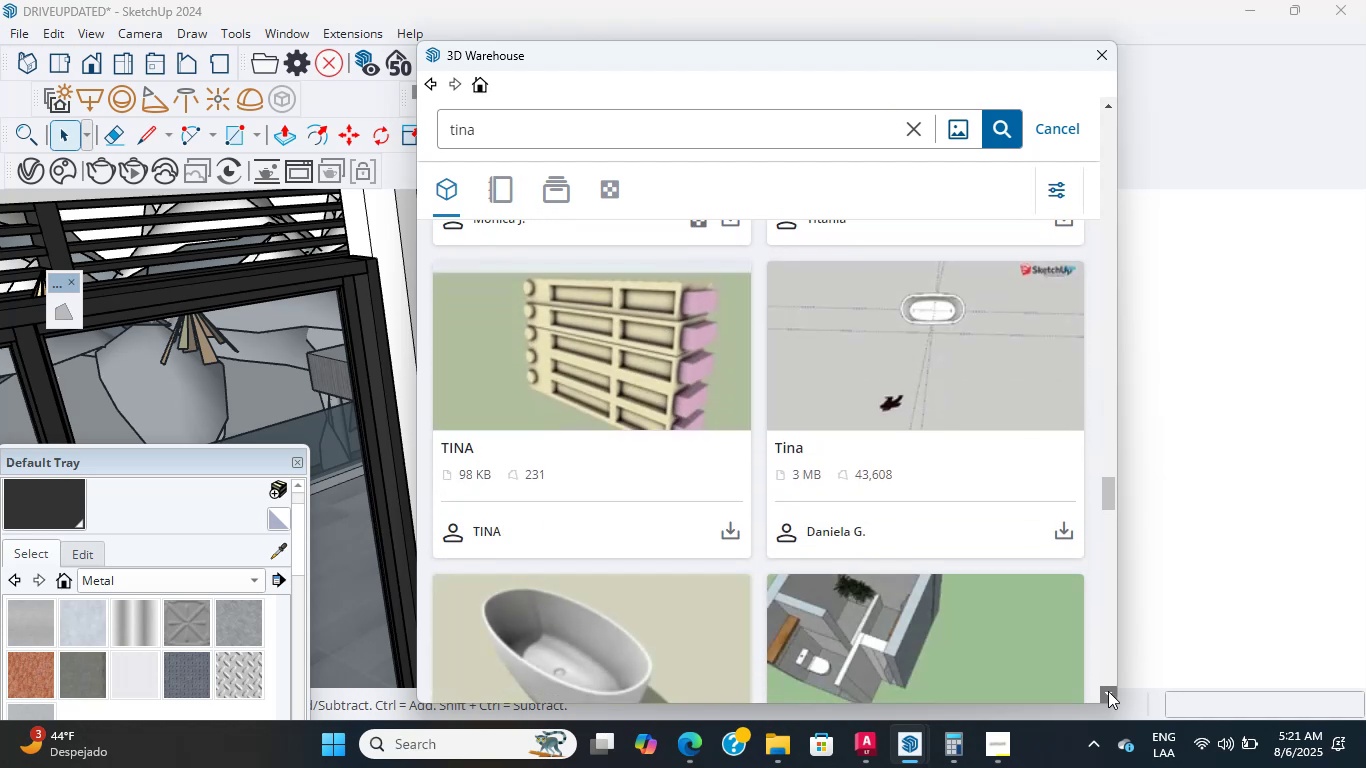 
double_click([1108, 691])
 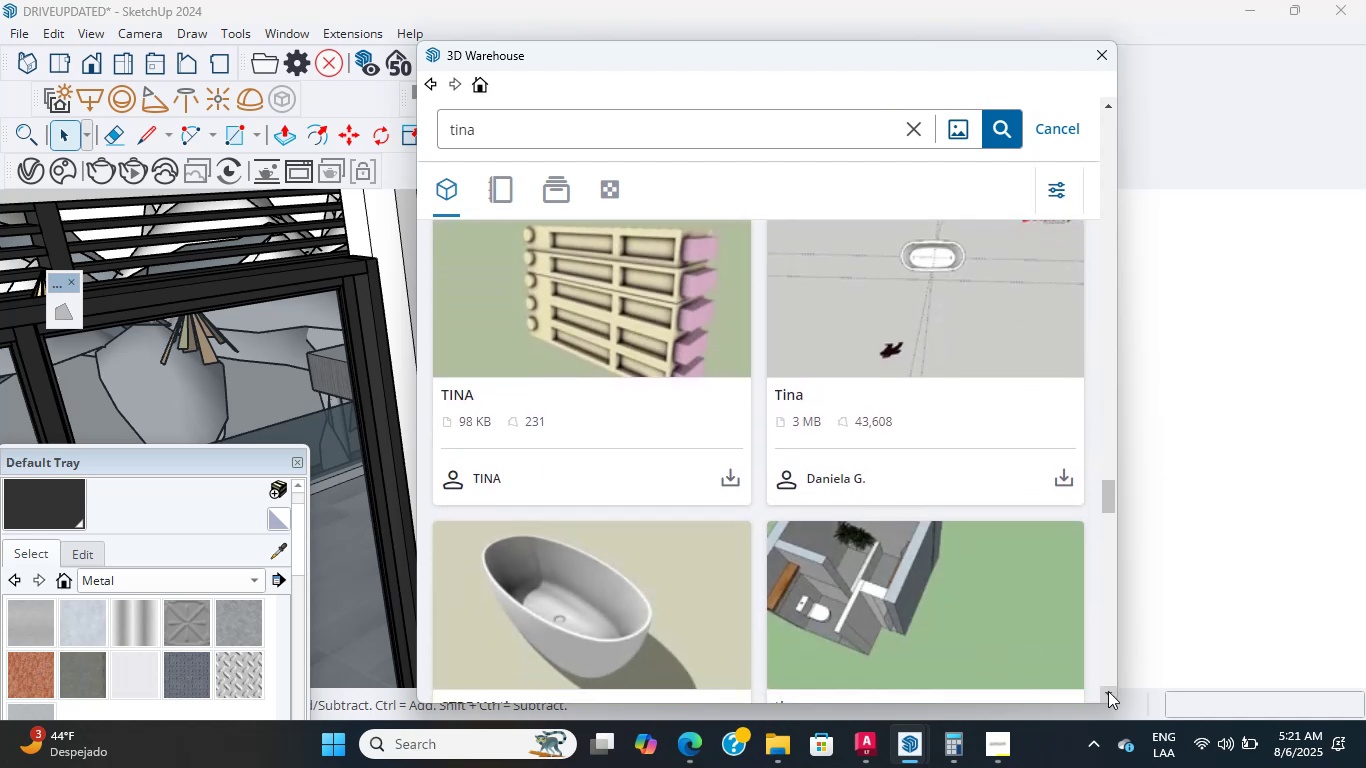 
triple_click([1108, 691])
 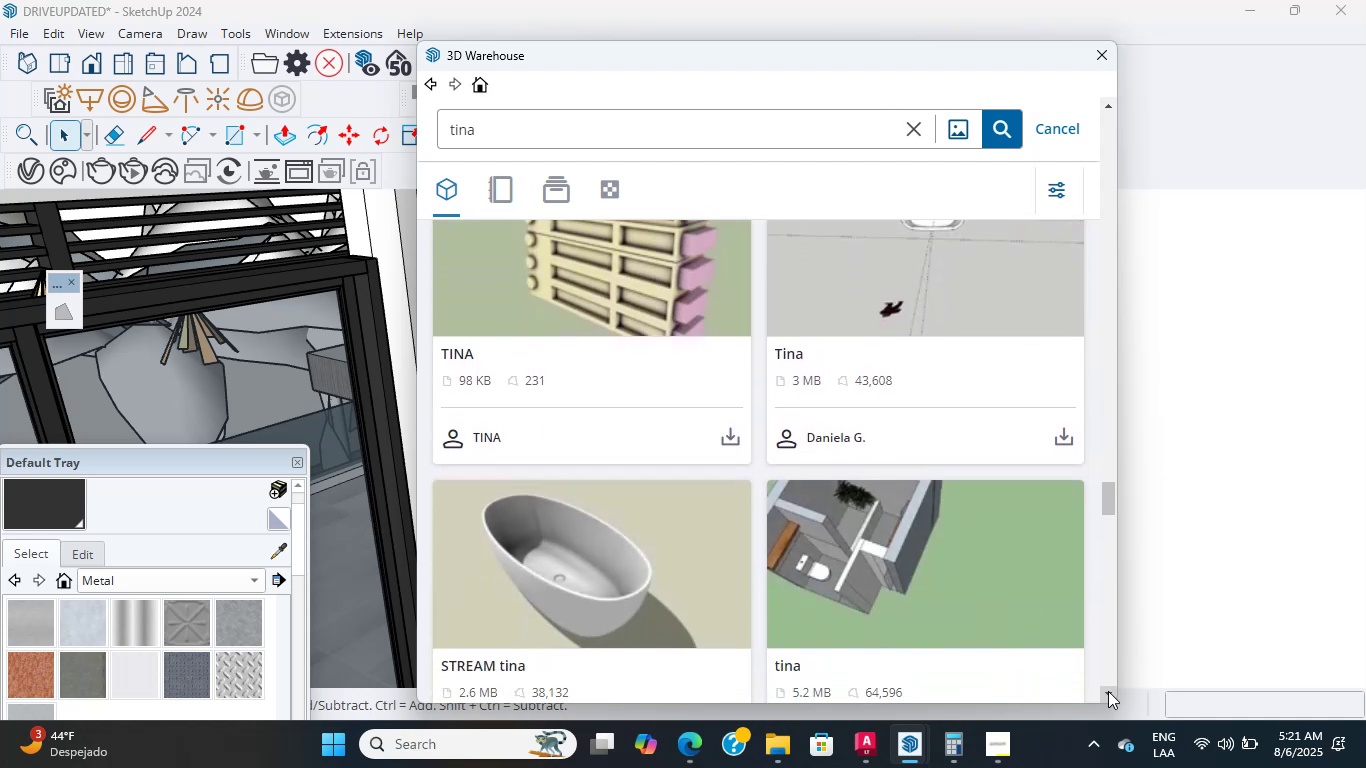 
triple_click([1108, 691])
 